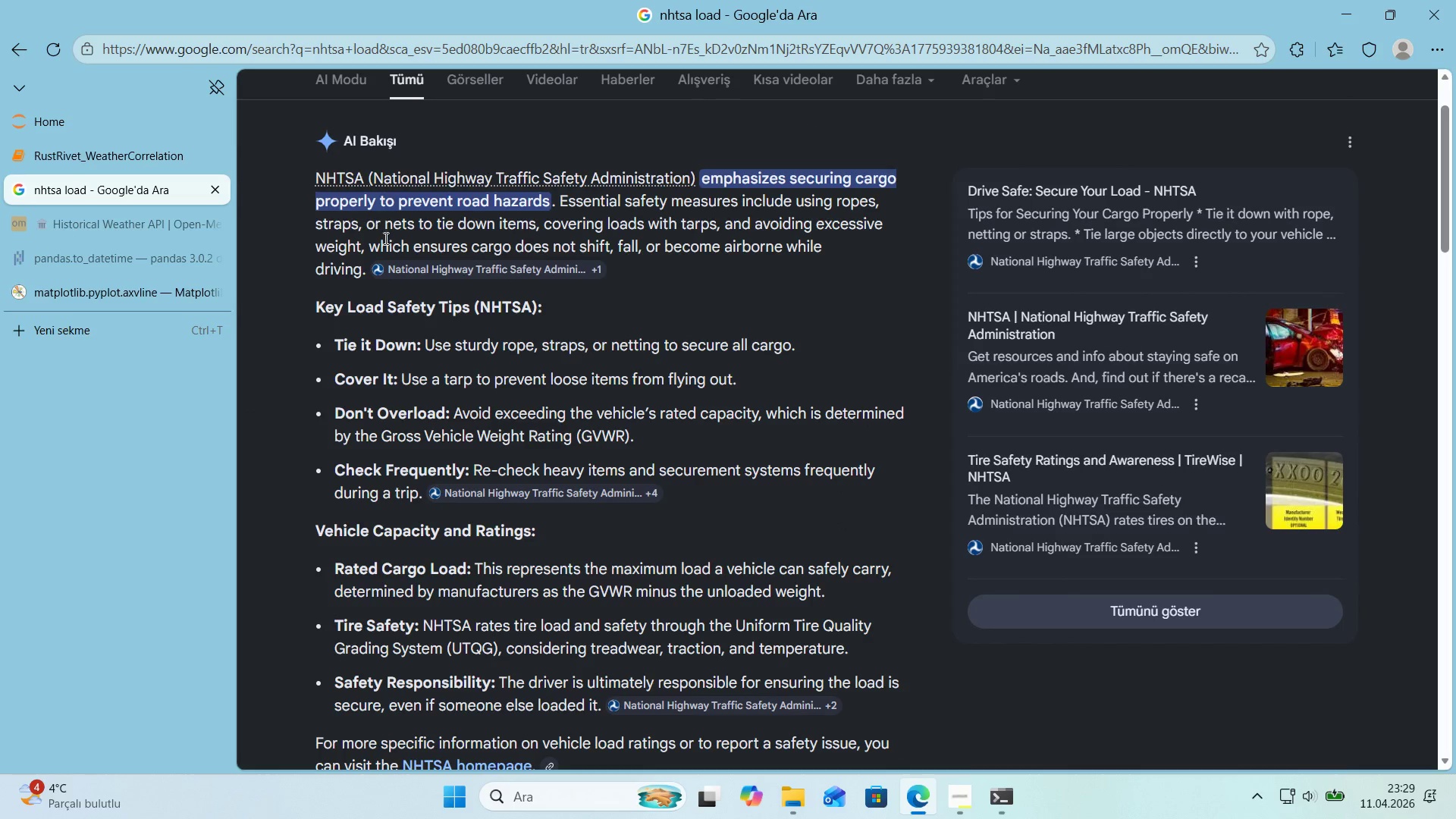 
scroll: coordinate [429, 295], scroll_direction: down, amount: 7.0
 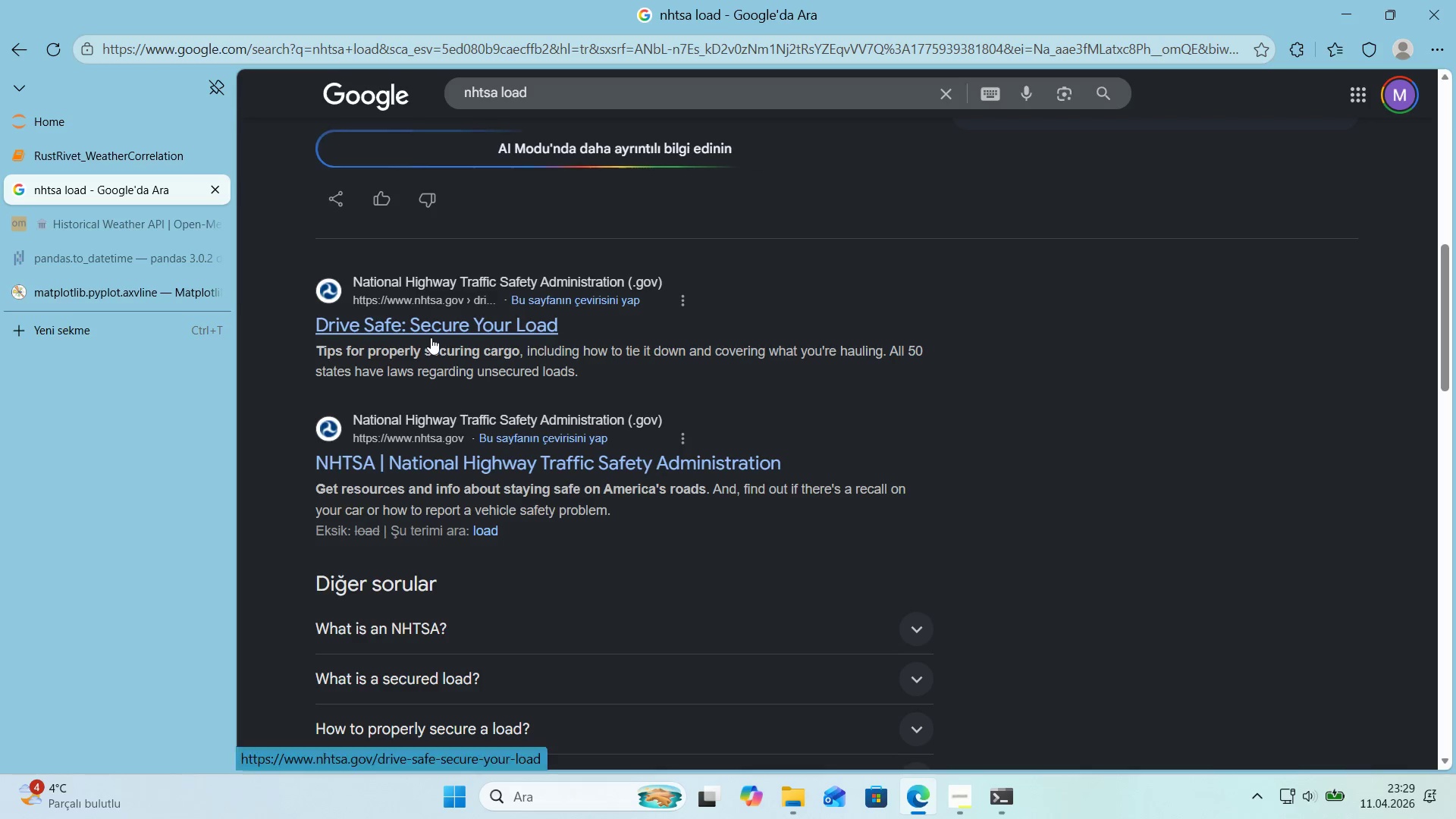 
left_click([431, 337])
 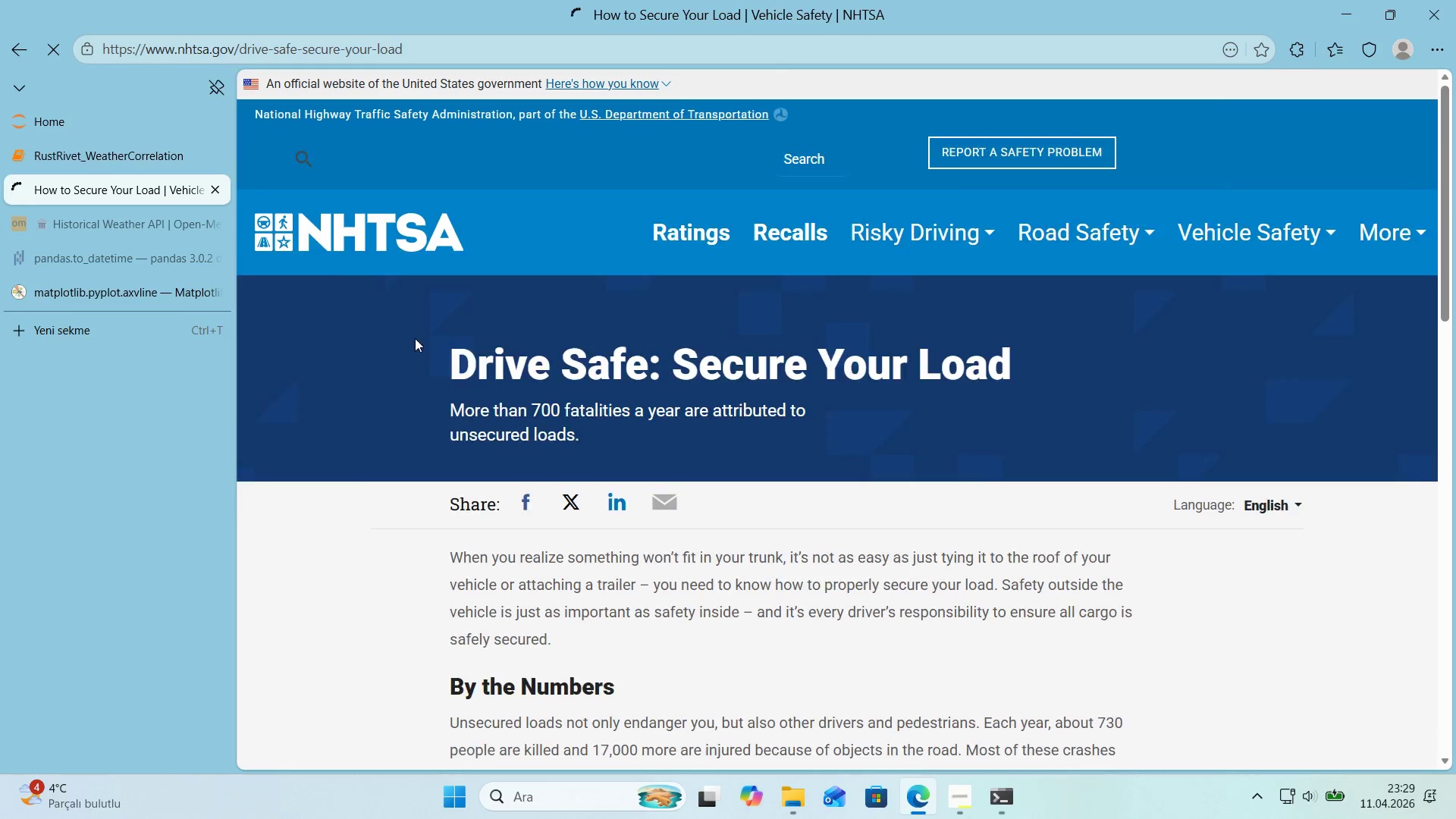 
scroll: coordinate [415, 338], scroll_direction: down, amount: 1.0
 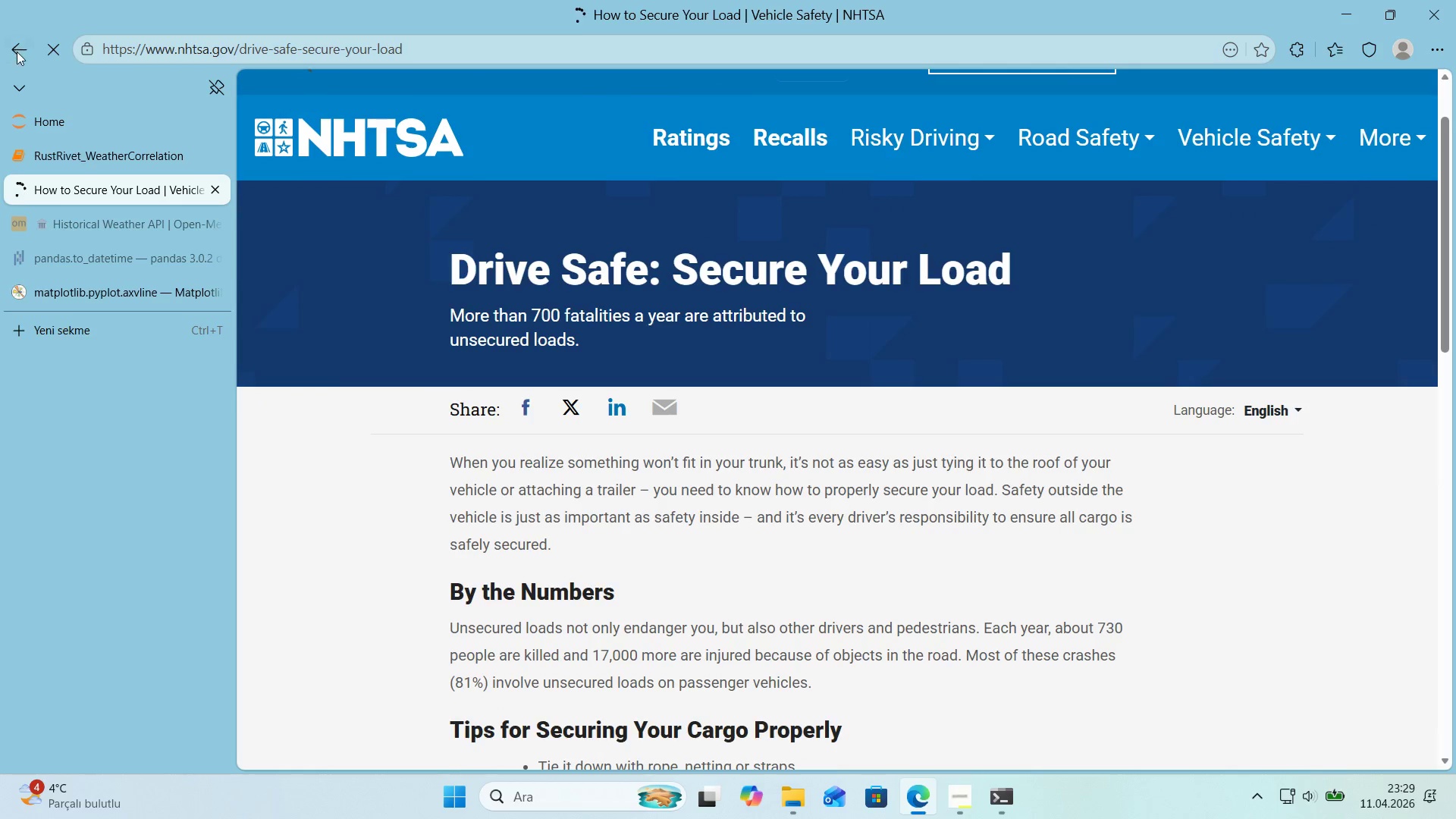 
left_click([18, 54])
 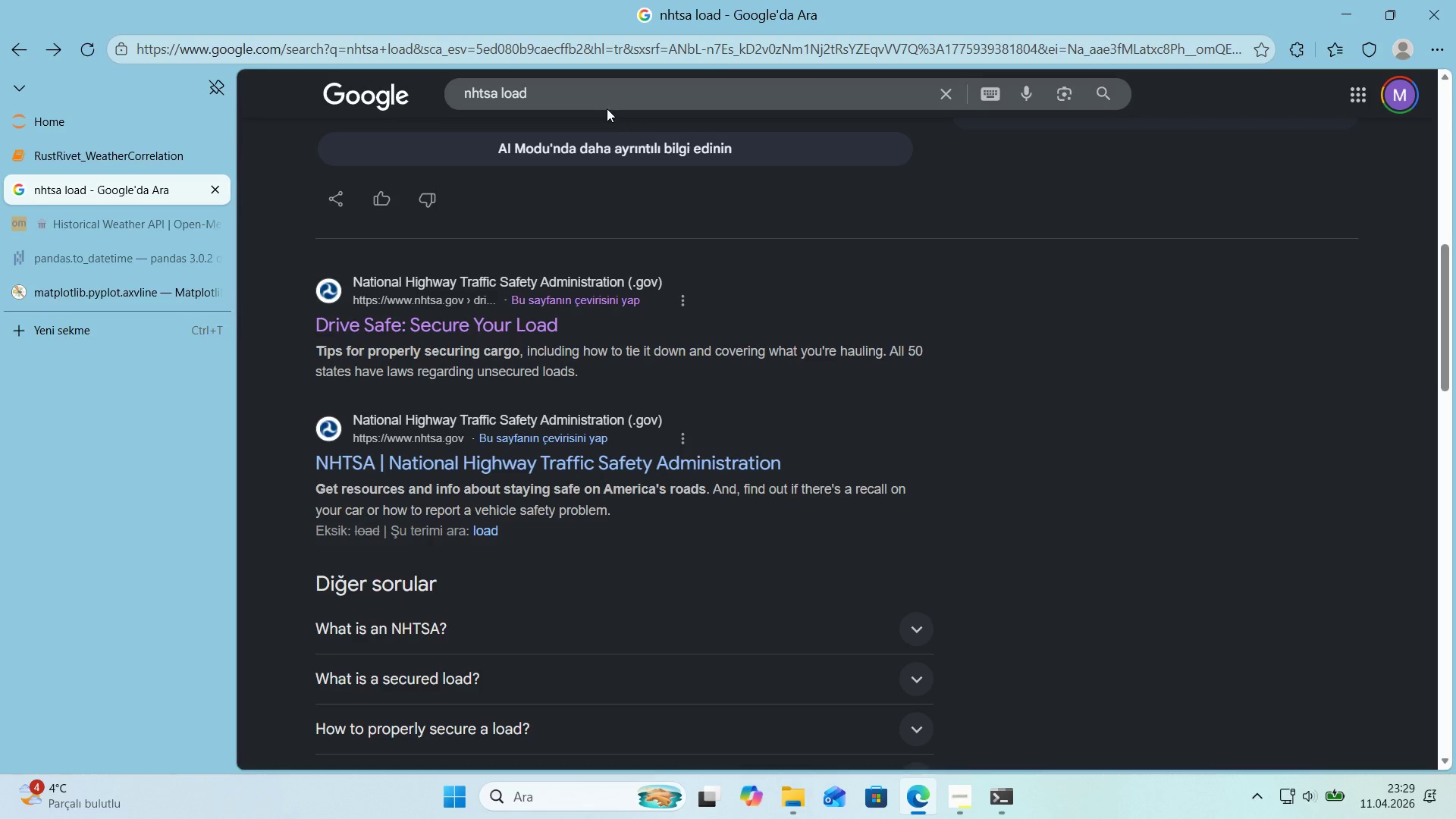 
left_click_drag(start_coordinate=[580, 99], to_coordinate=[427, 99])
 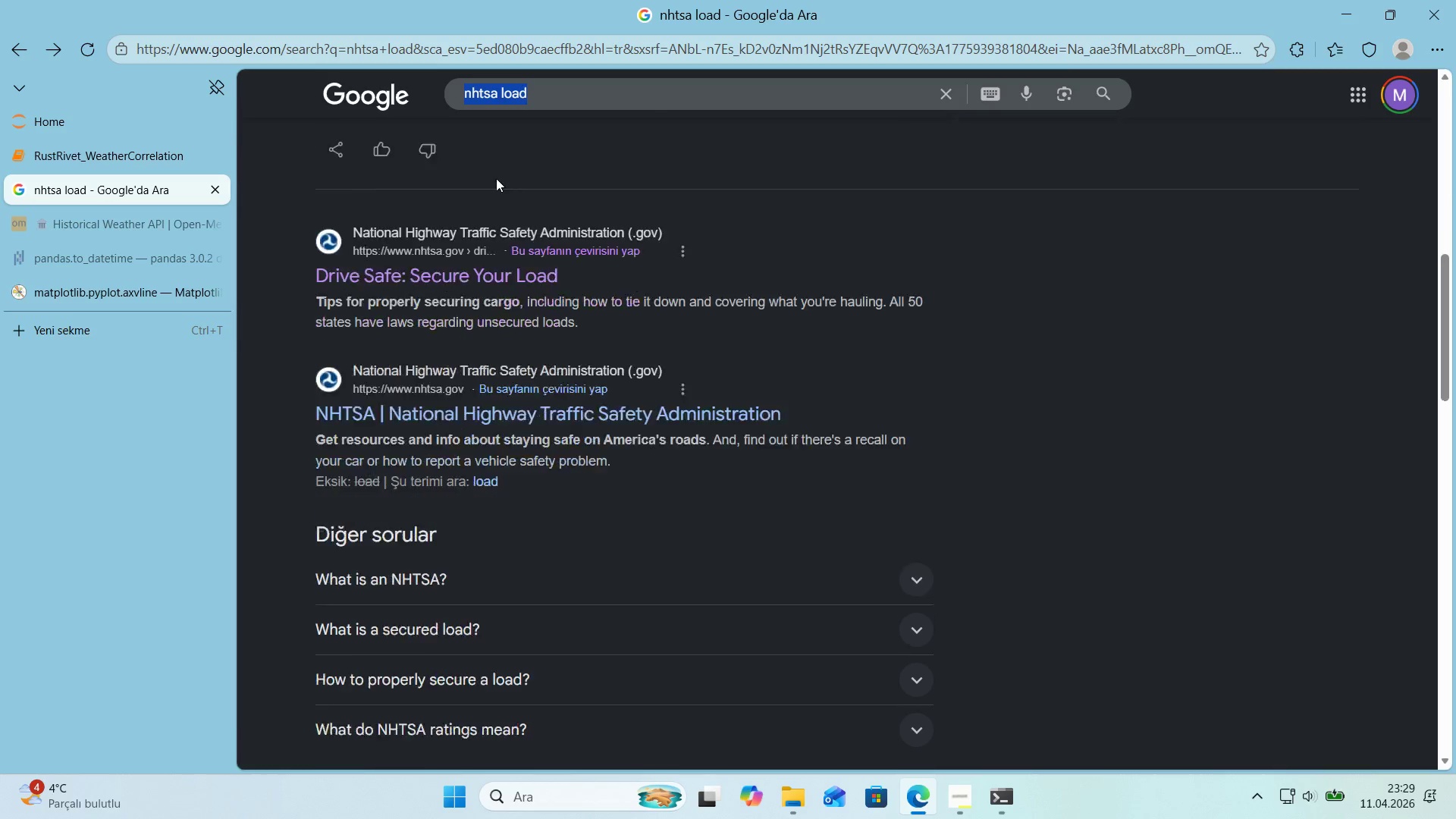 
scroll: coordinate [488, 167], scroll_direction: down, amount: 2.0
 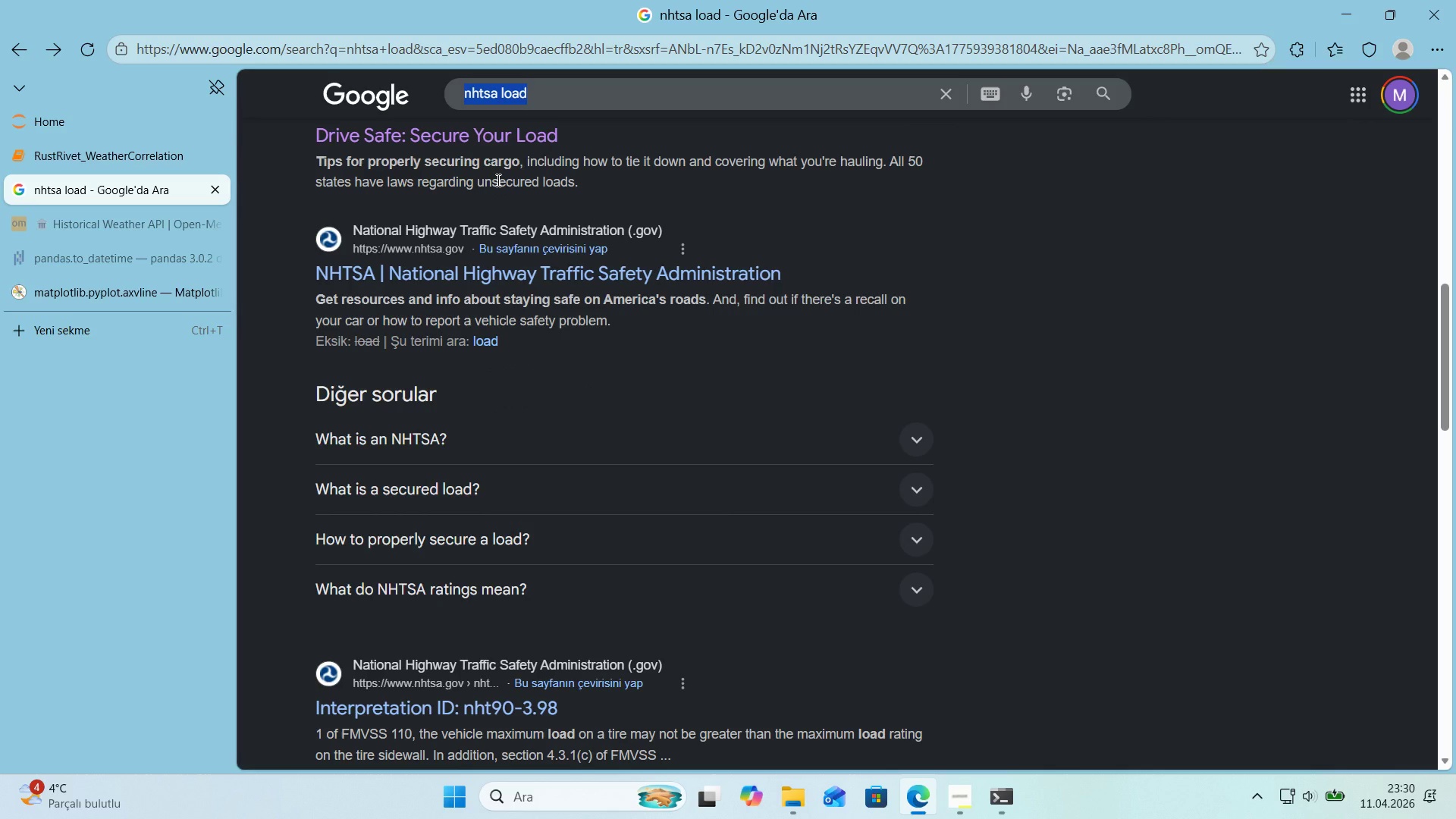 
key(ArrowRight)
 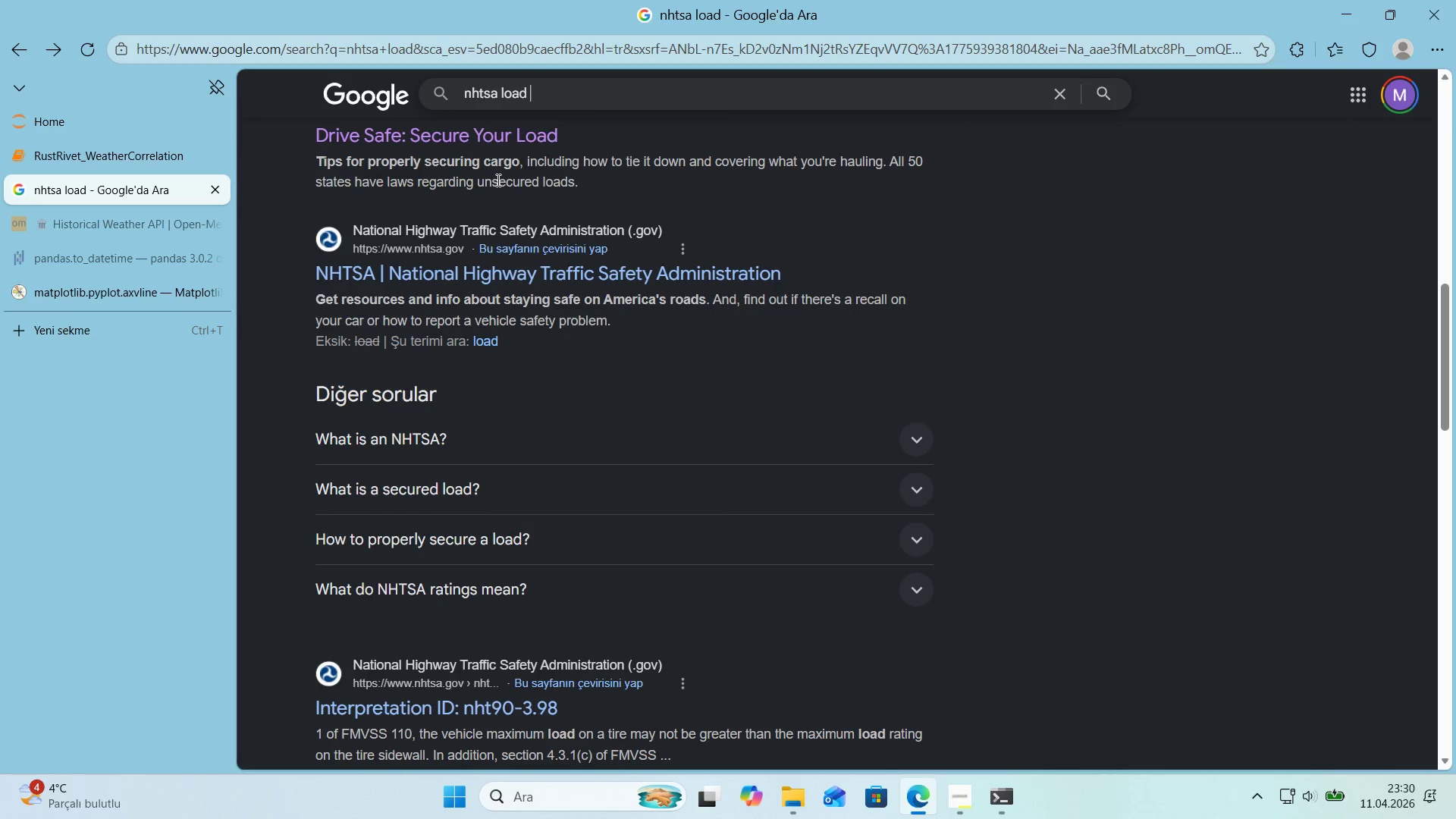 
type( + report'ng lag h'stogram)
 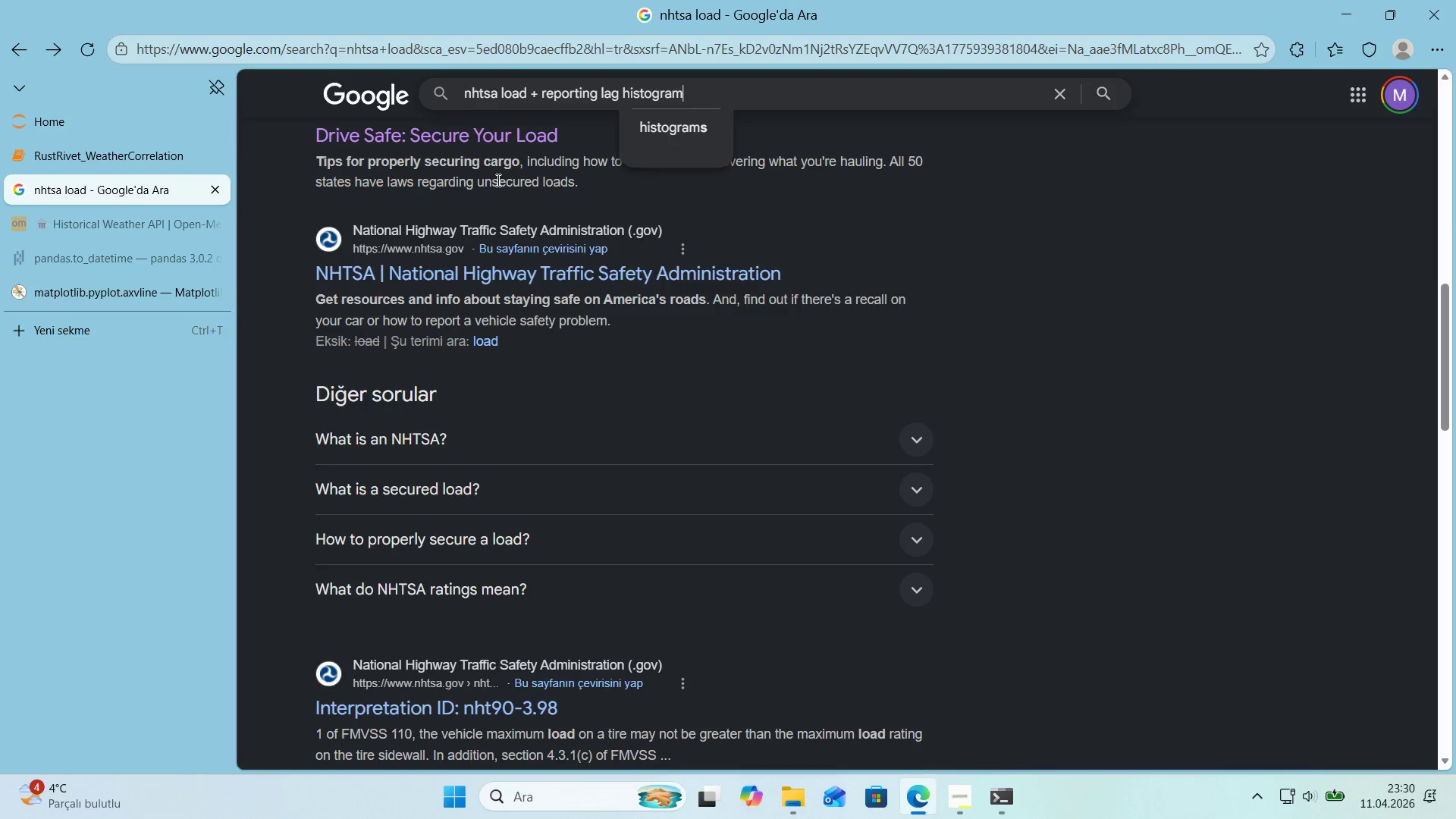 
key(Enter)
 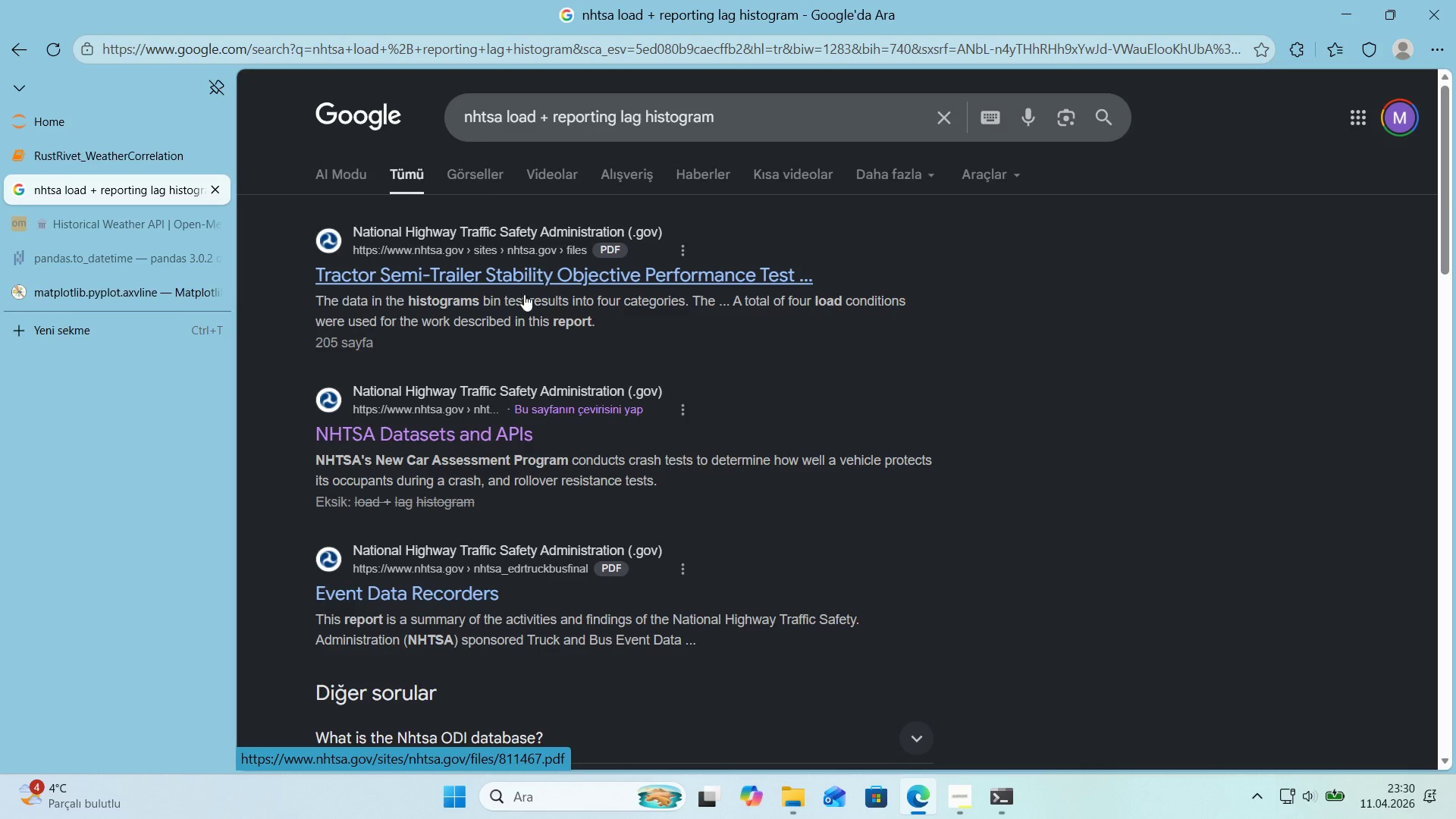 
left_click([499, 419])
 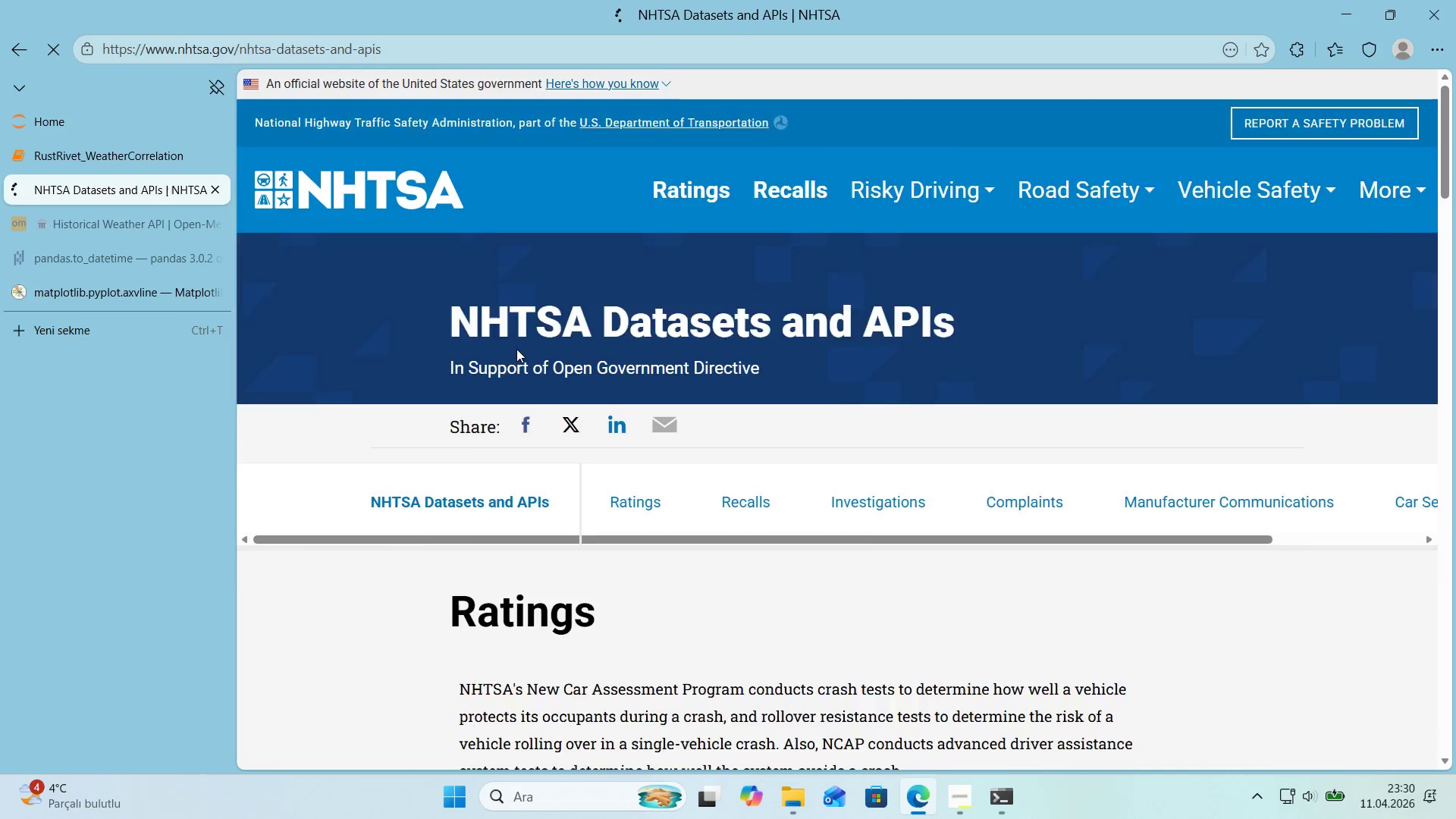 
left_click([567, 371])
 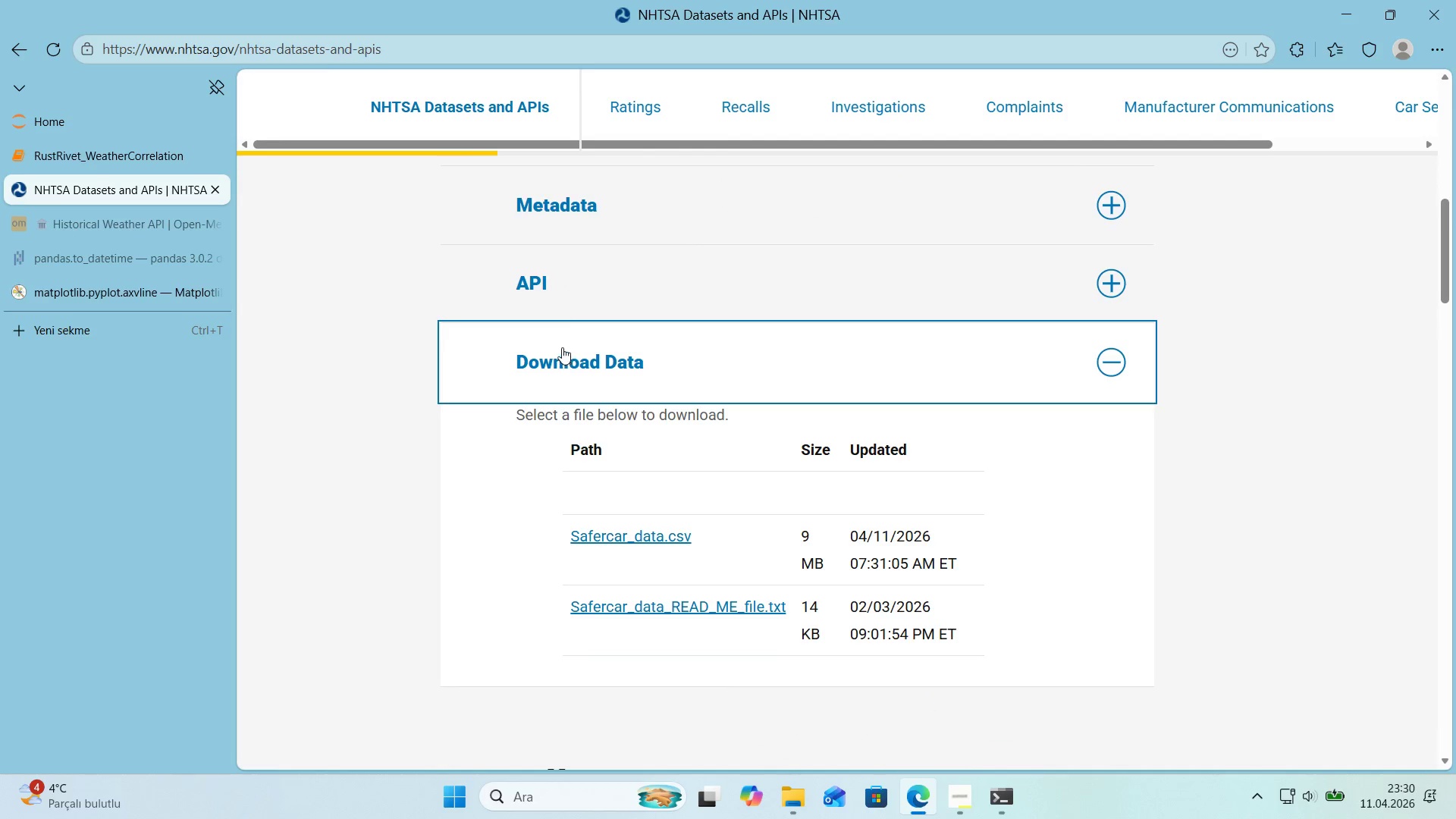 
scroll: coordinate [516, 349], scroll_direction: down, amount: 8.0
 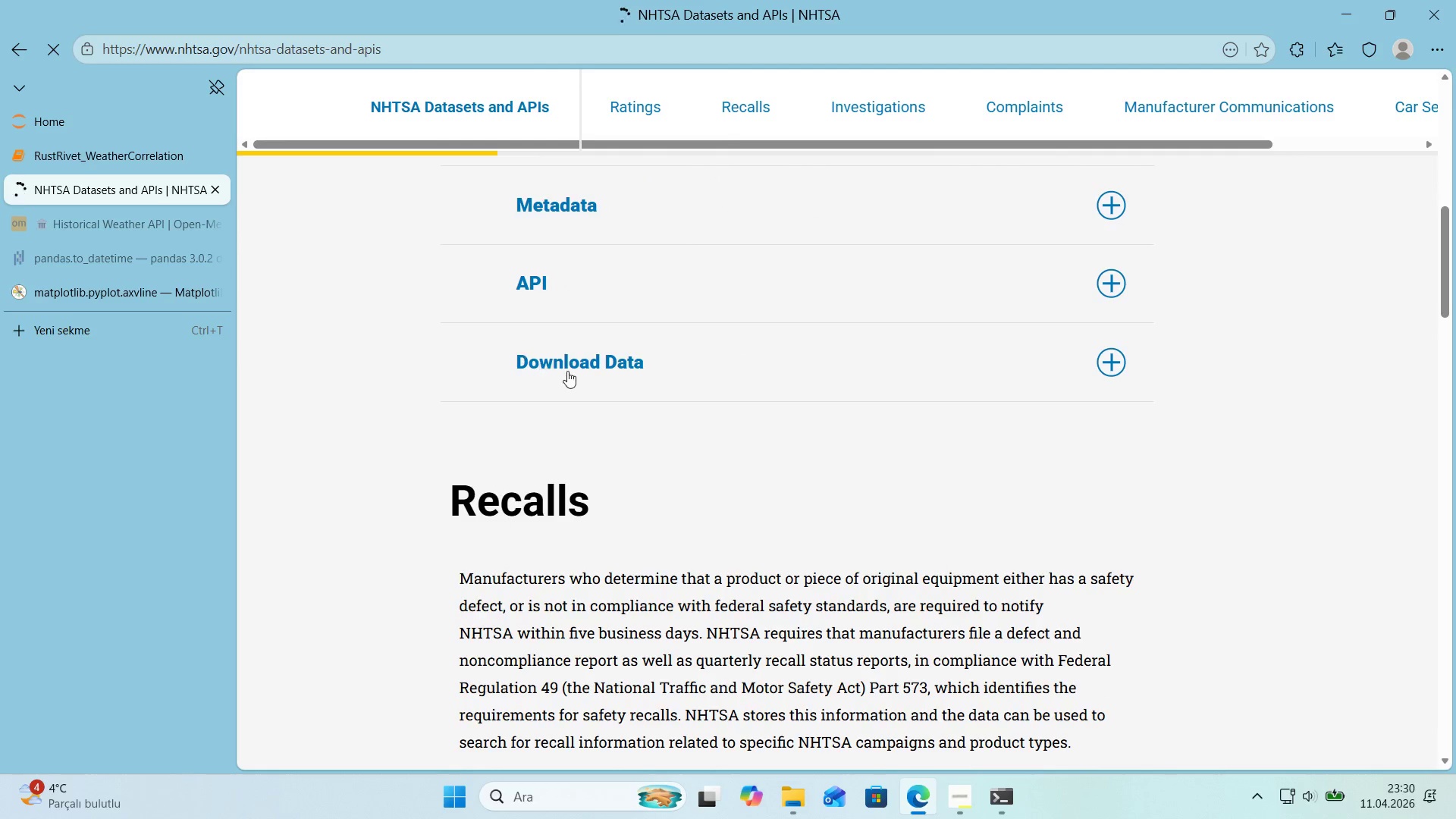 
left_click([560, 286])
 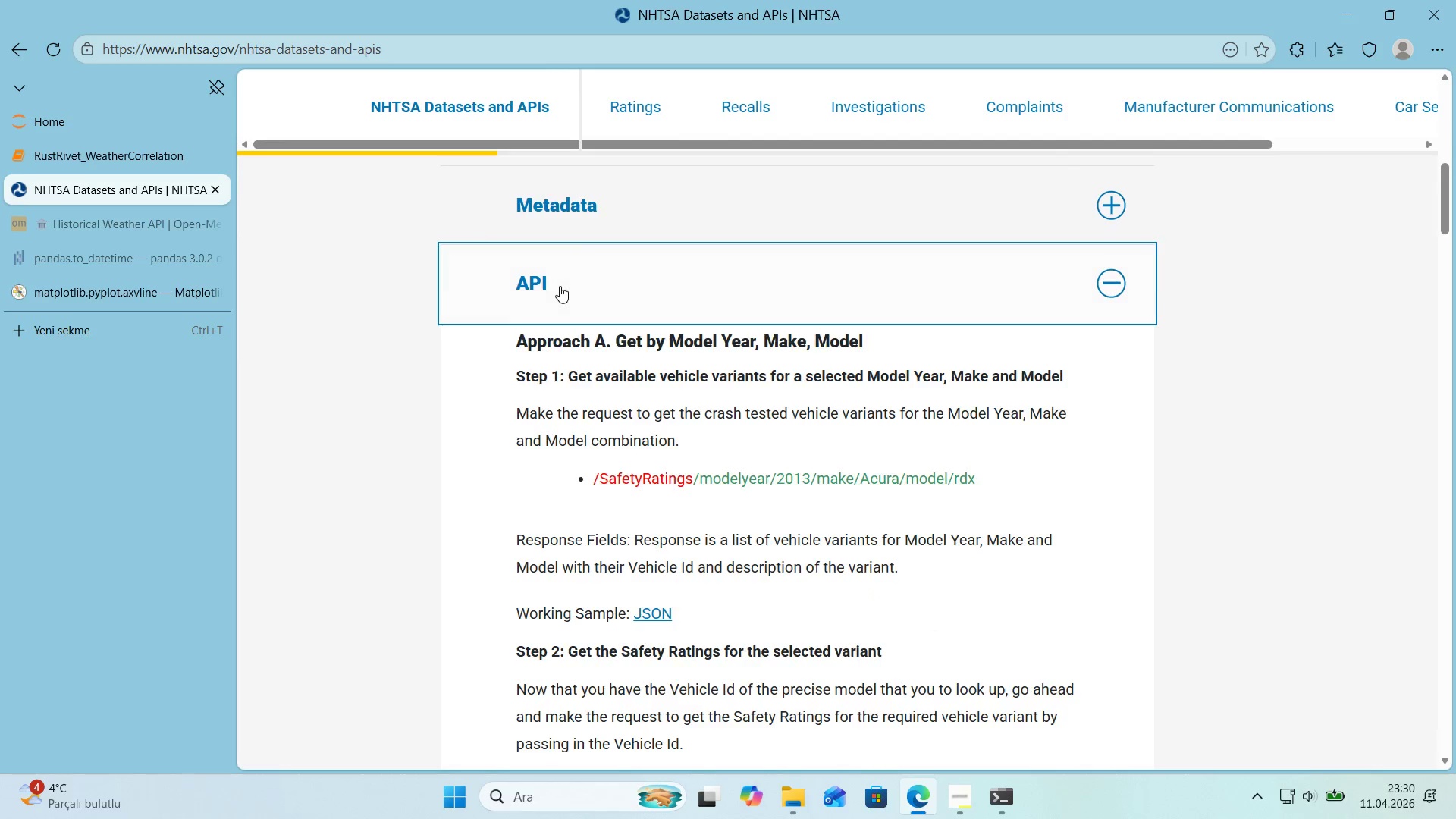 
left_click([560, 286])
 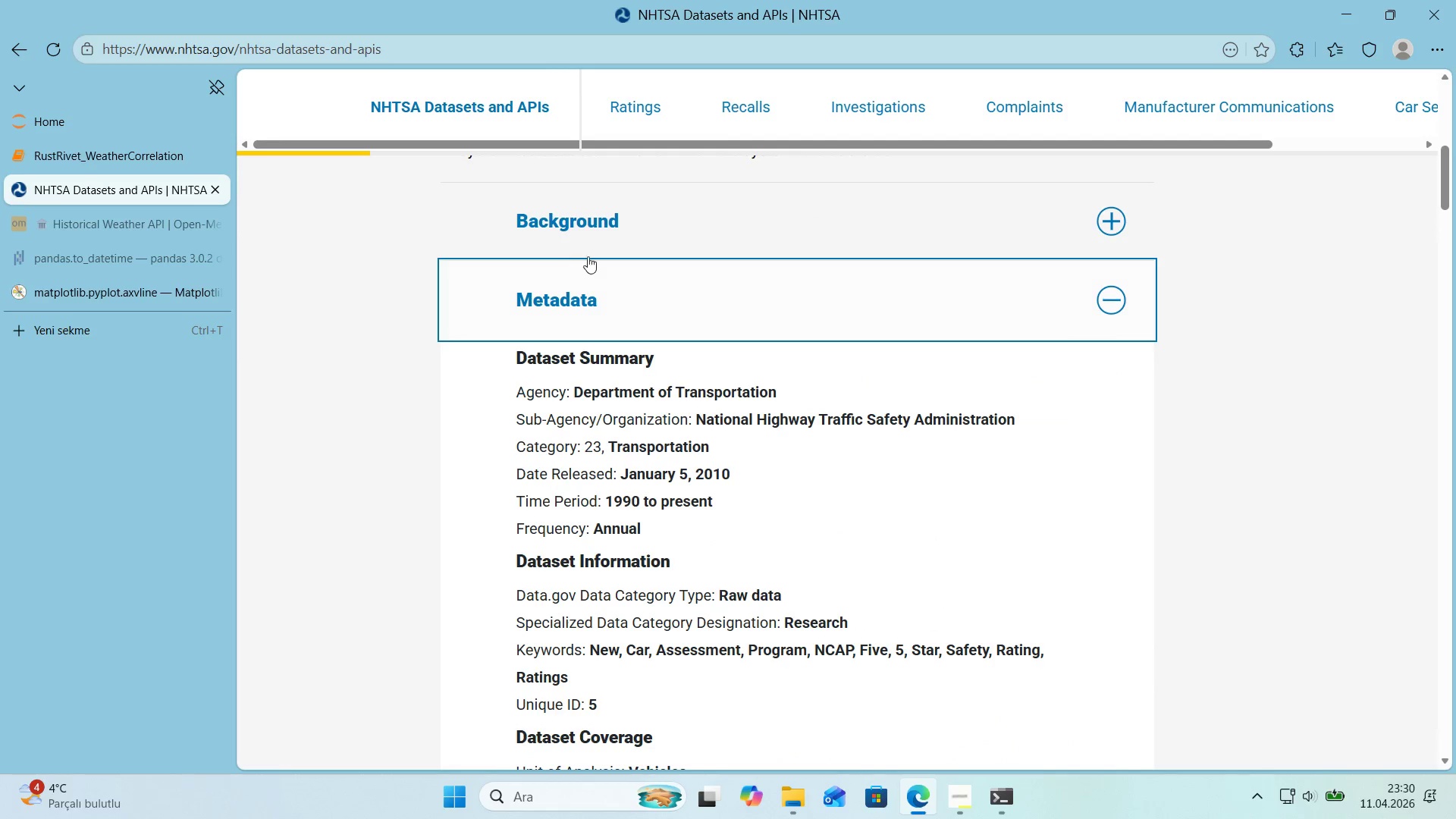 
scroll: coordinate [560, 286], scroll_direction: up, amount: 1.0
 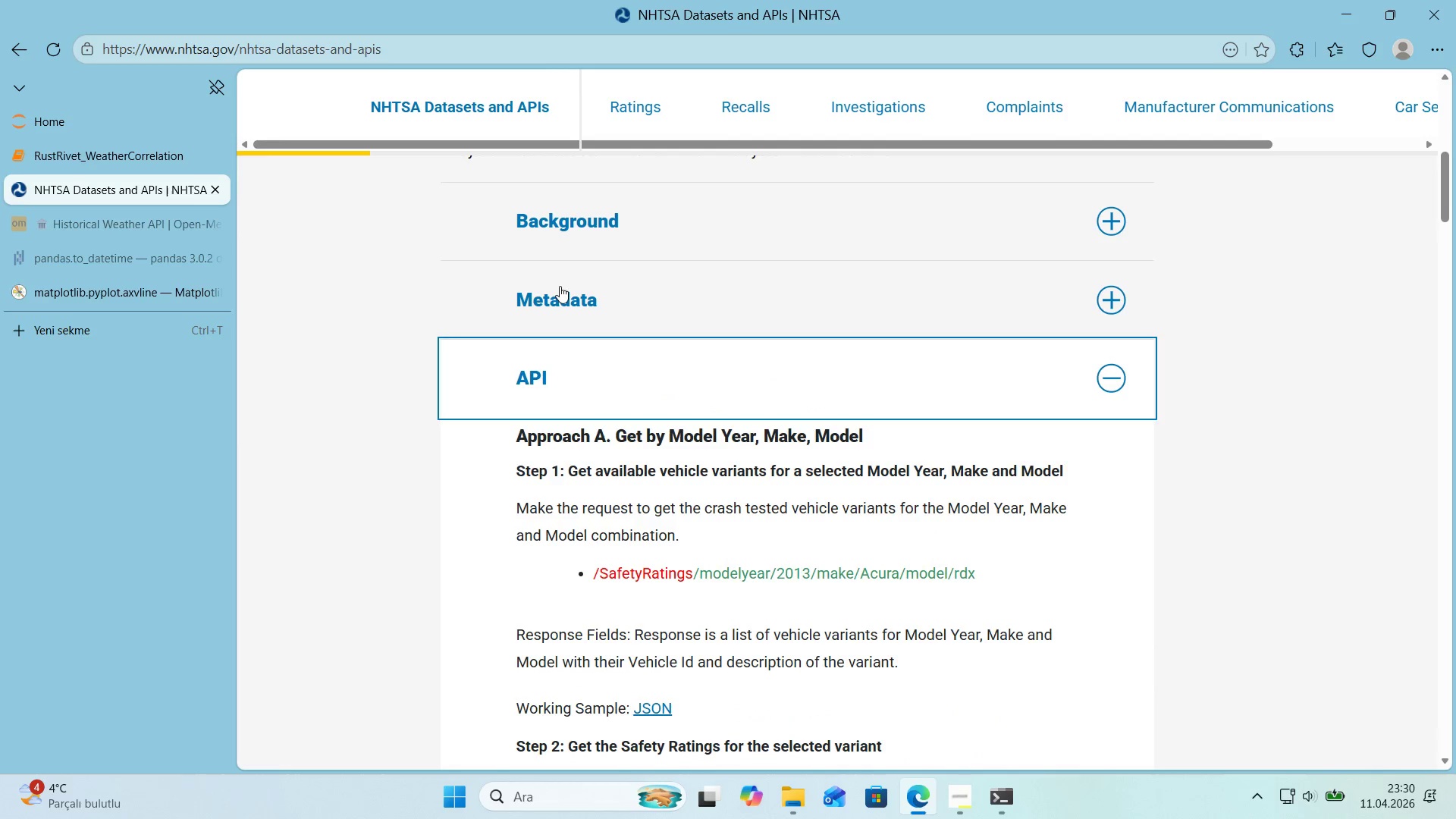 
double_click([589, 253])
 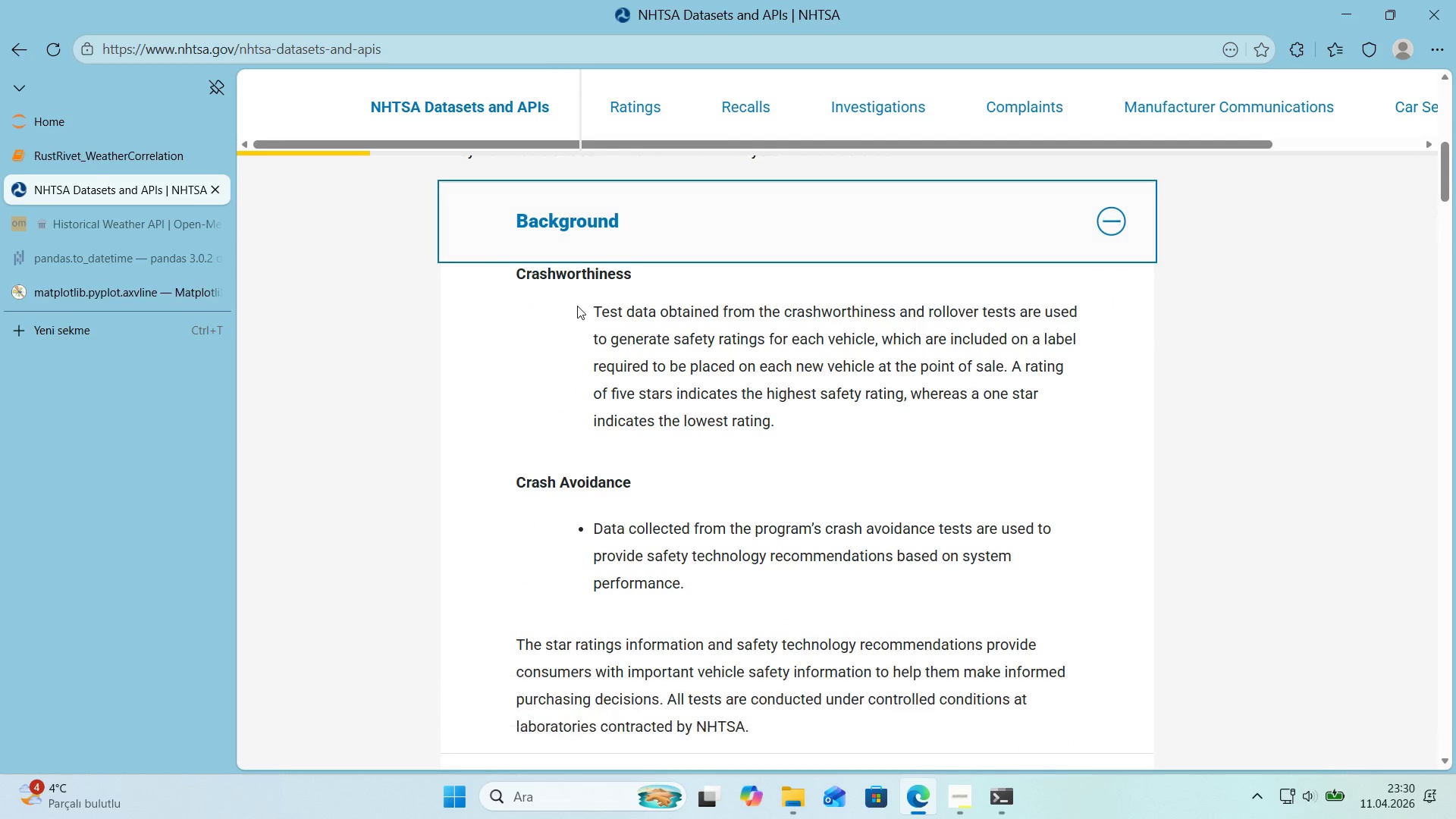 
scroll: coordinate [566, 309], scroll_direction: down, amount: 32.0
 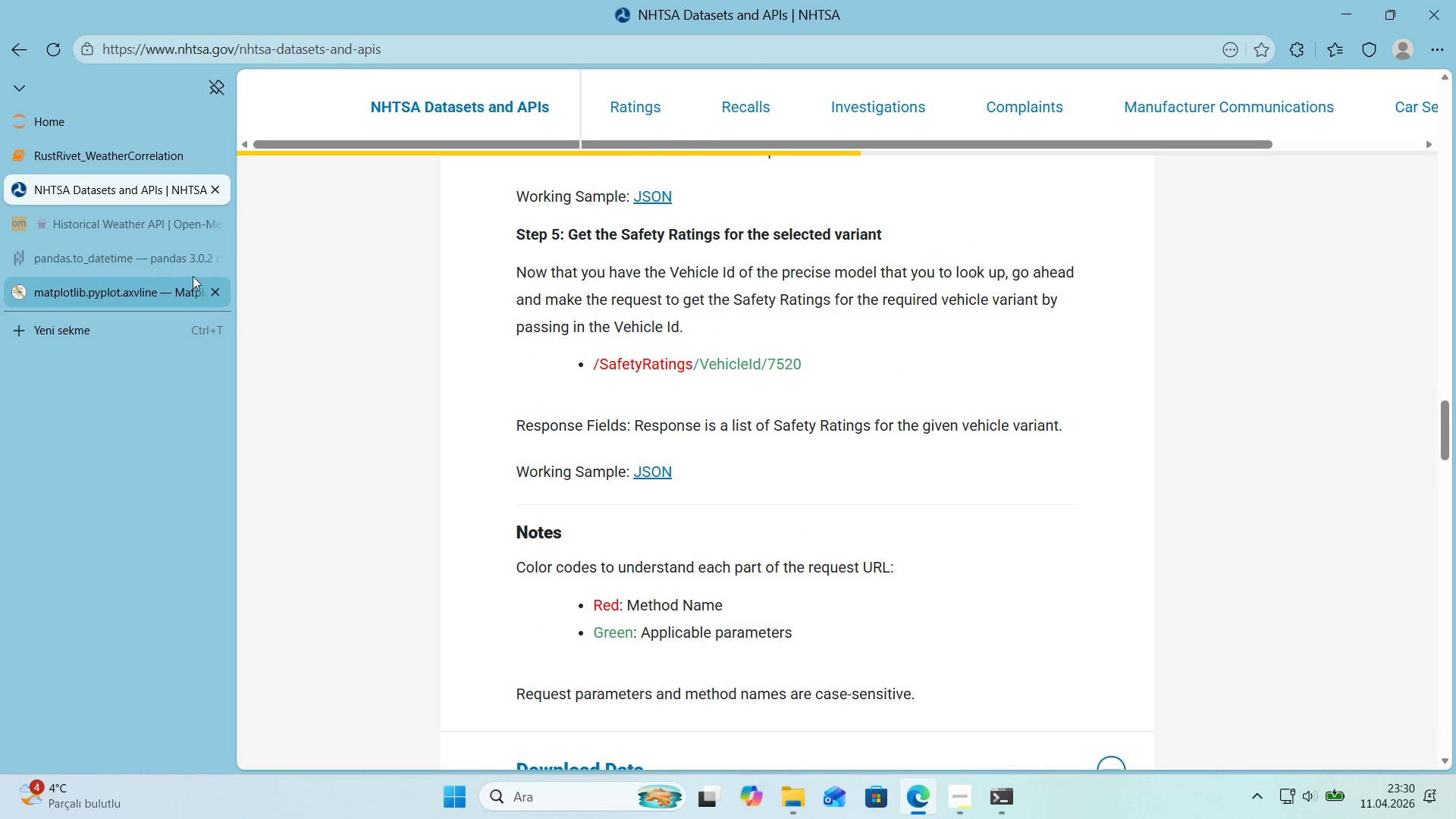 
left_click([139, 253])
 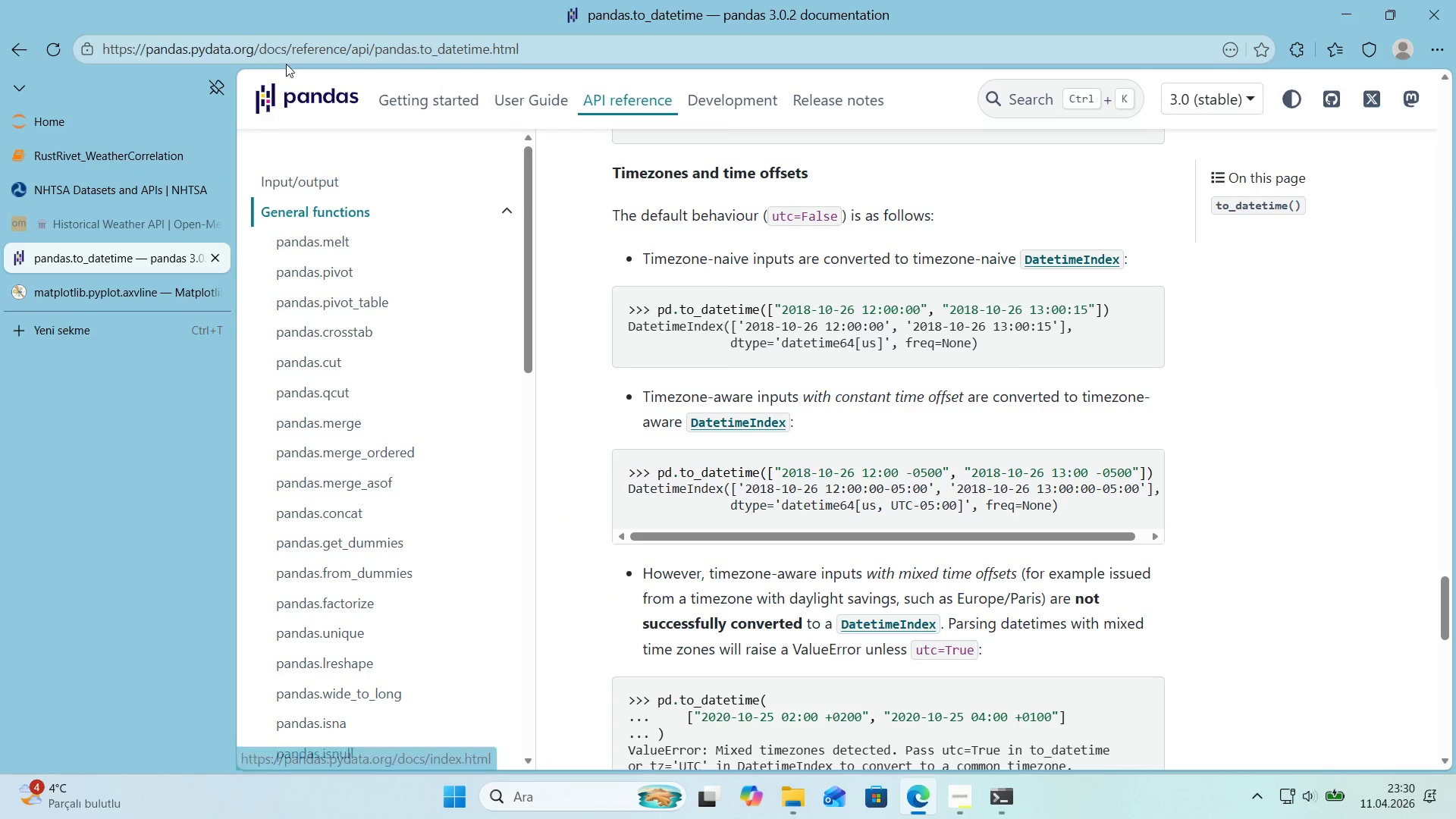 
left_click([292, 55])
 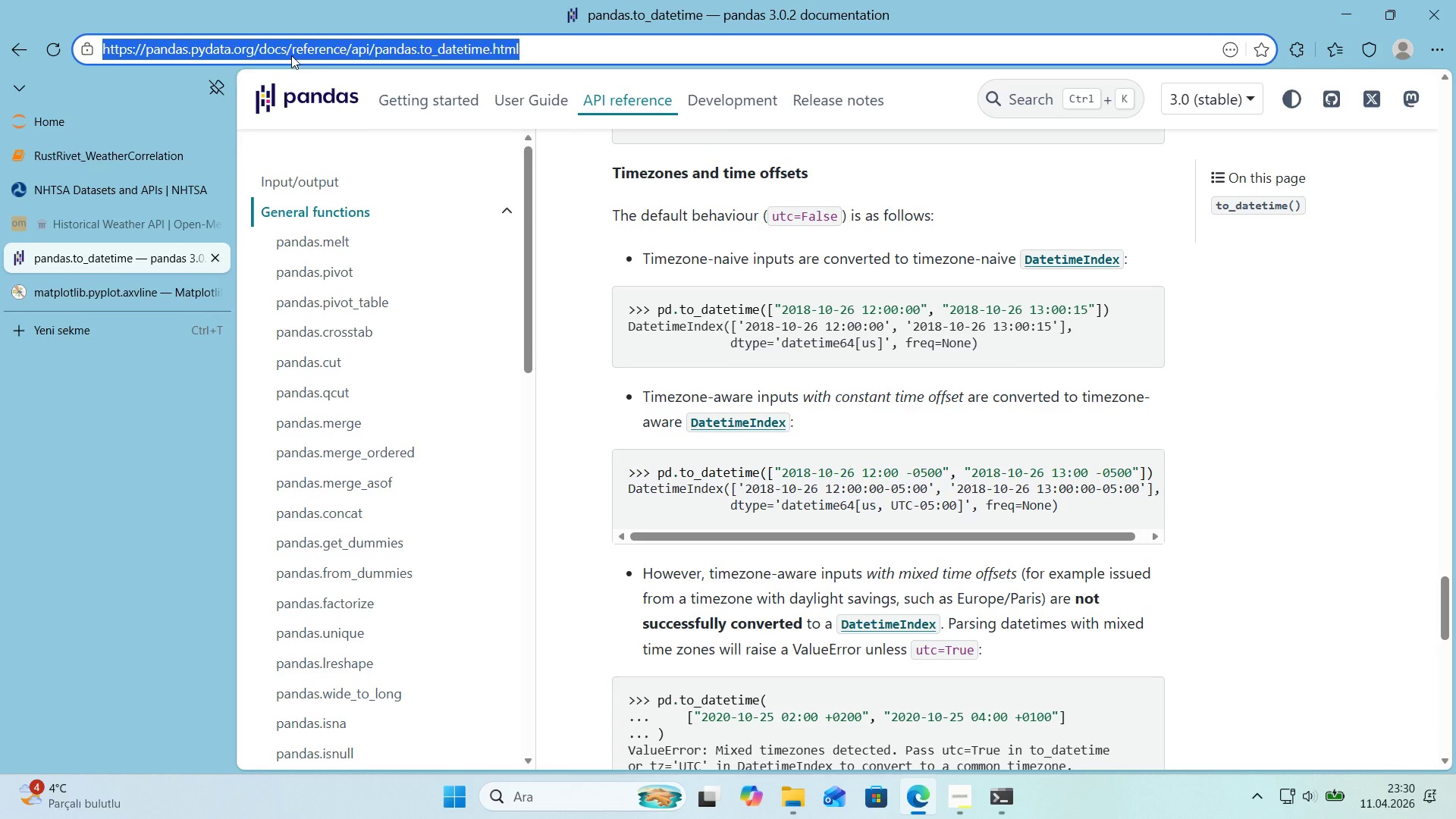 
type(pandas regexm)
key(Backspace)
type( mult'ple pat)
 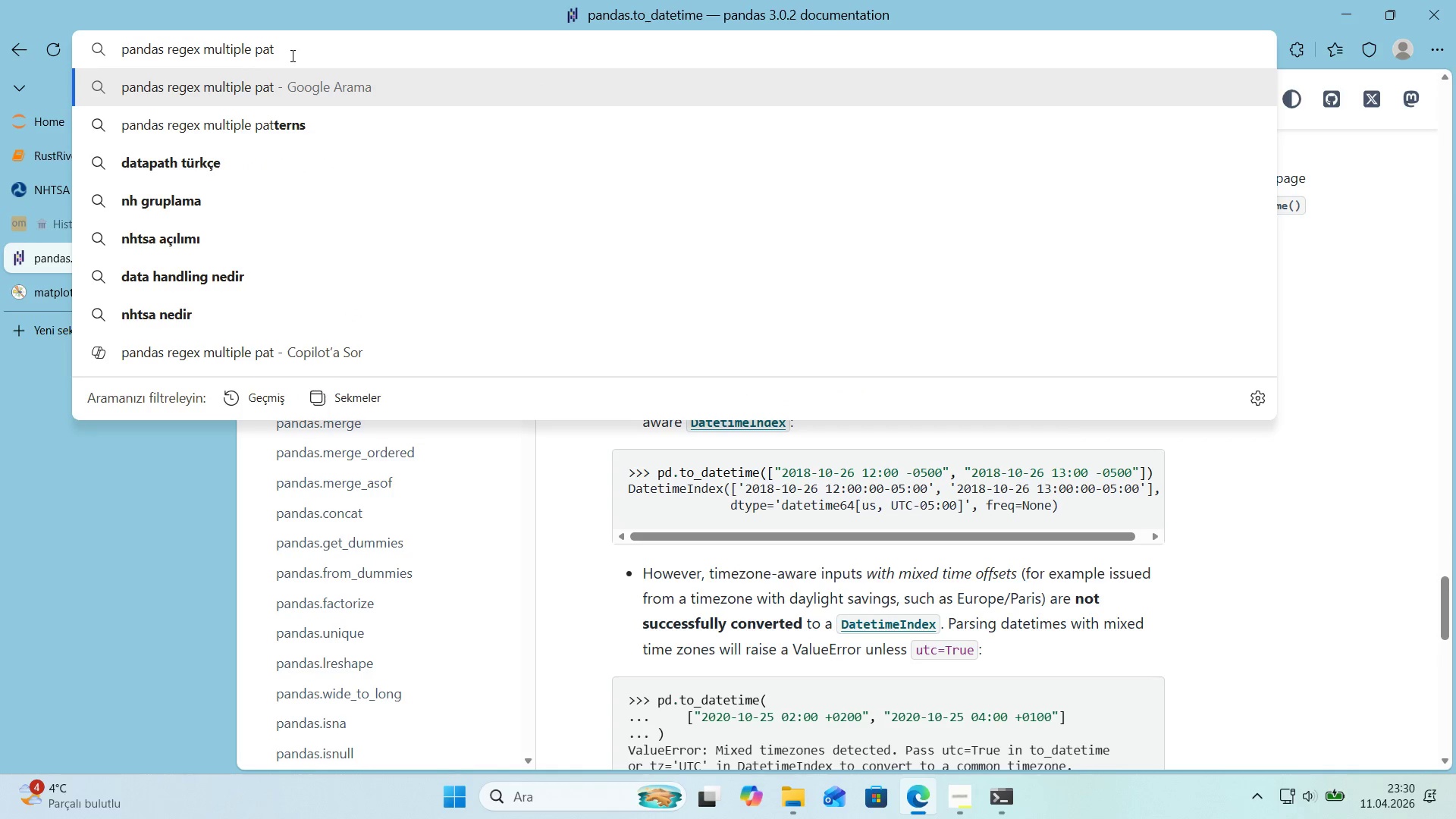 
key(ArrowDown)
 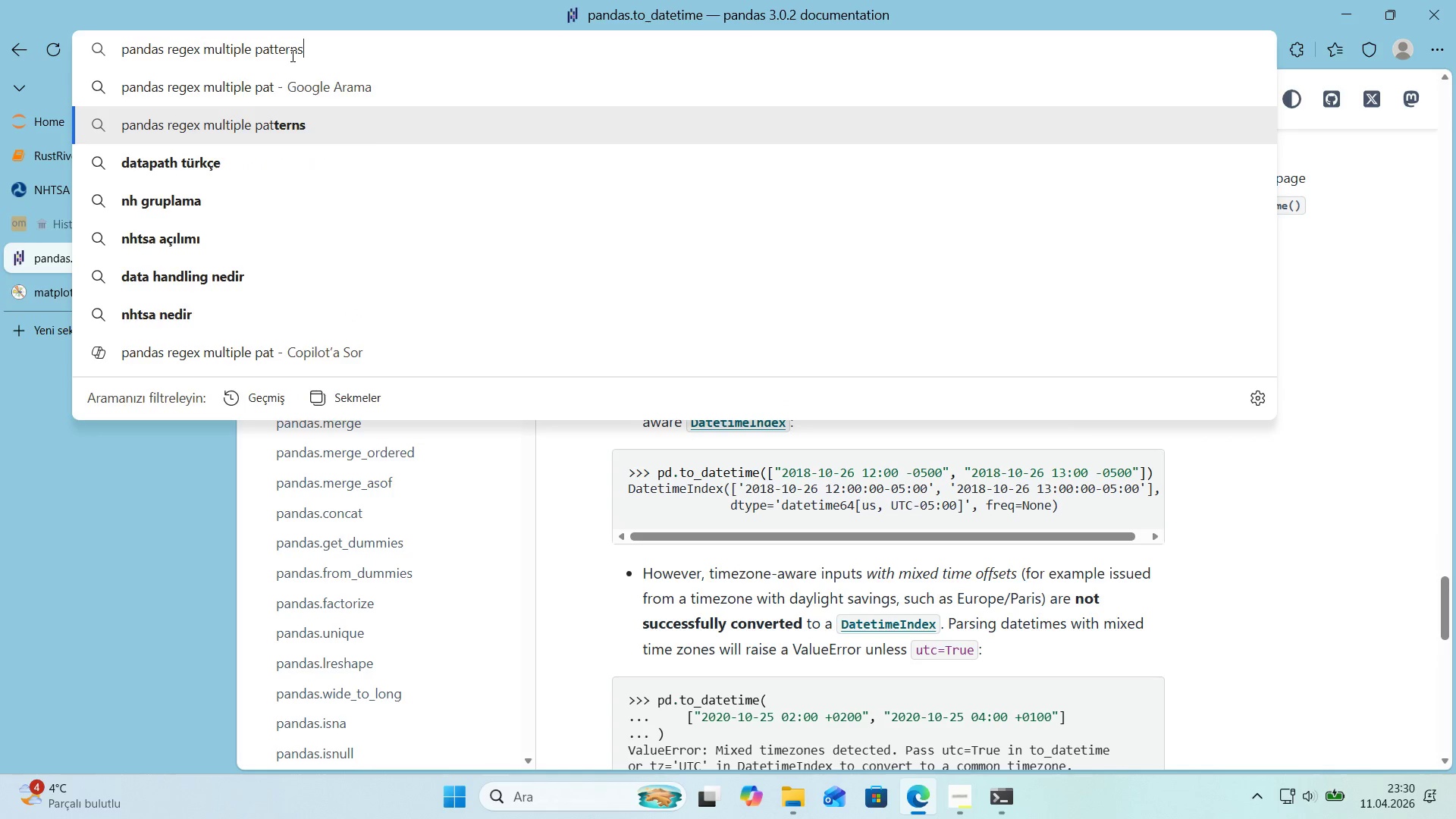 
key(Enter)
 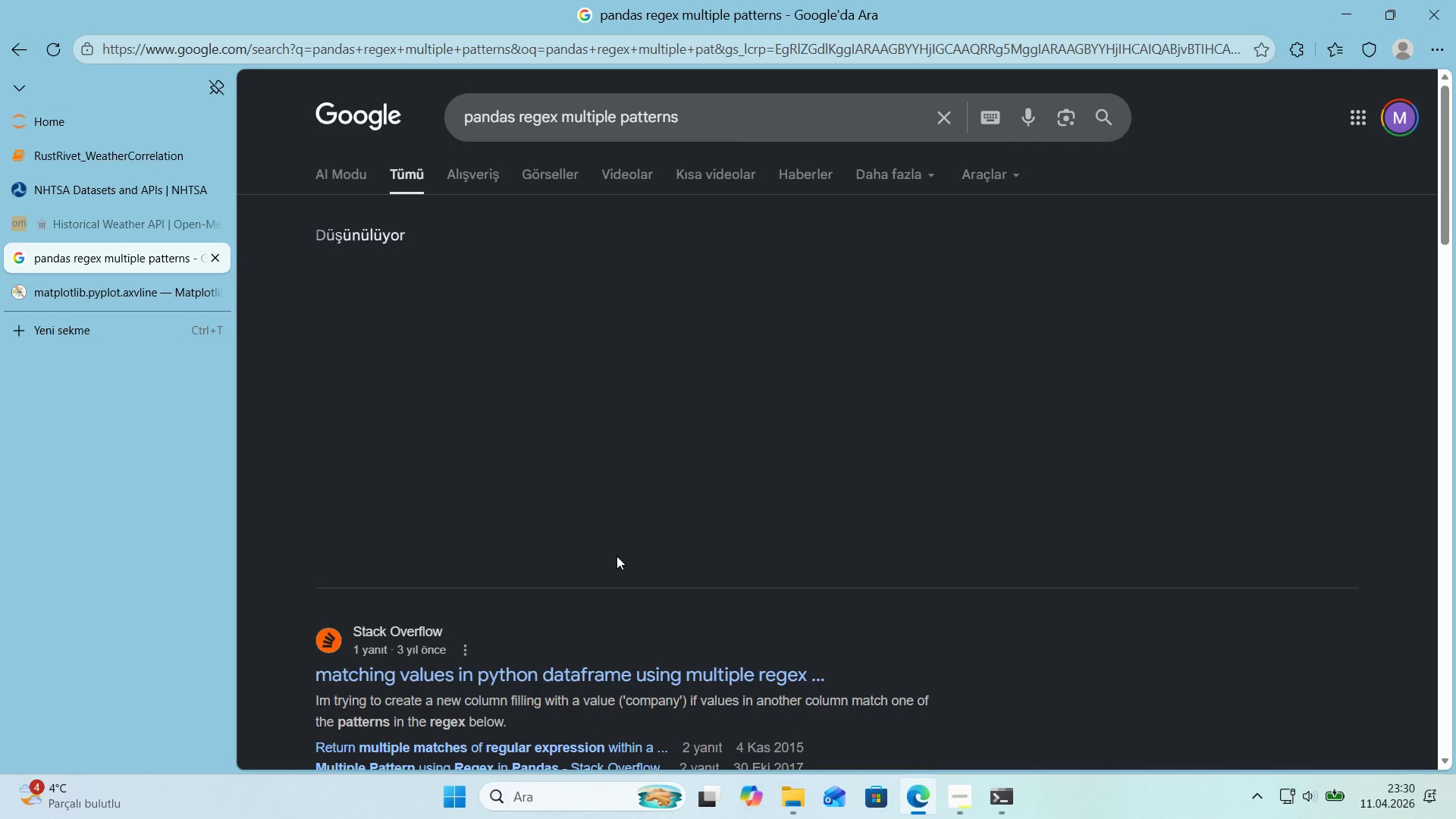 
scroll: coordinate [601, 572], scroll_direction: down, amount: 4.0
 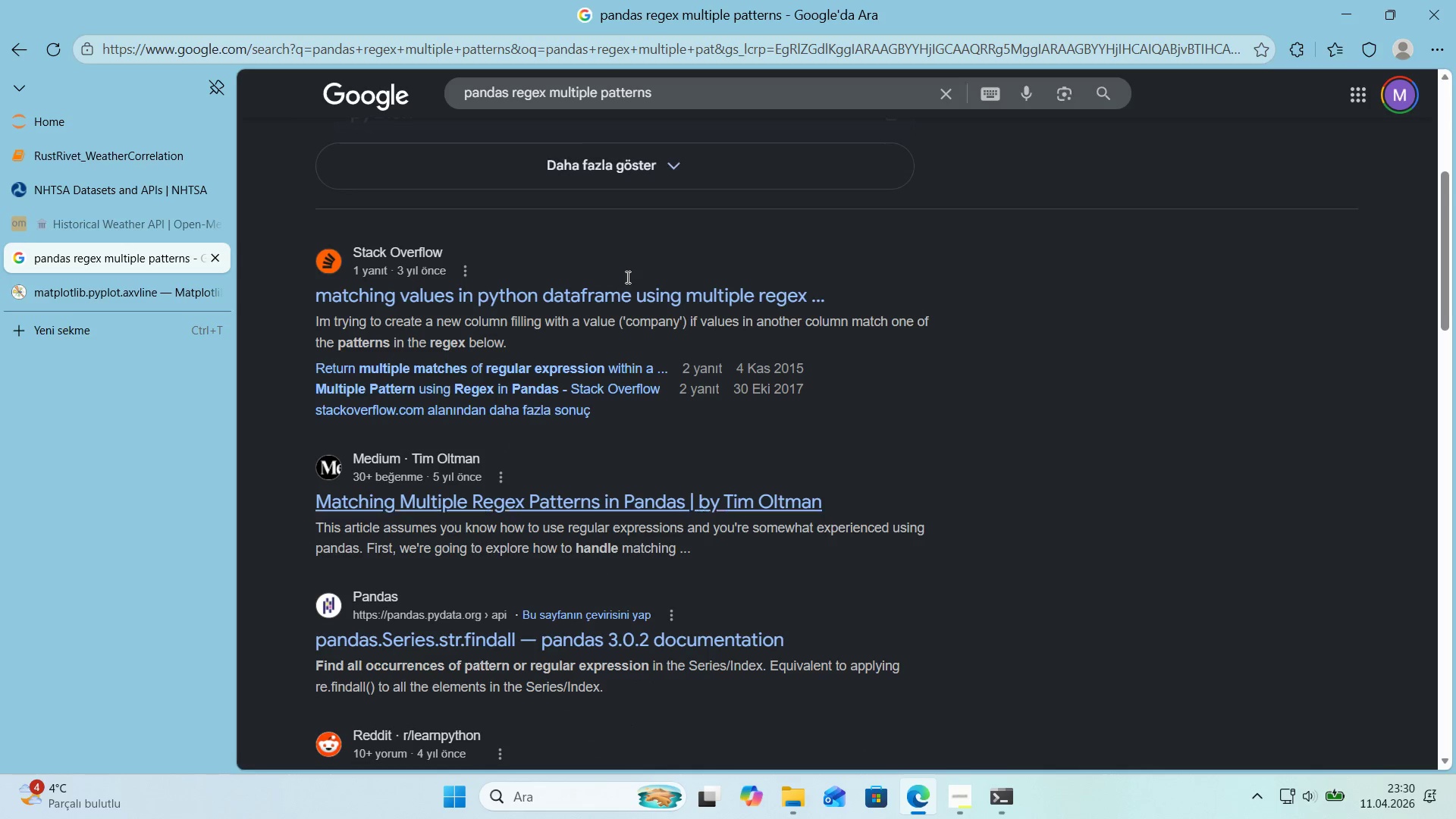 
left_click([642, 177])
 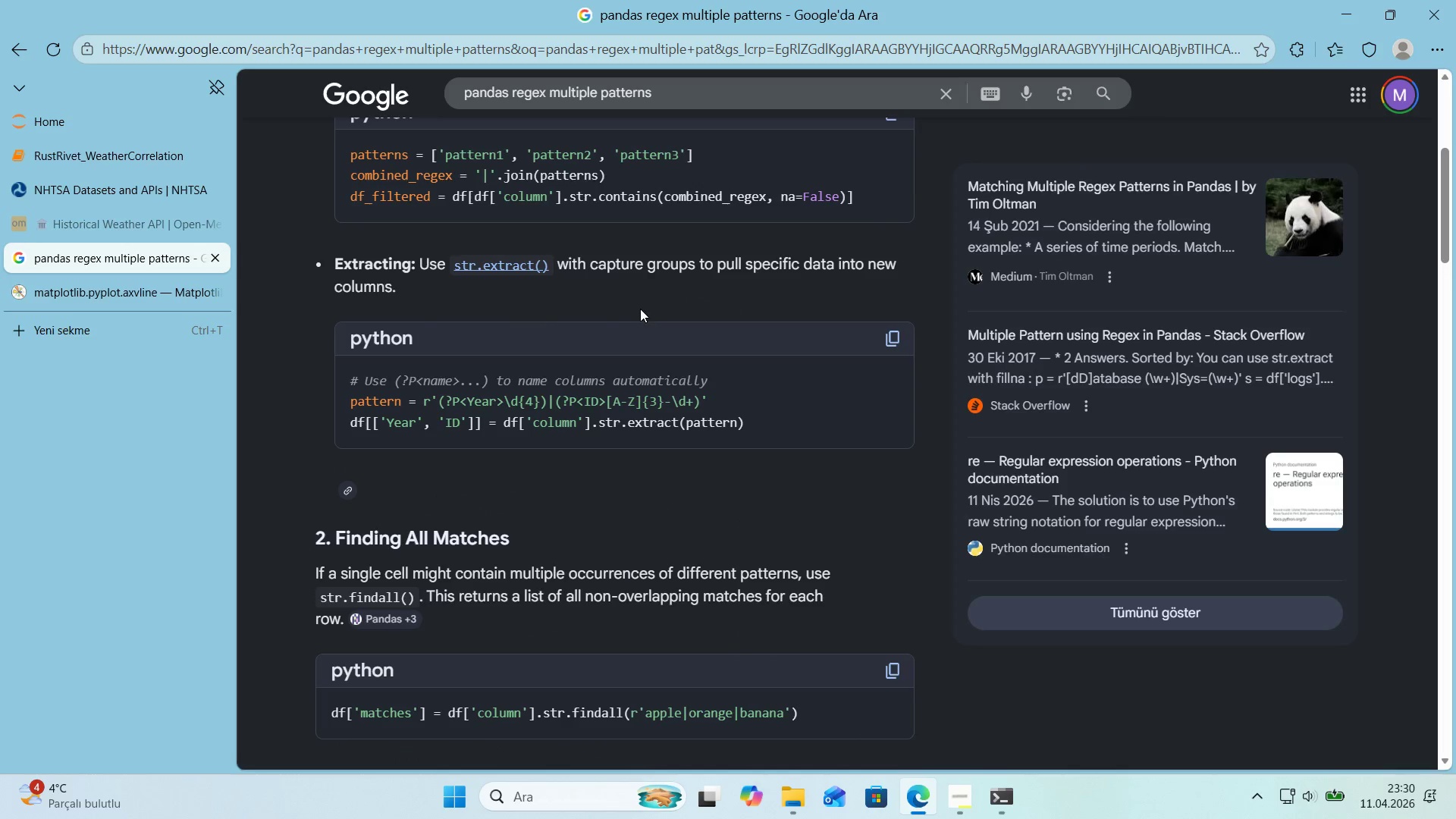 
scroll: coordinate [635, 311], scroll_direction: up, amount: 2.0
 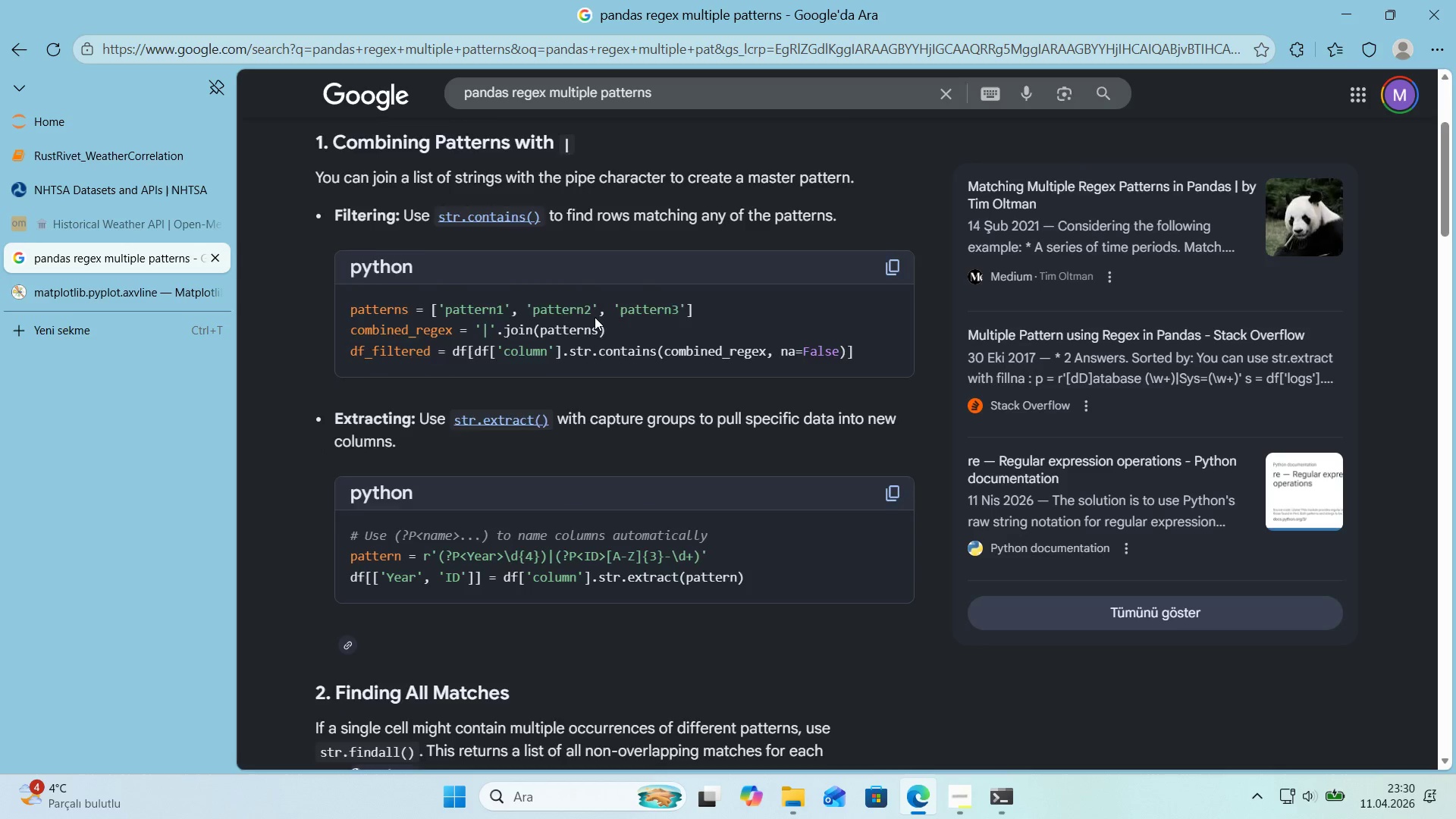 
scroll: coordinate [595, 317], scroll_direction: down, amount: 1.0
 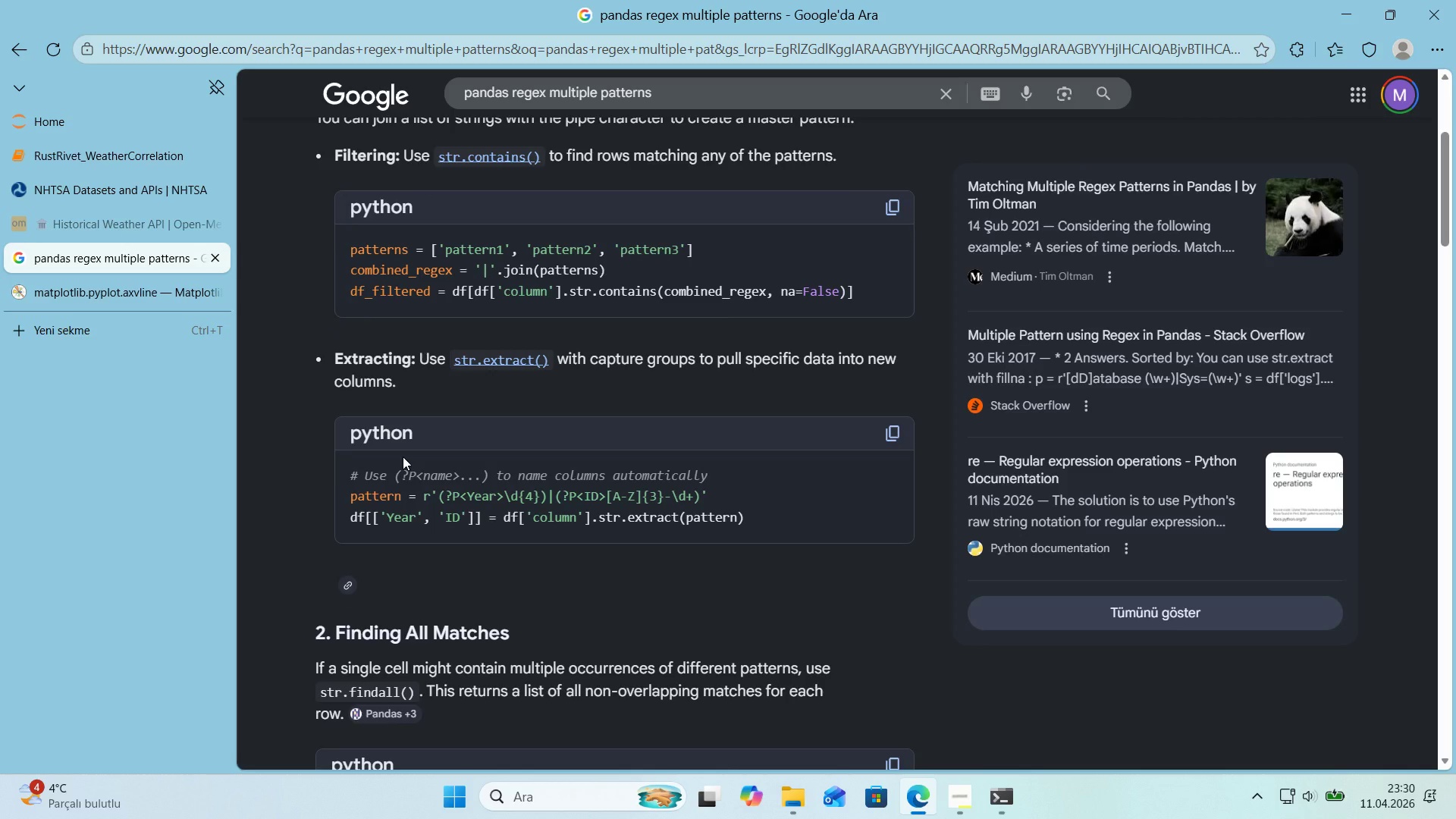 
wait(5.23)
 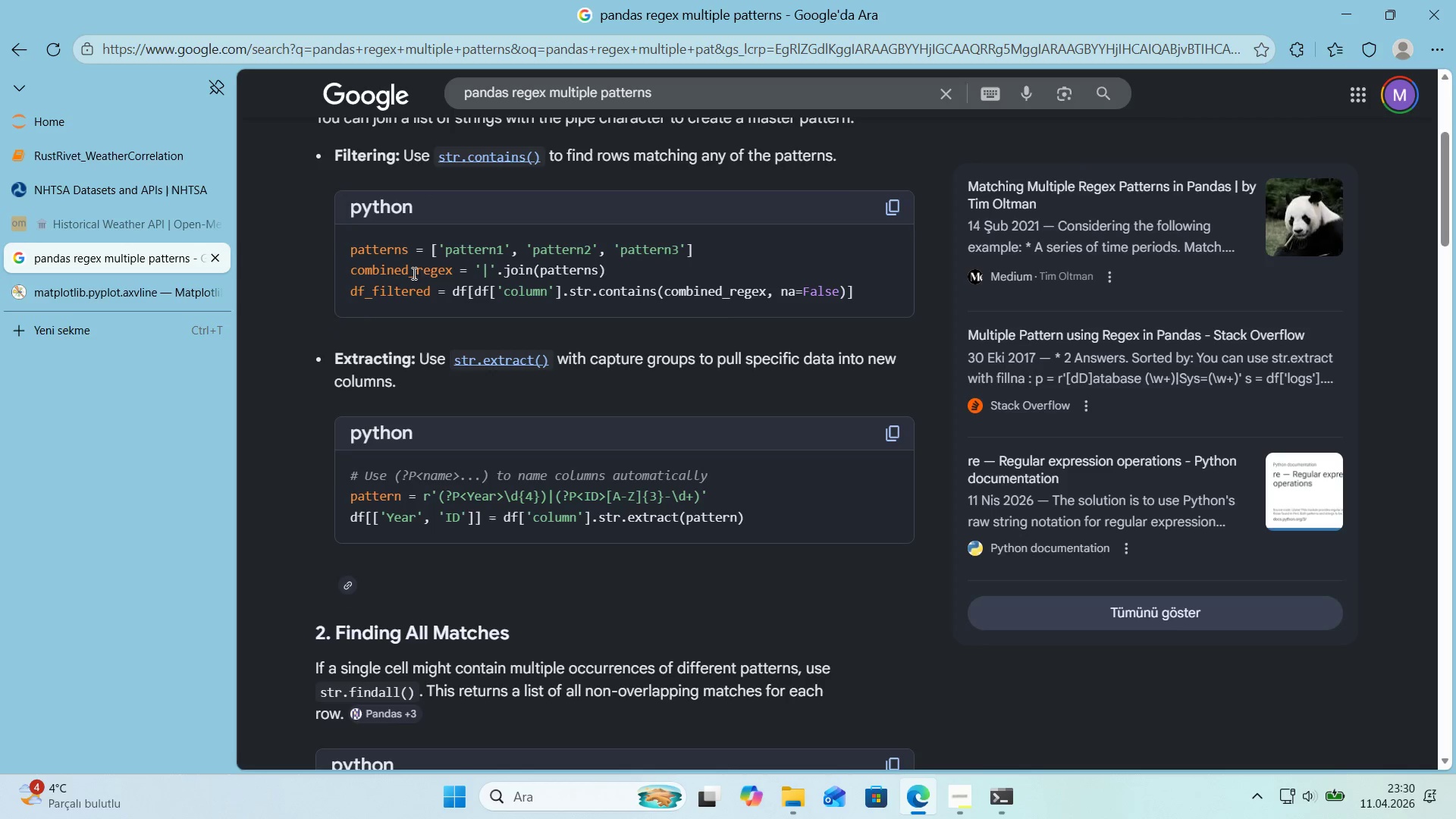 
scroll: coordinate [403, 457], scroll_direction: up, amount: 1.0
 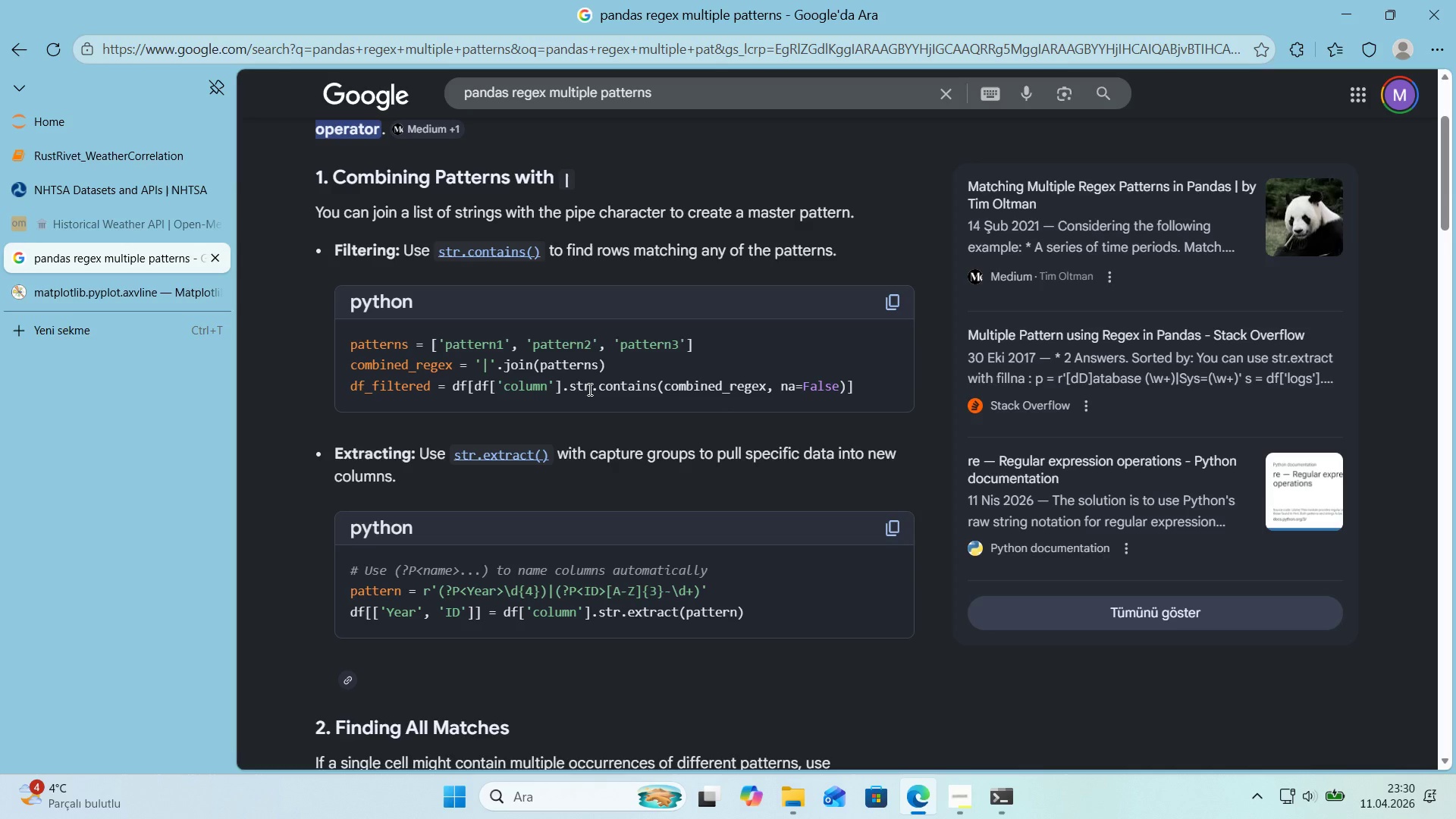 
wait(18.3)
 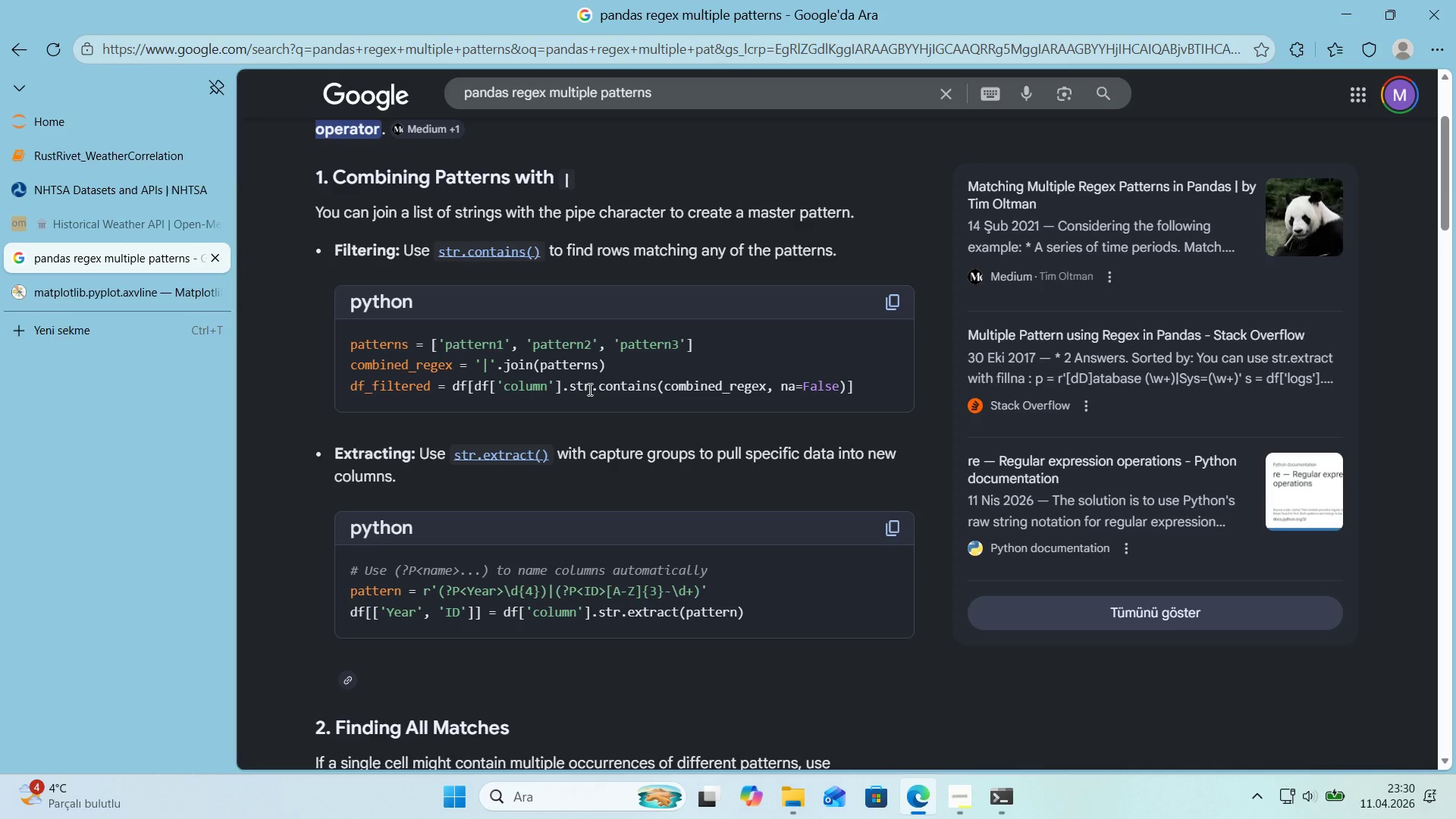 
left_click([113, 146])
 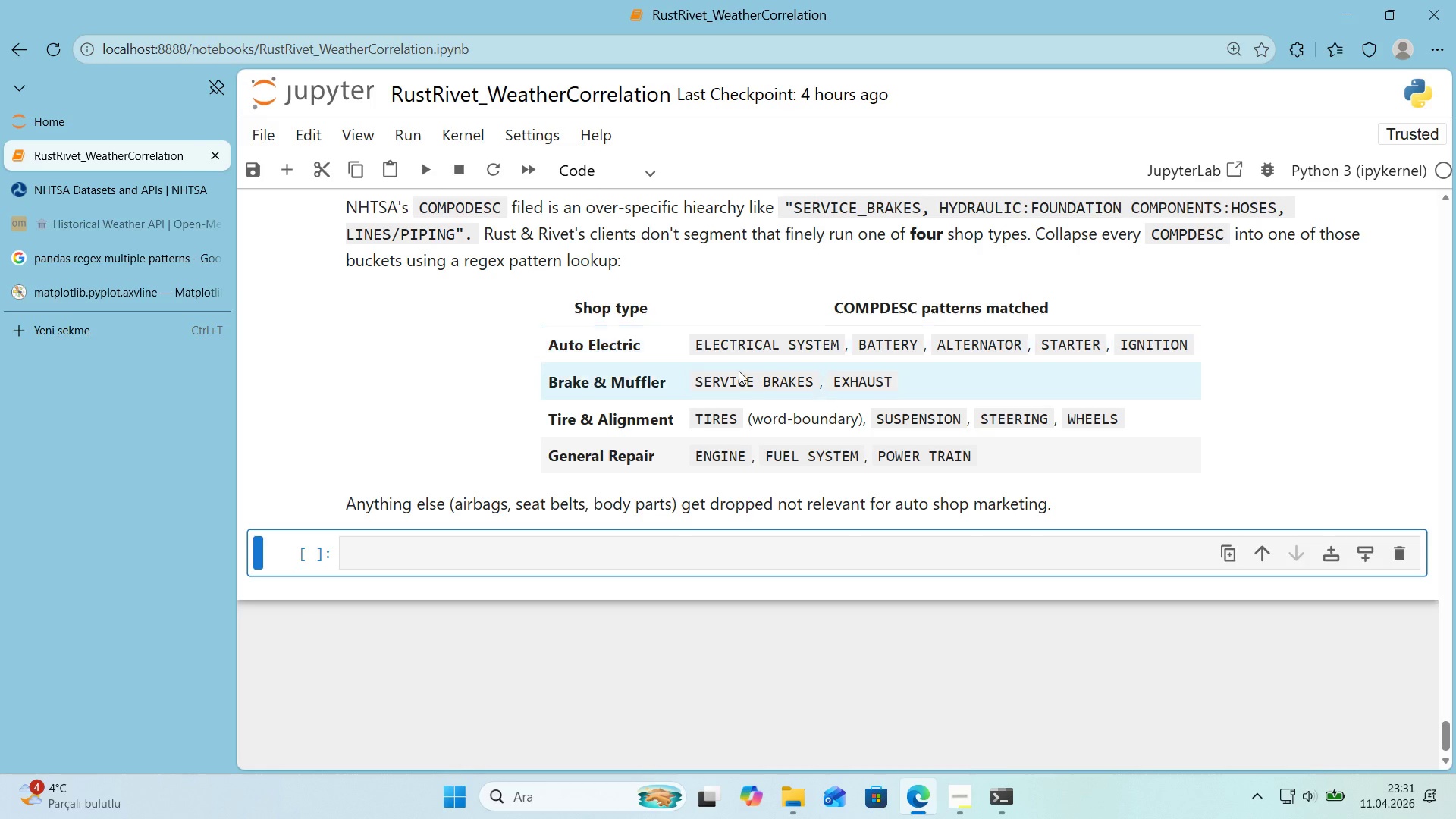 
scroll: coordinate [739, 372], scroll_direction: up, amount: 1.0
 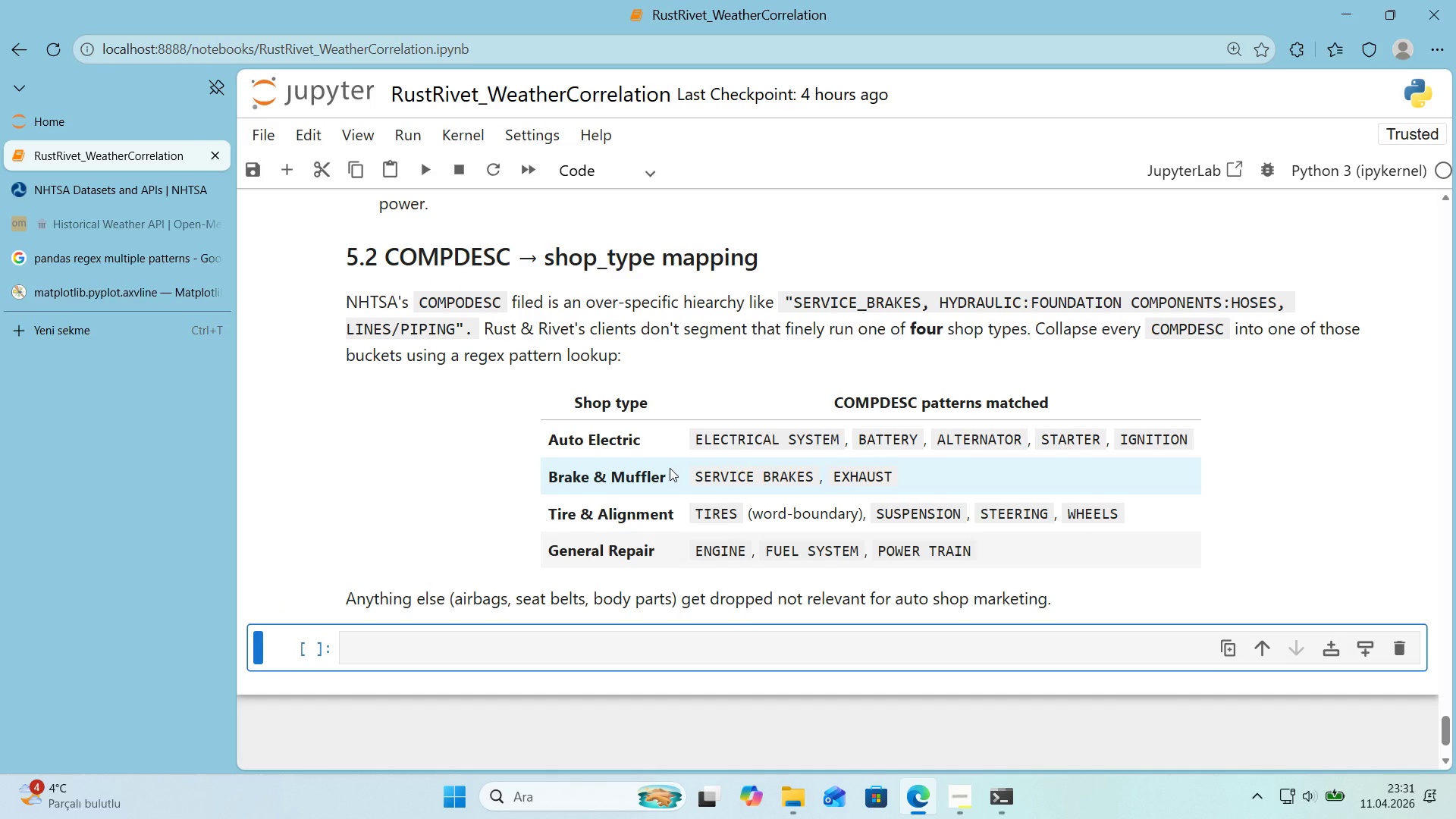 
double_click([670, 468])
 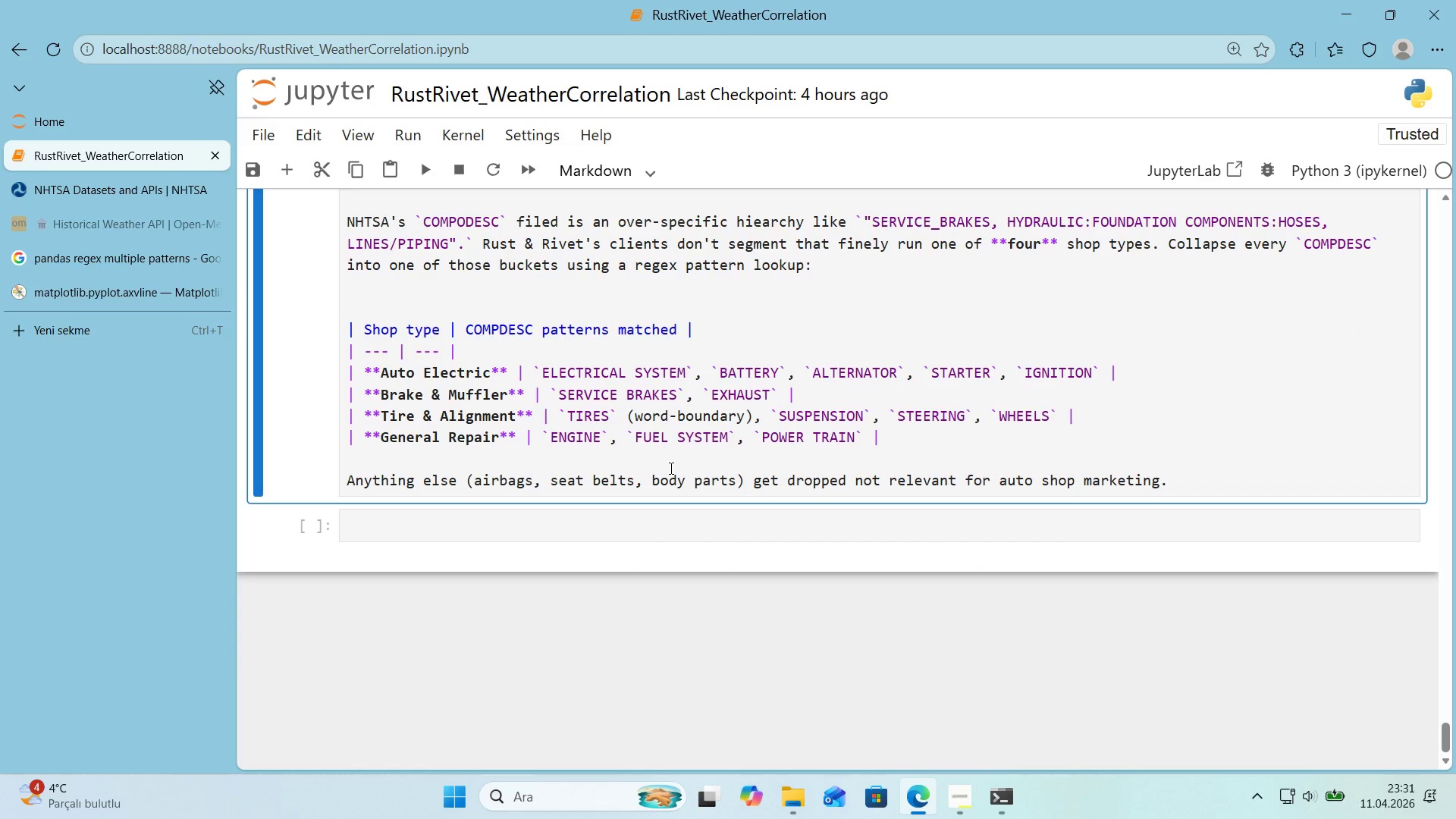 
scroll: coordinate [669, 468], scroll_direction: up, amount: 2.0
 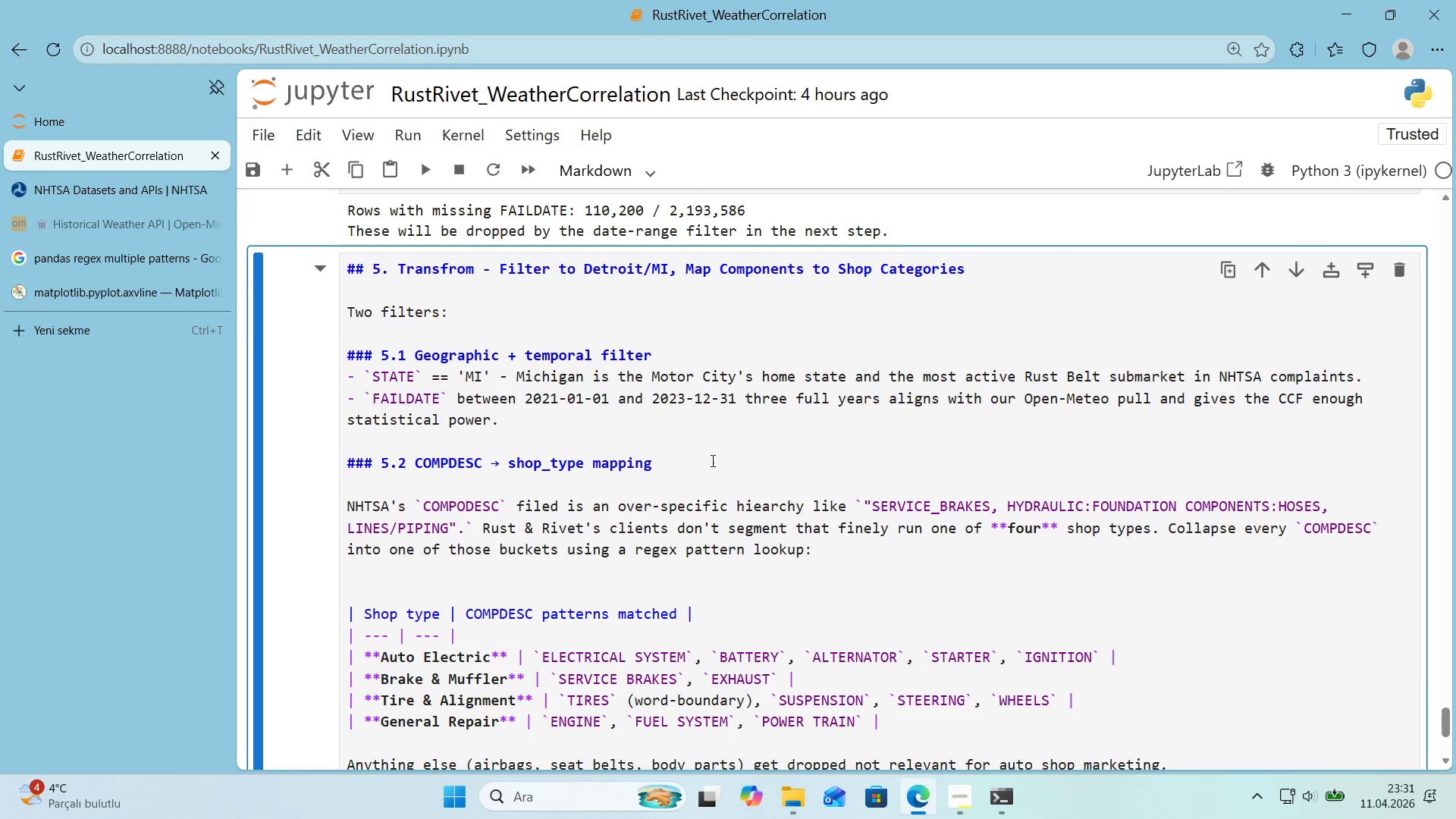 
left_click([717, 459])
 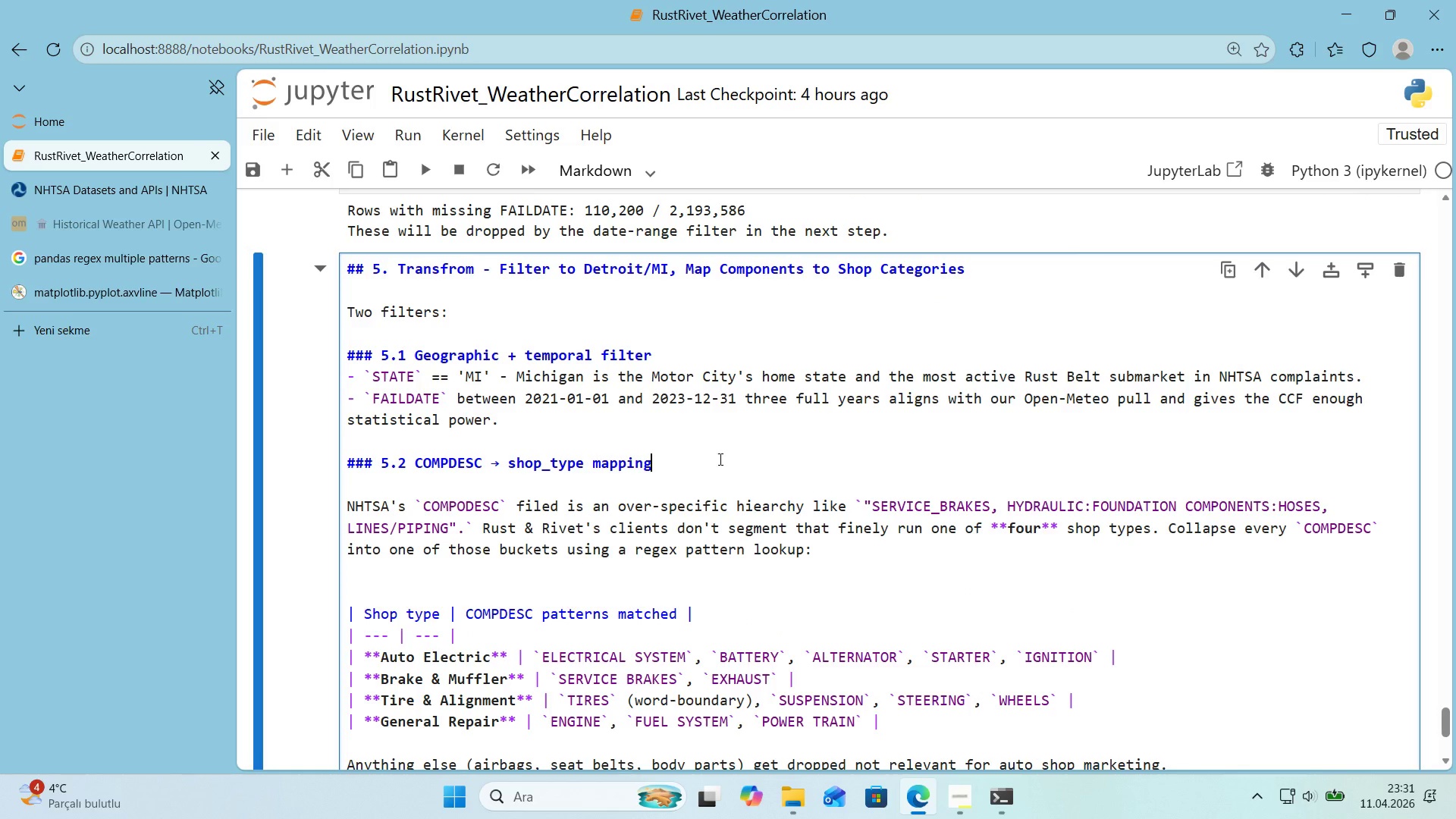 
key(Control+F)
 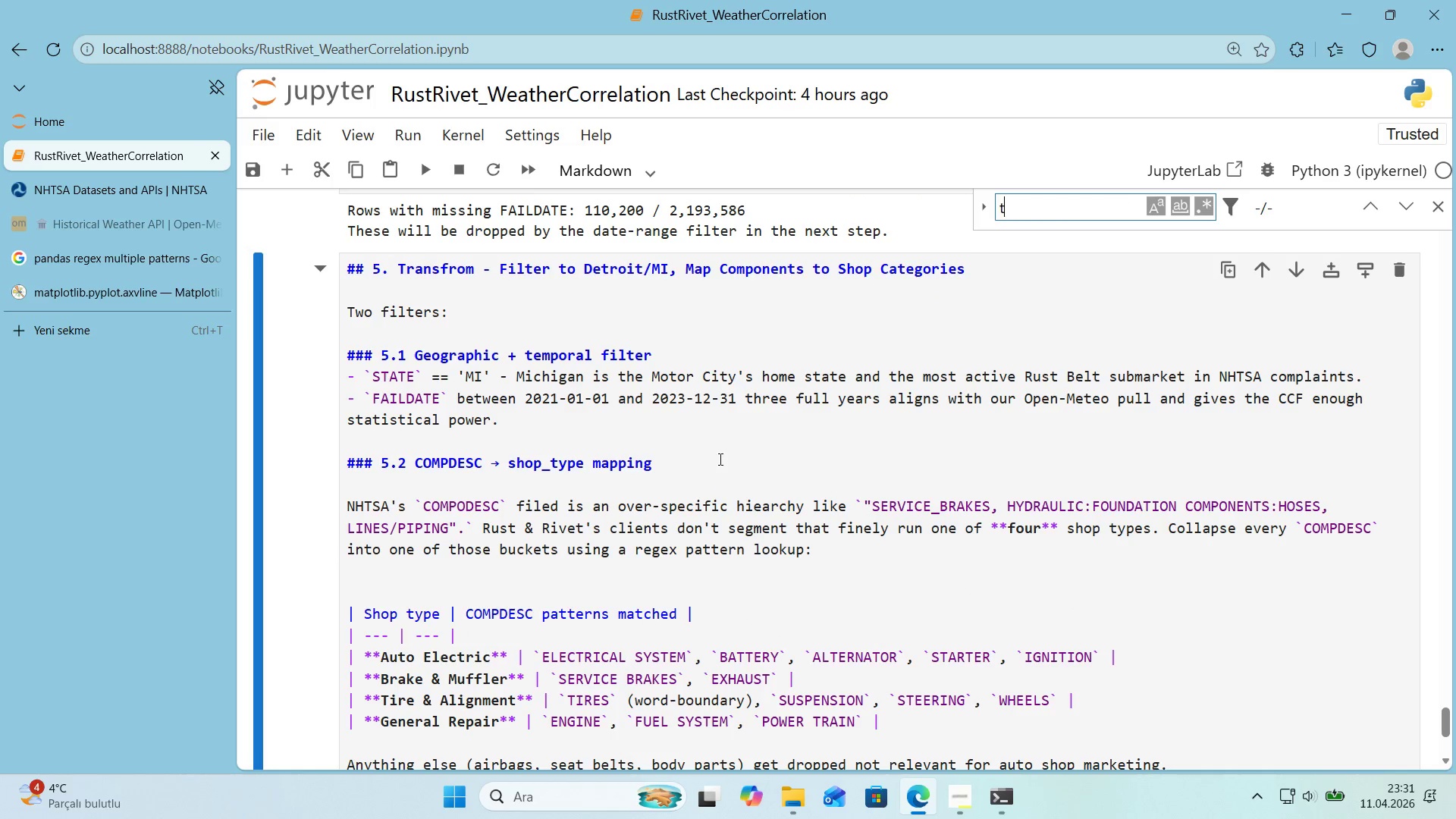 
type(trans)
 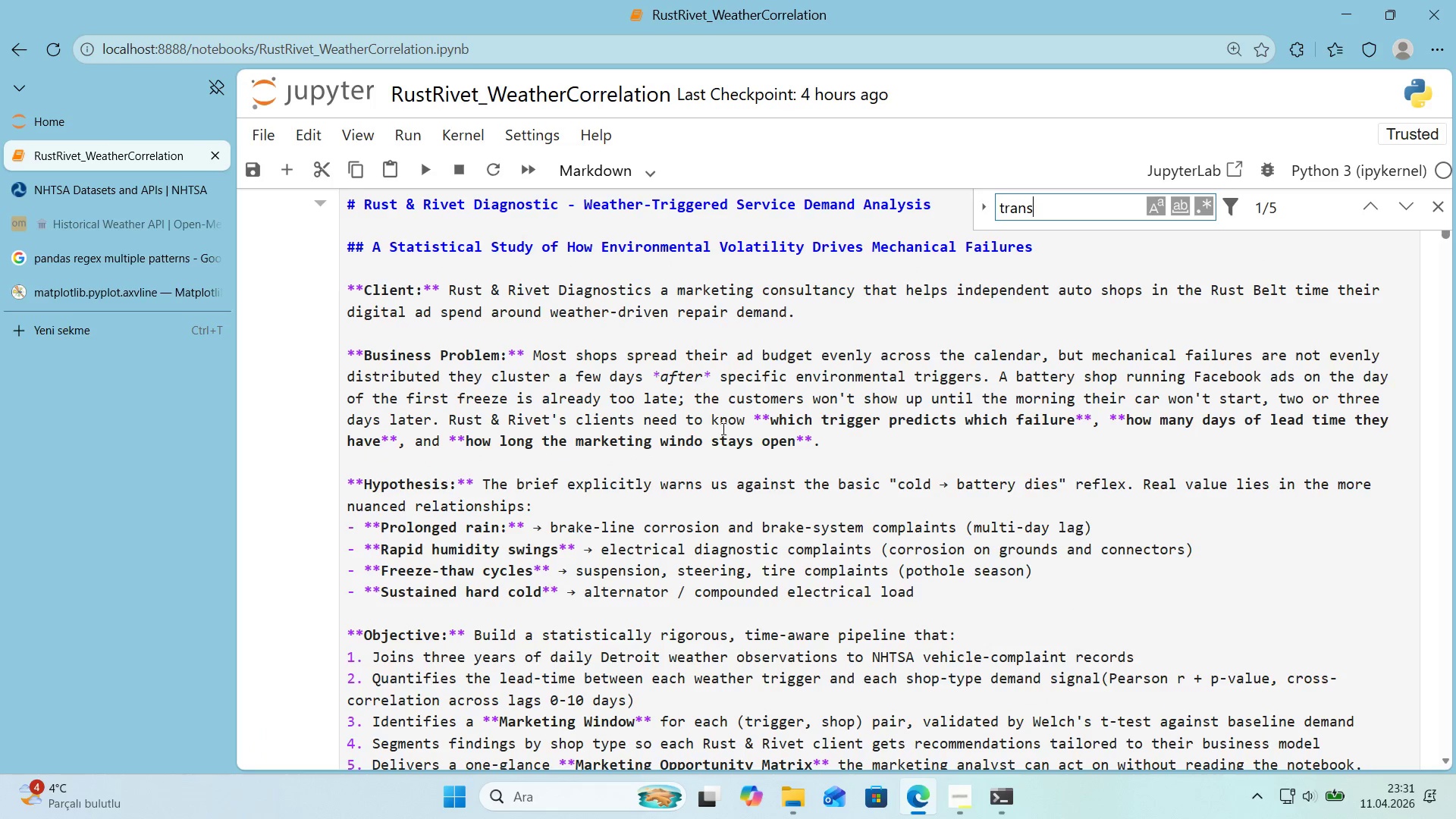 
type(from)
 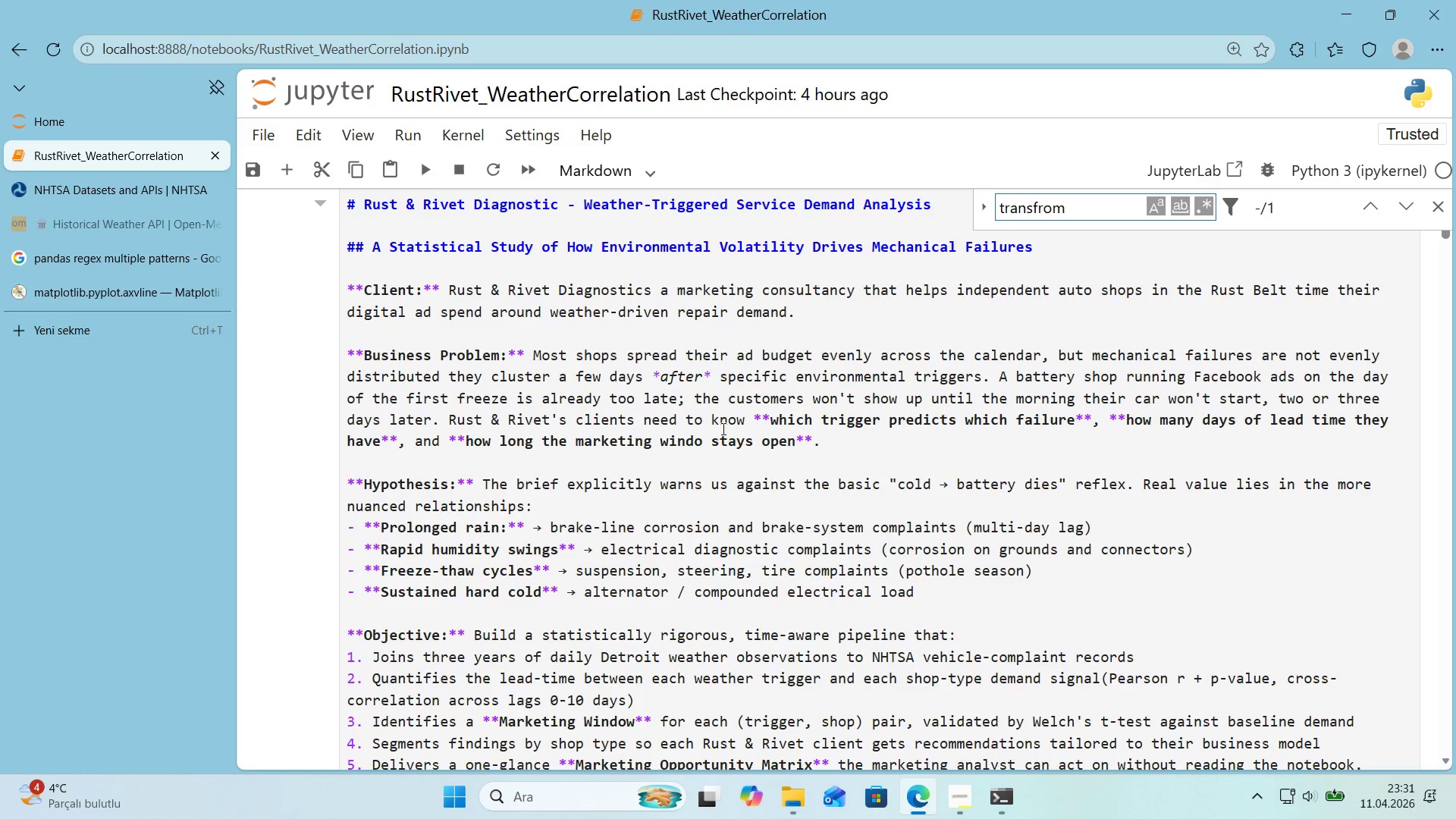 
key(Enter)
 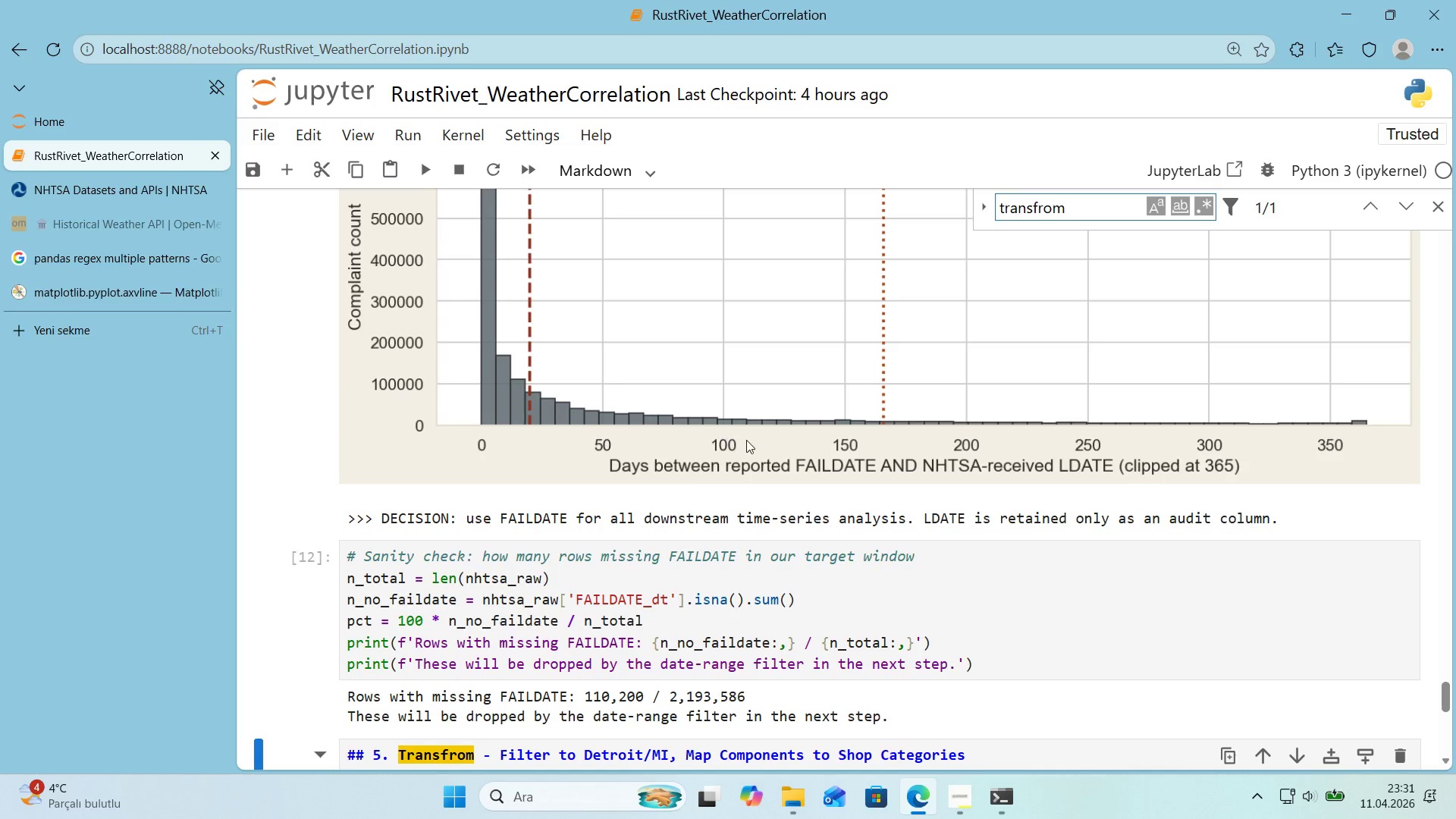 
scroll: coordinate [736, 453], scroll_direction: down, amount: 3.0
 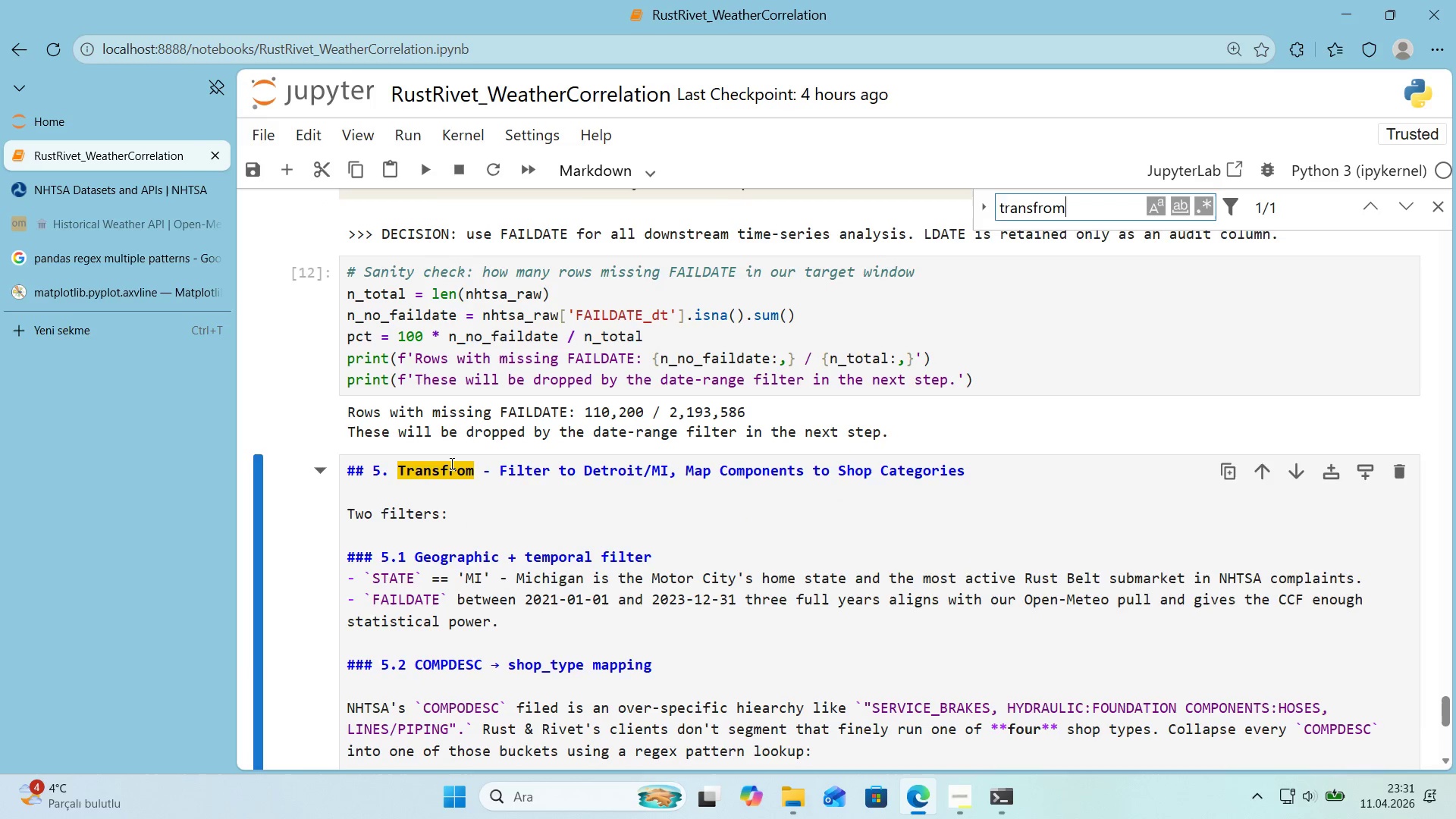 
left_click([450, 463])
 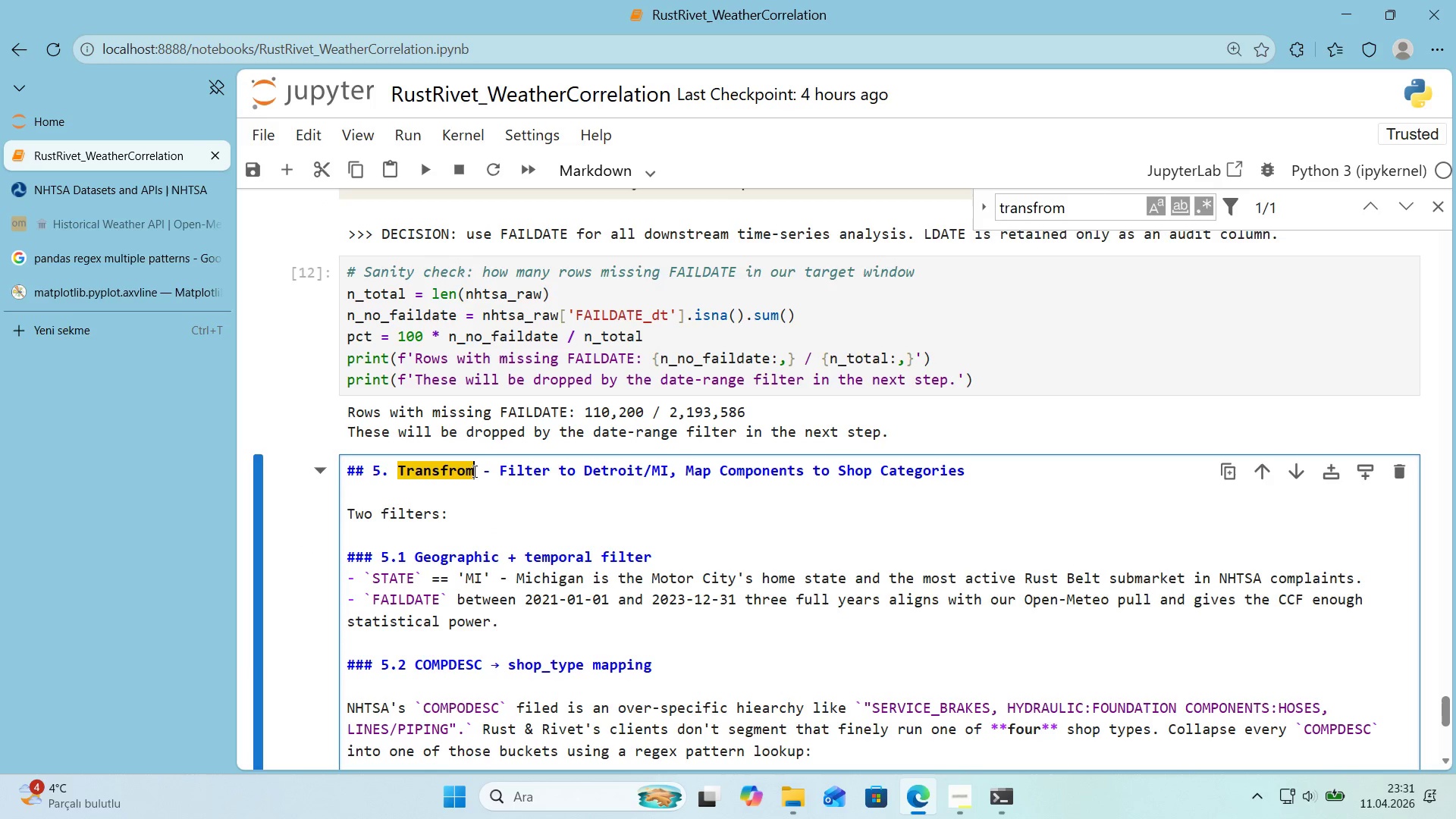 
left_click_drag(start_coordinate=[478, 471], to_coordinate=[447, 472])
 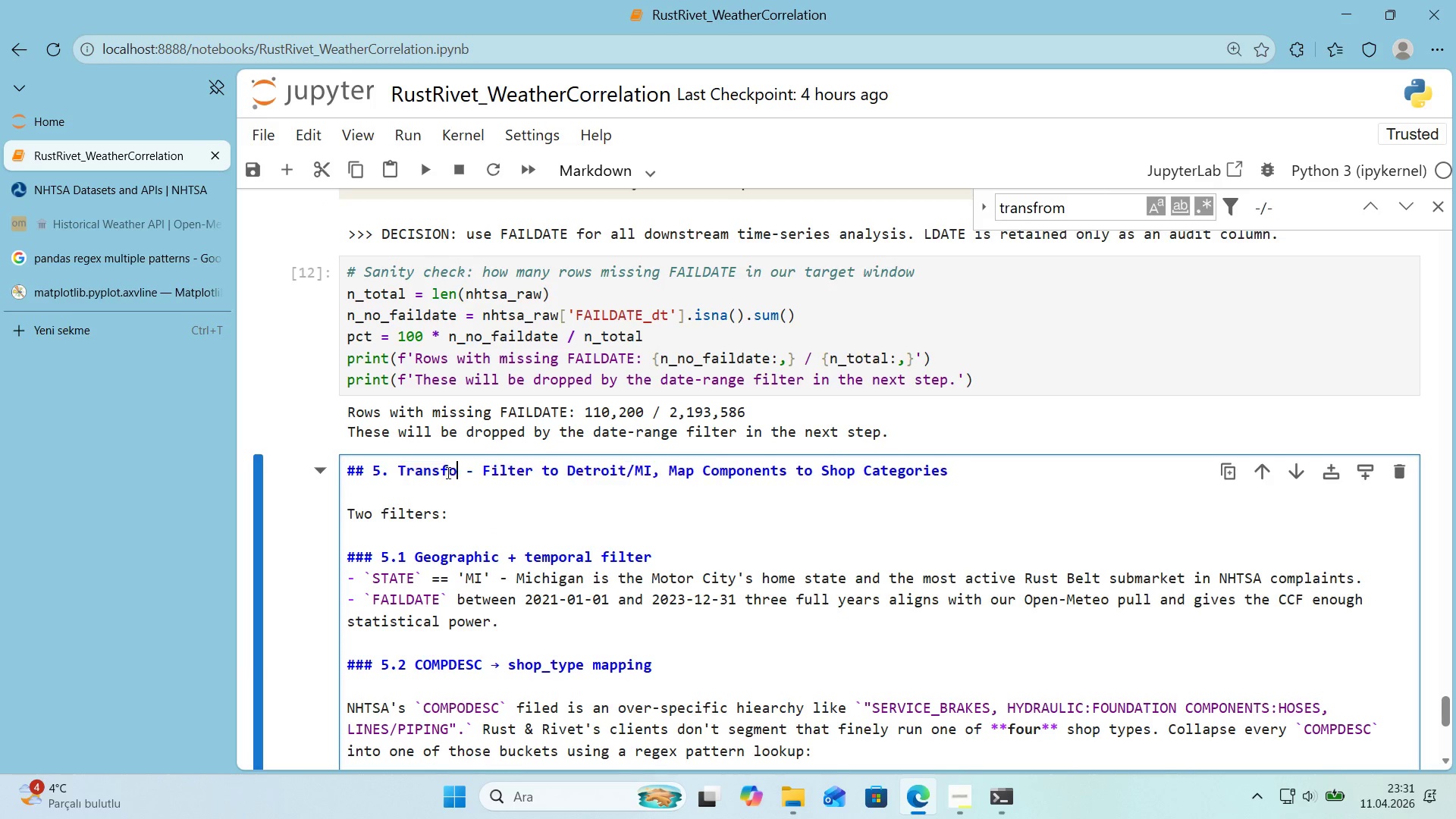 
type(orm)
 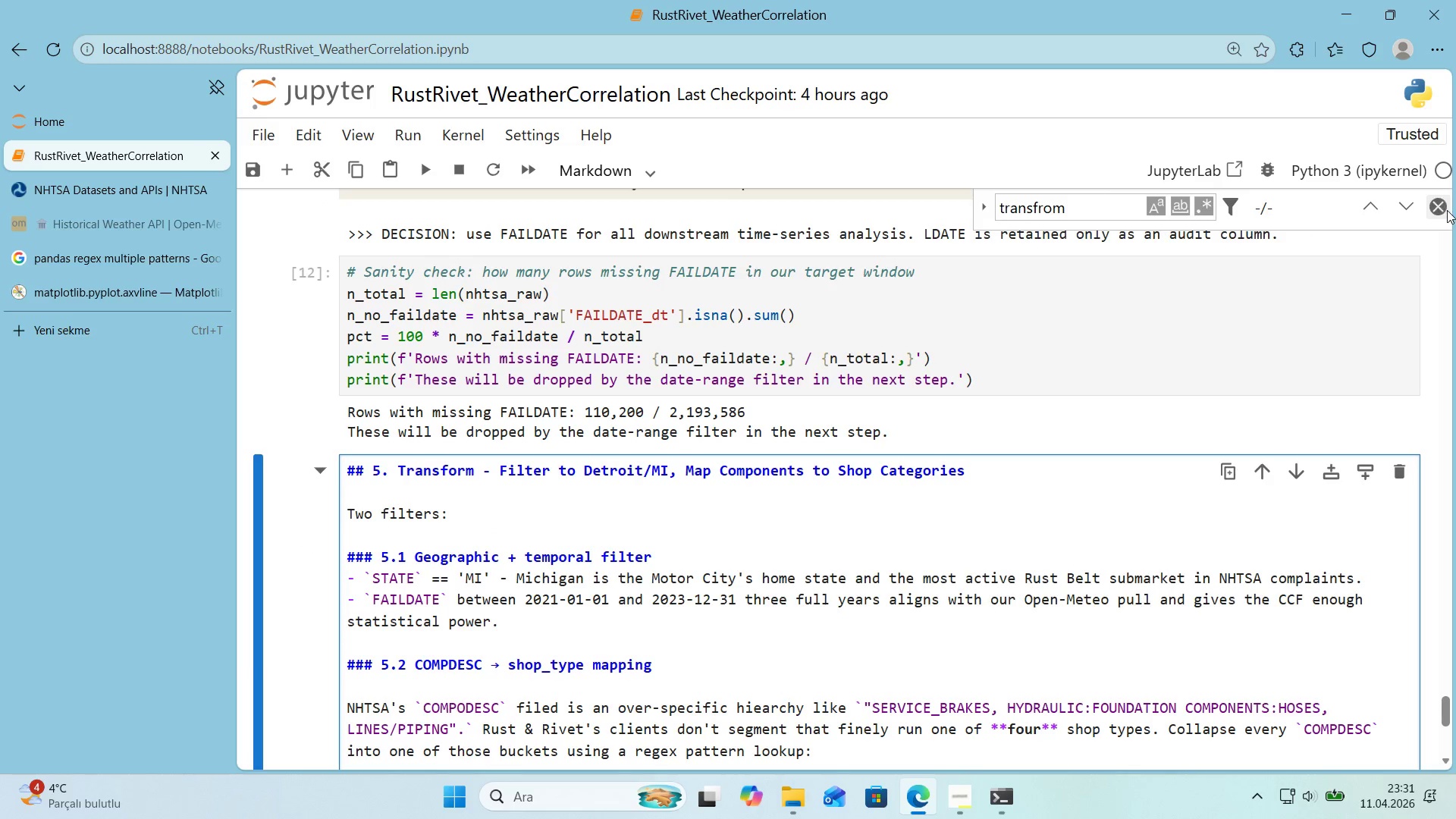 
double_click([593, 551])
 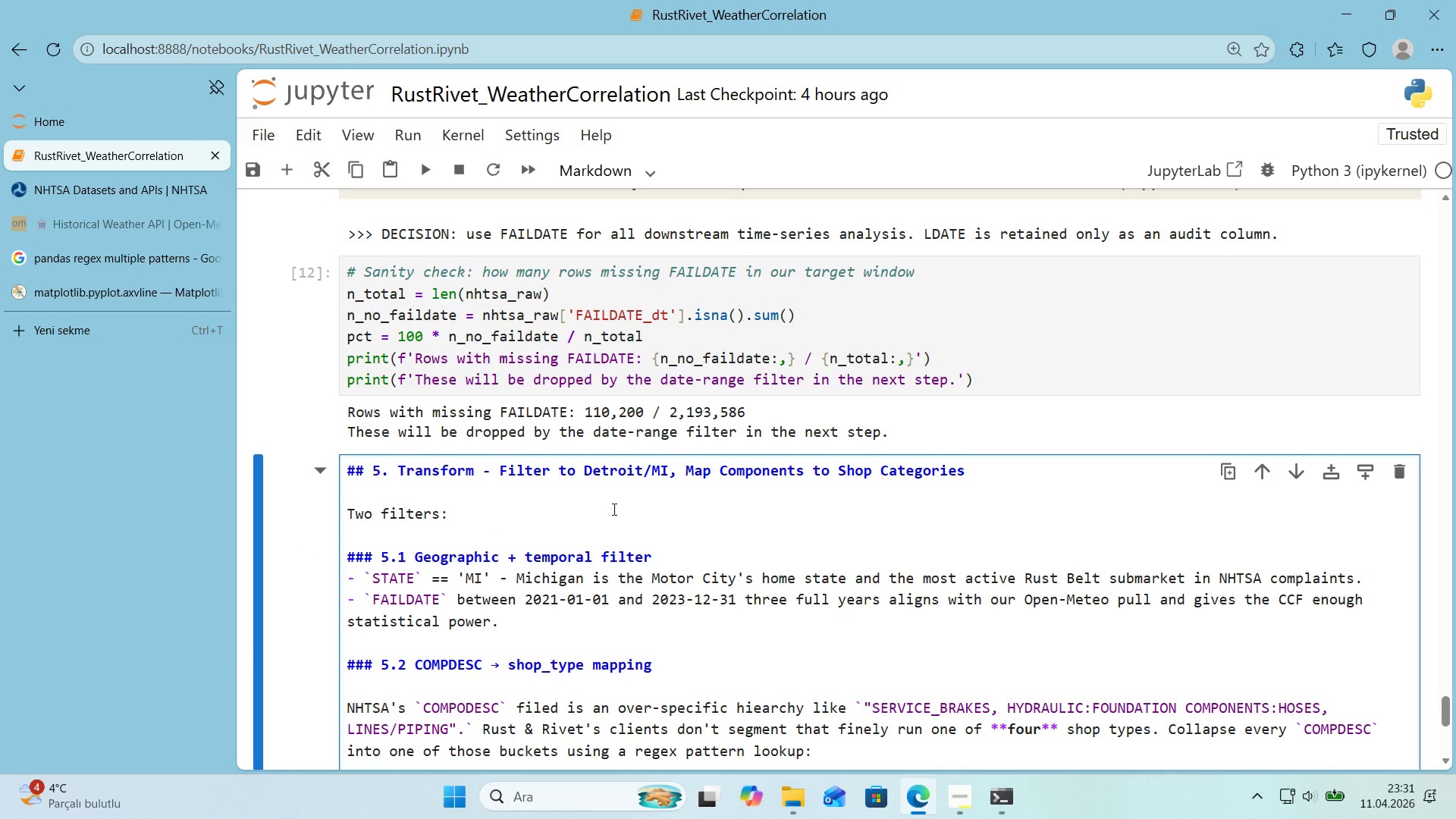 
scroll: coordinate [606, 504], scroll_direction: down, amount: 3.0
 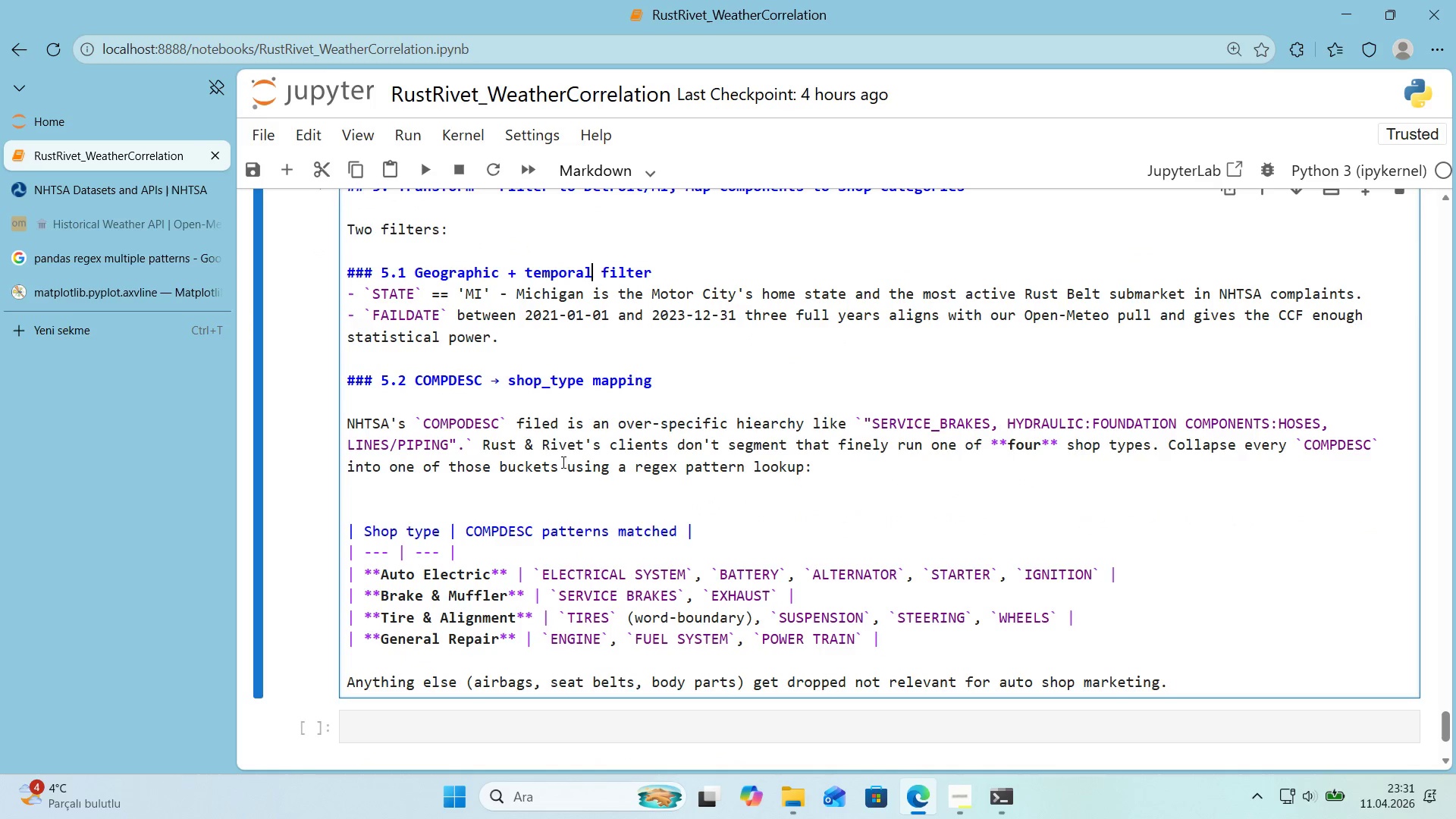 
left_click_drag(start_coordinate=[562, 425], to_coordinate=[534, 427])
 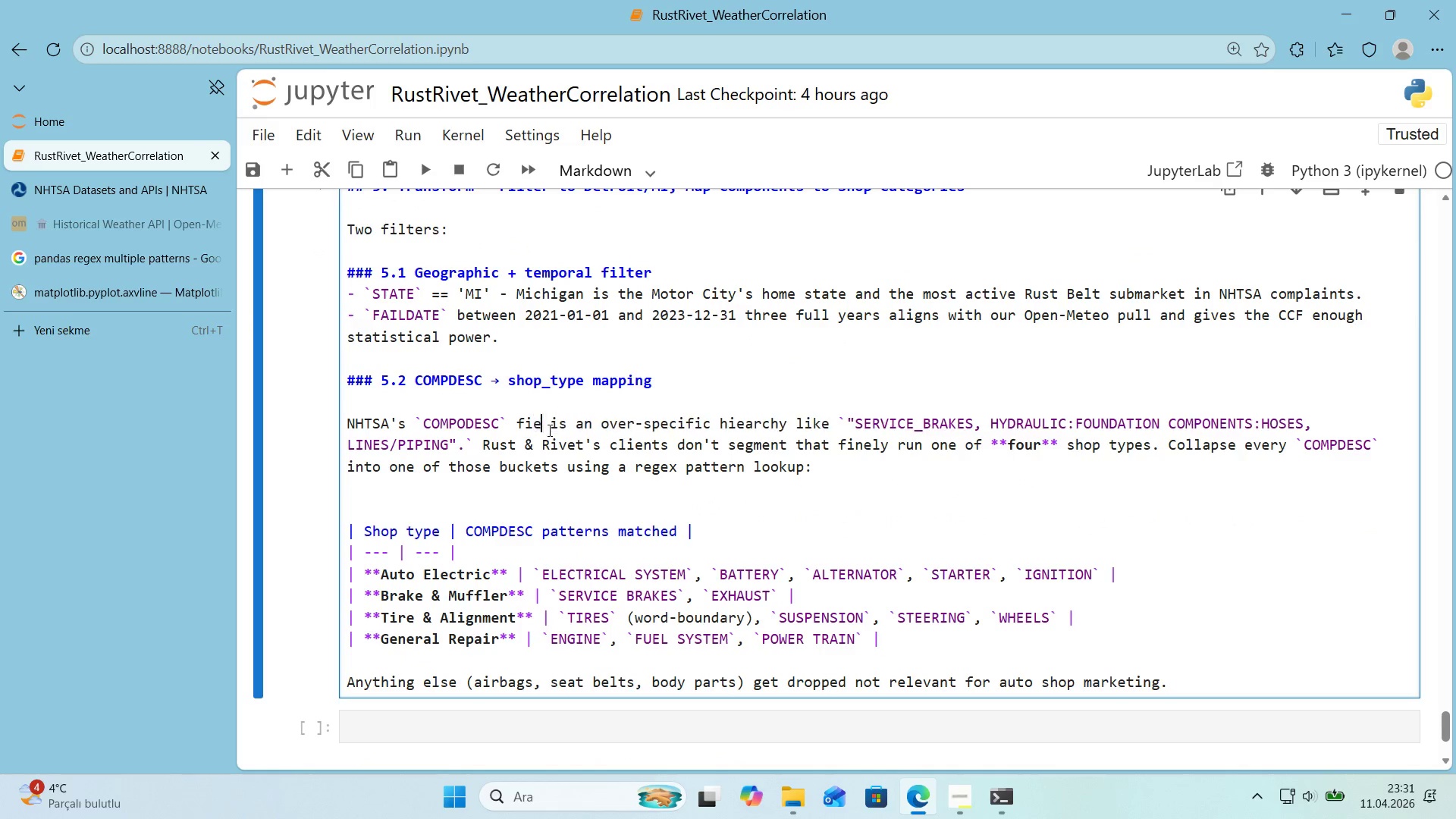 
type(eld)
 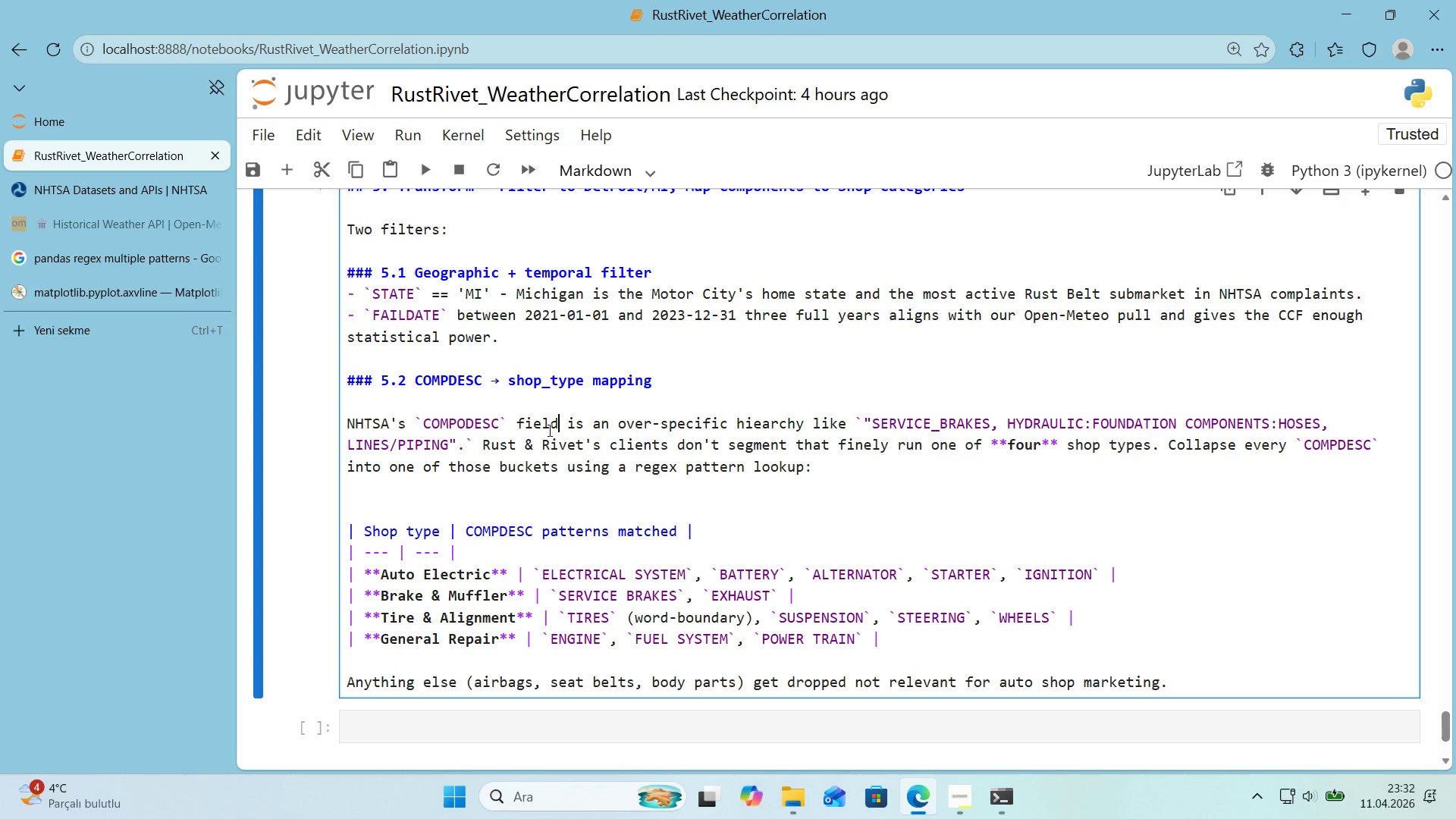 
wait(45.84)
 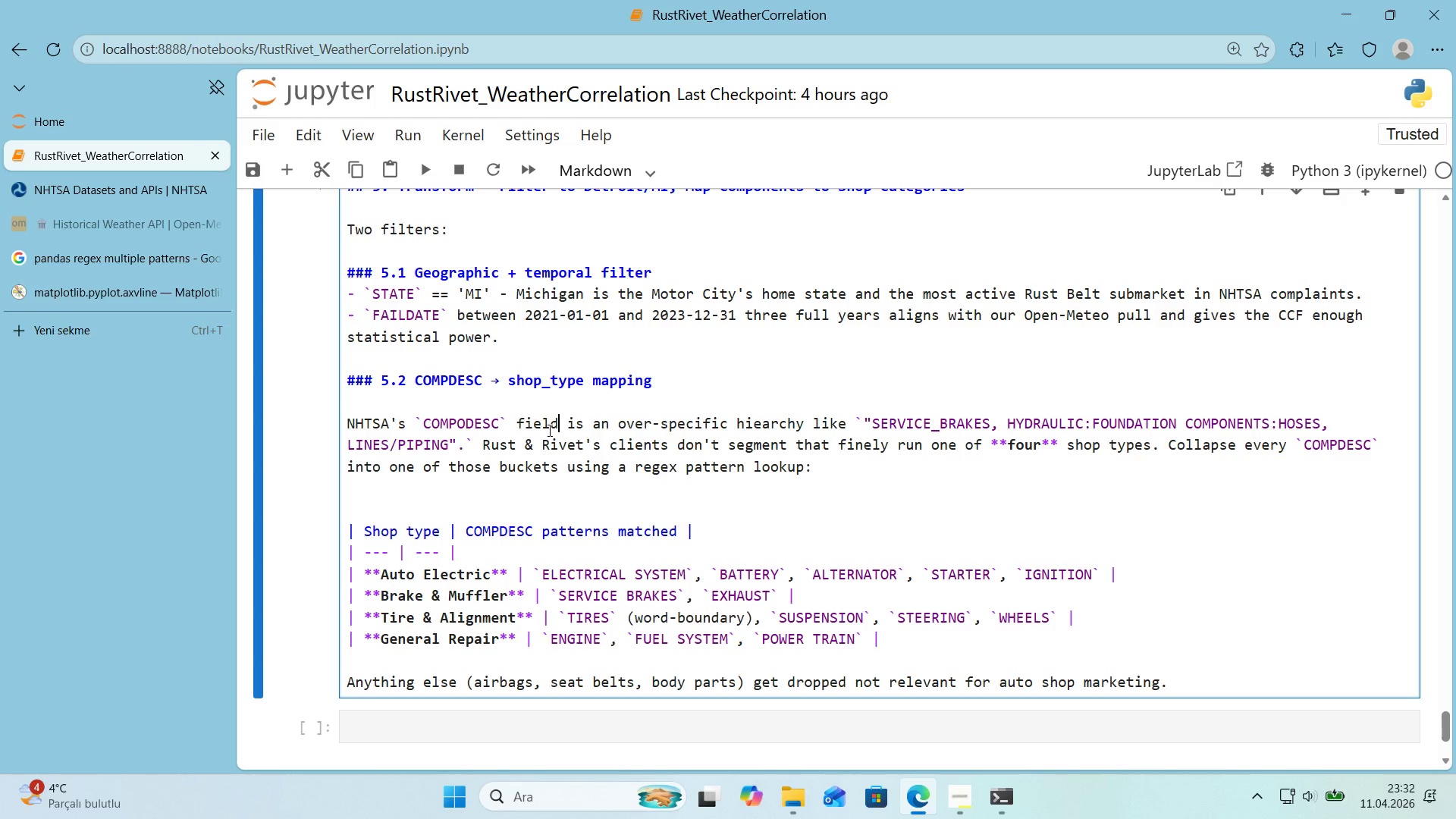 
left_click([391, 726])
 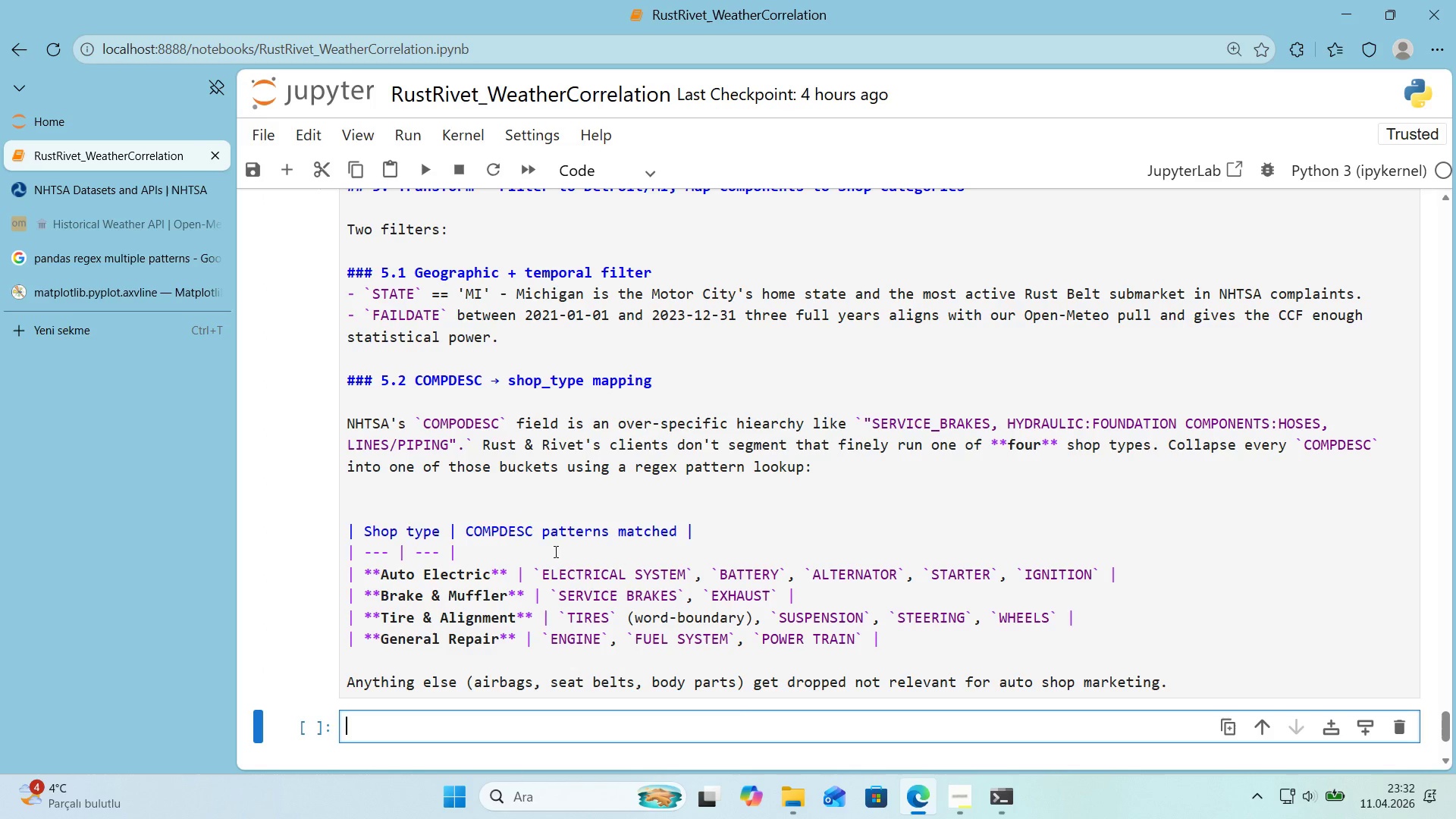 
scroll: coordinate [568, 511], scroll_direction: down, amount: 1.0
 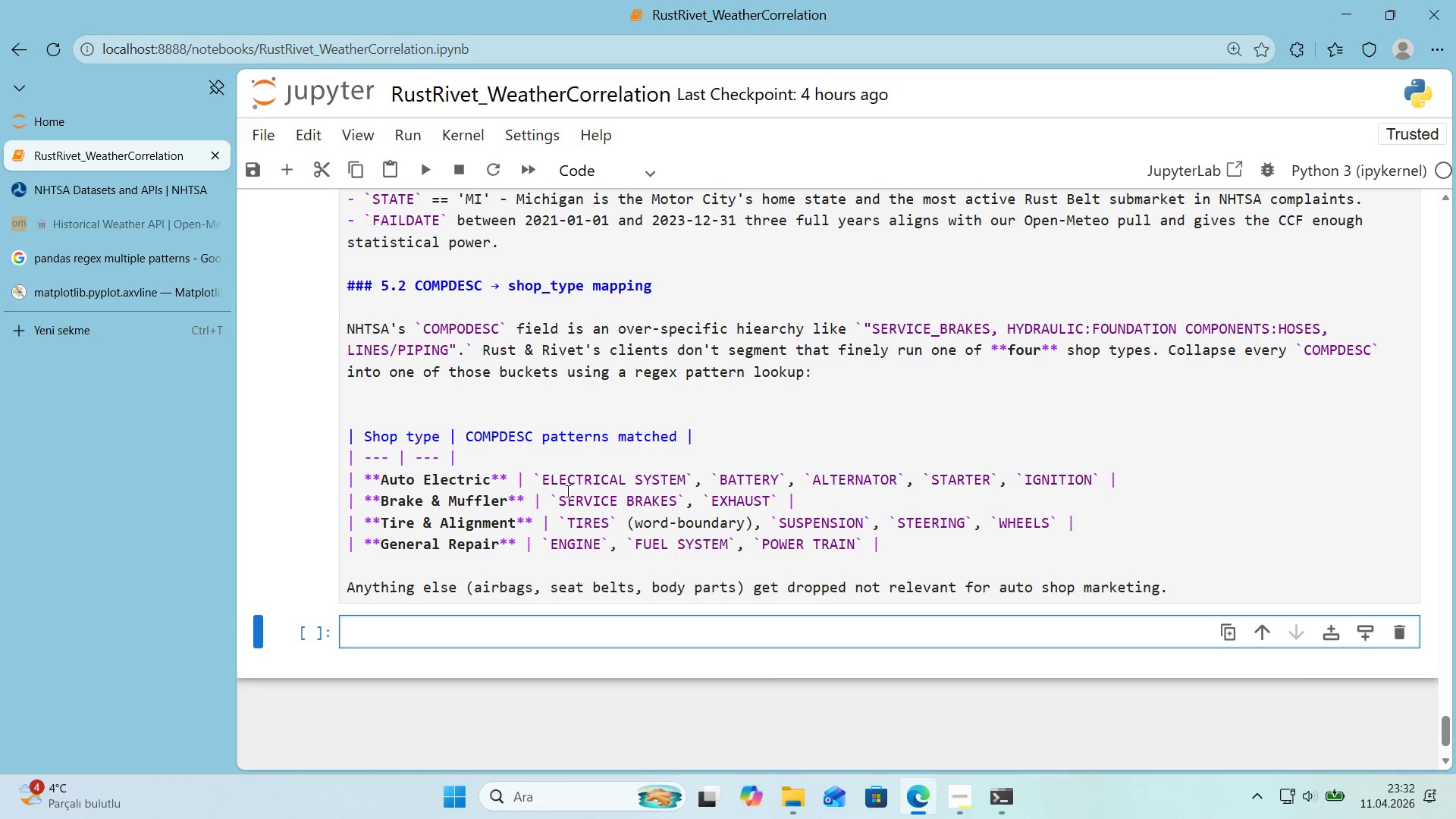 
key(Alt+Control+AltRight)
 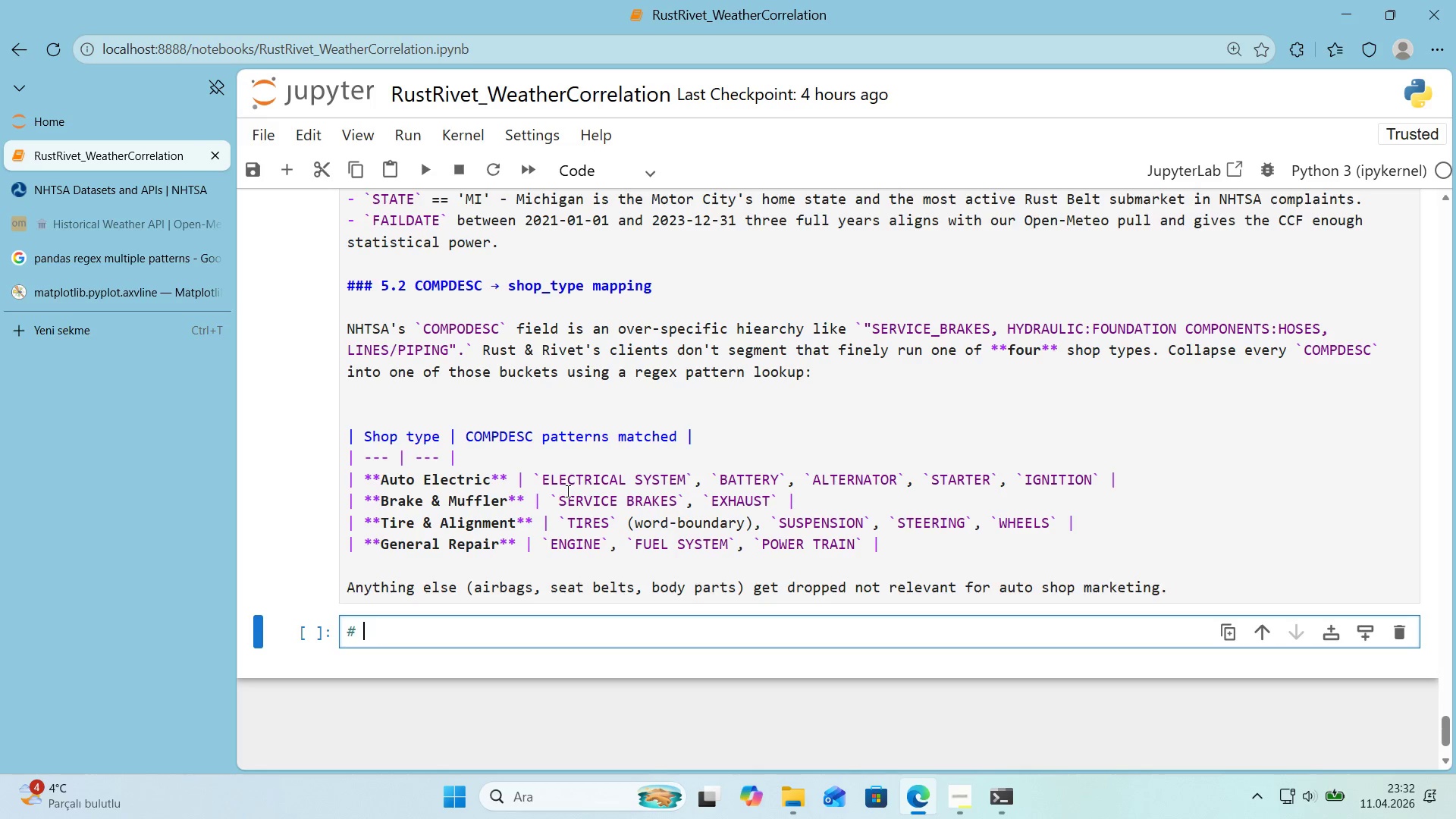 
key(Control+ControlLeft)
 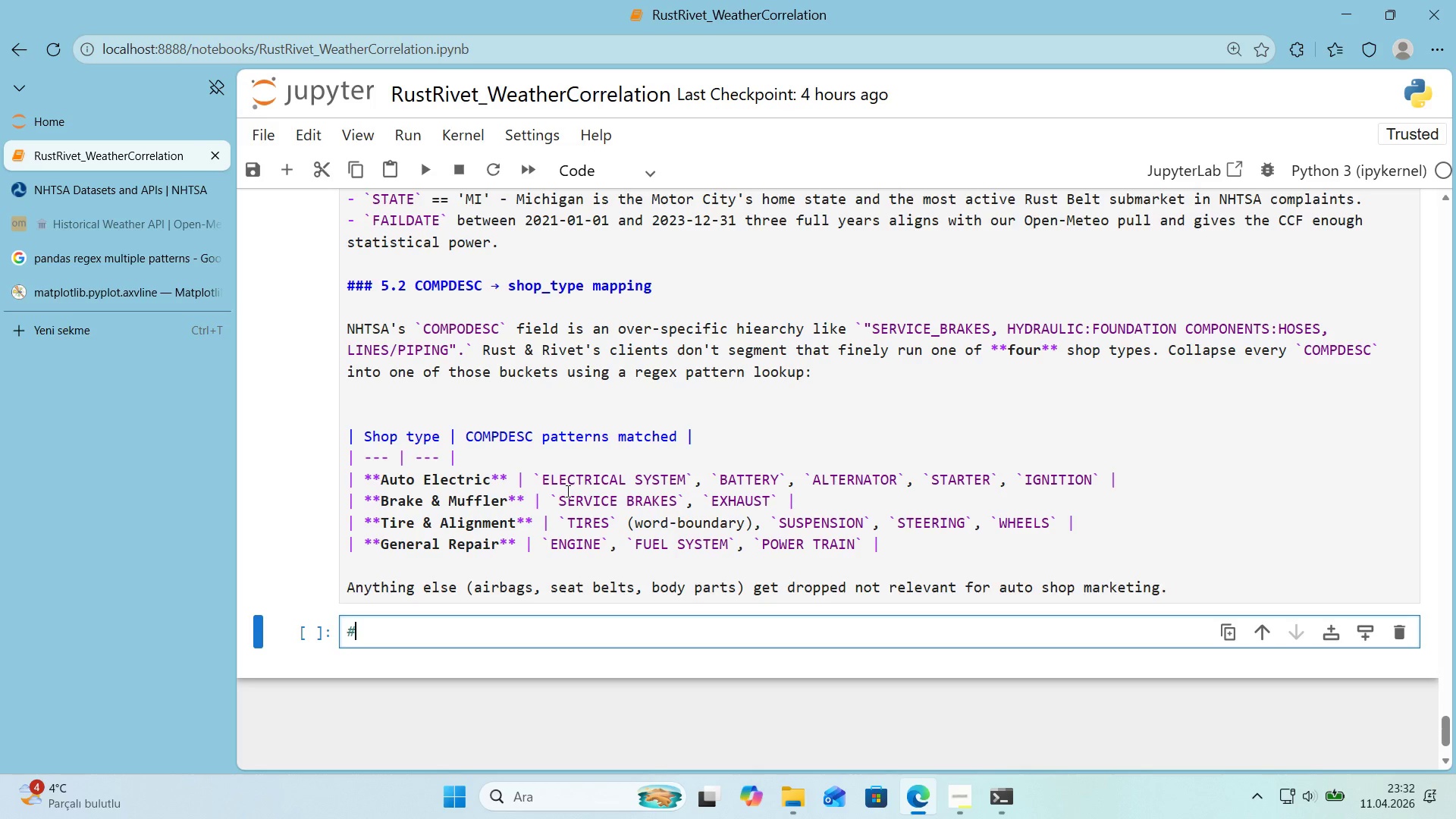 
key(Alt+Control+3)
 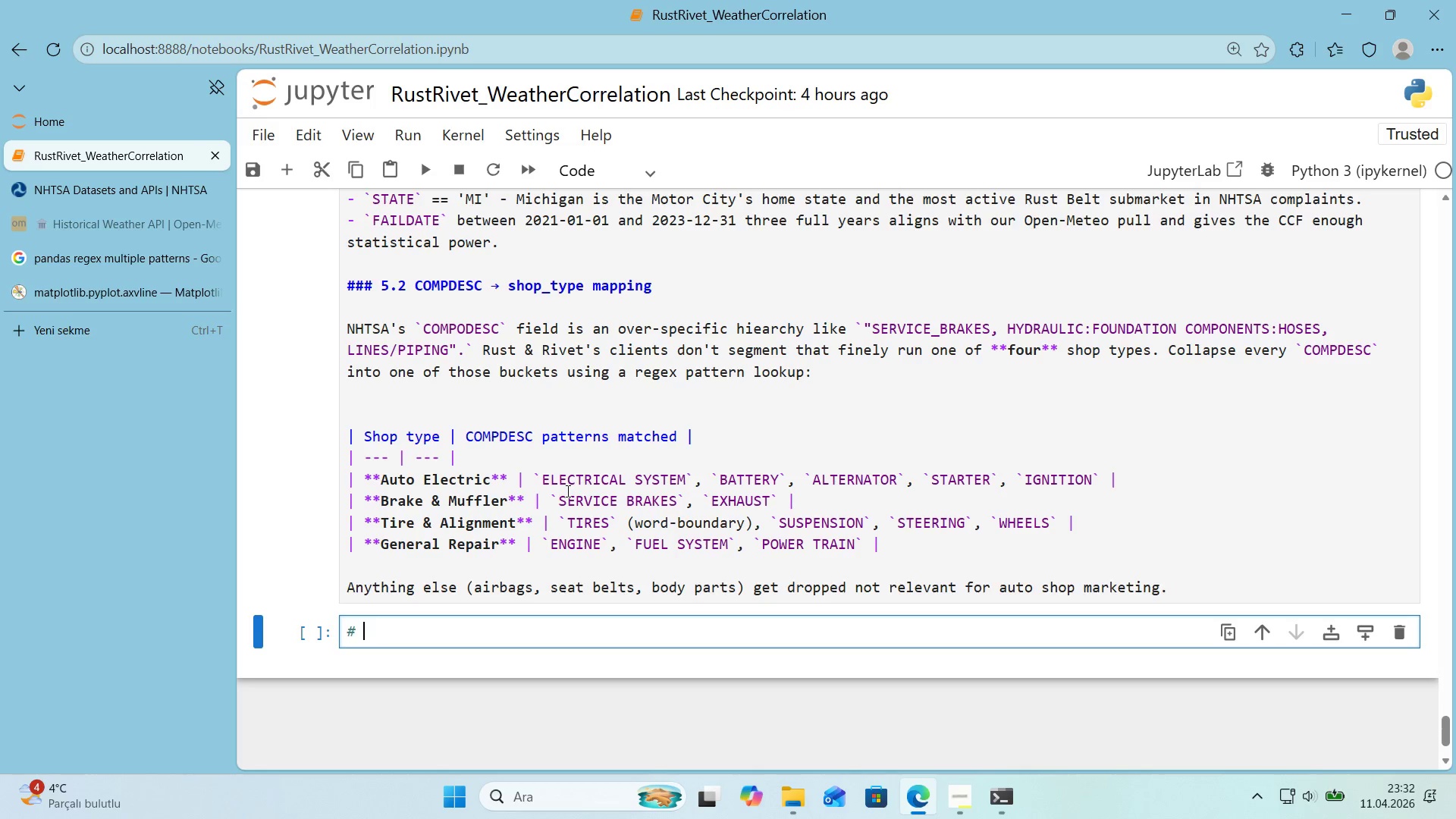 
type( 1. Geogrssp)
key(Backspace)
key(Backspace)
type(a)
key(Backspace)
key(Backspace)
type(aphc')
key(Backspace)
key(Backspace)
type('c + temporal f'lter)
 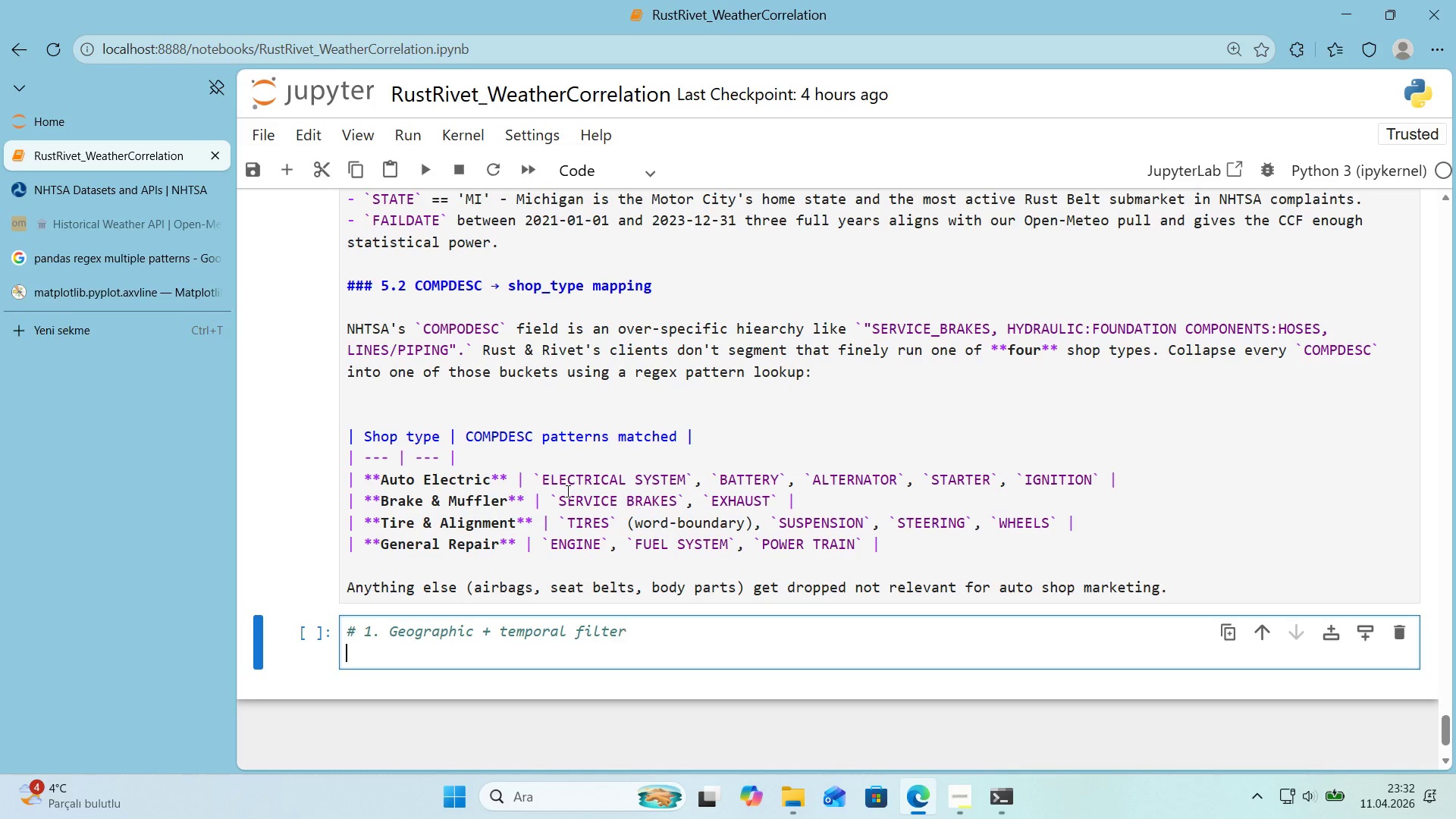 
key(Enter)
 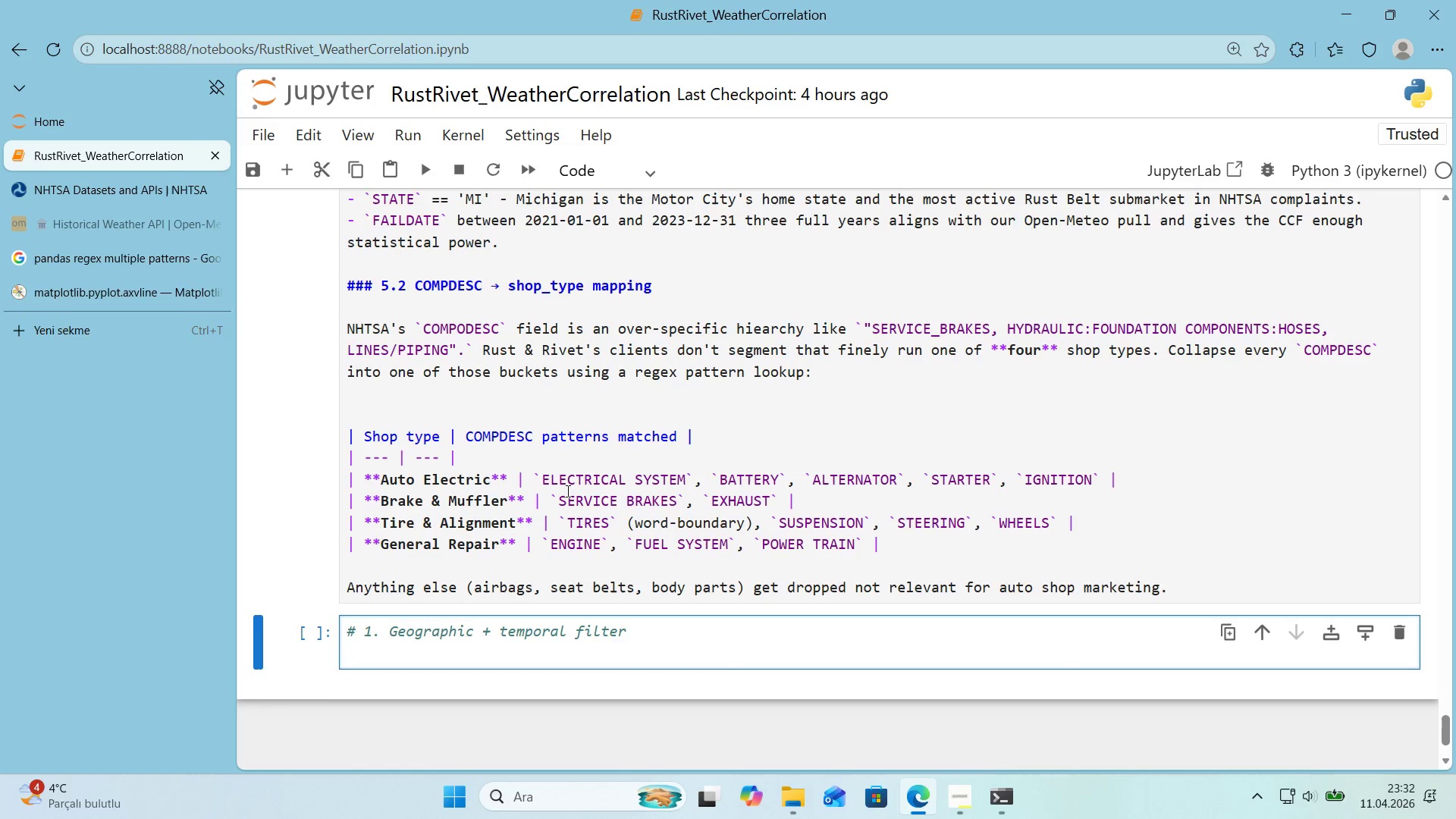 
type(mask_state ) nhtsa_raw)
 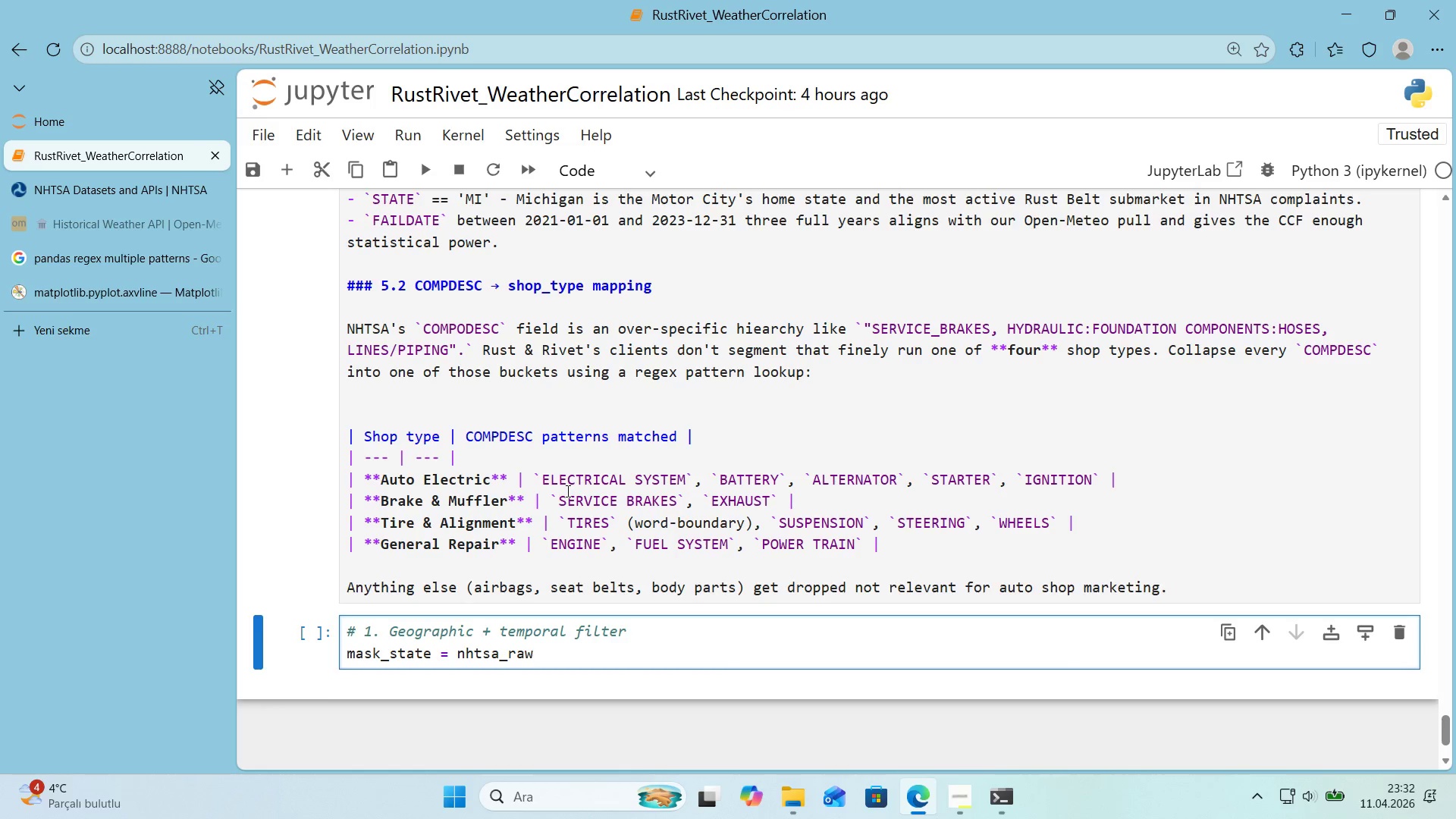 
key(Alt+Control+8)
 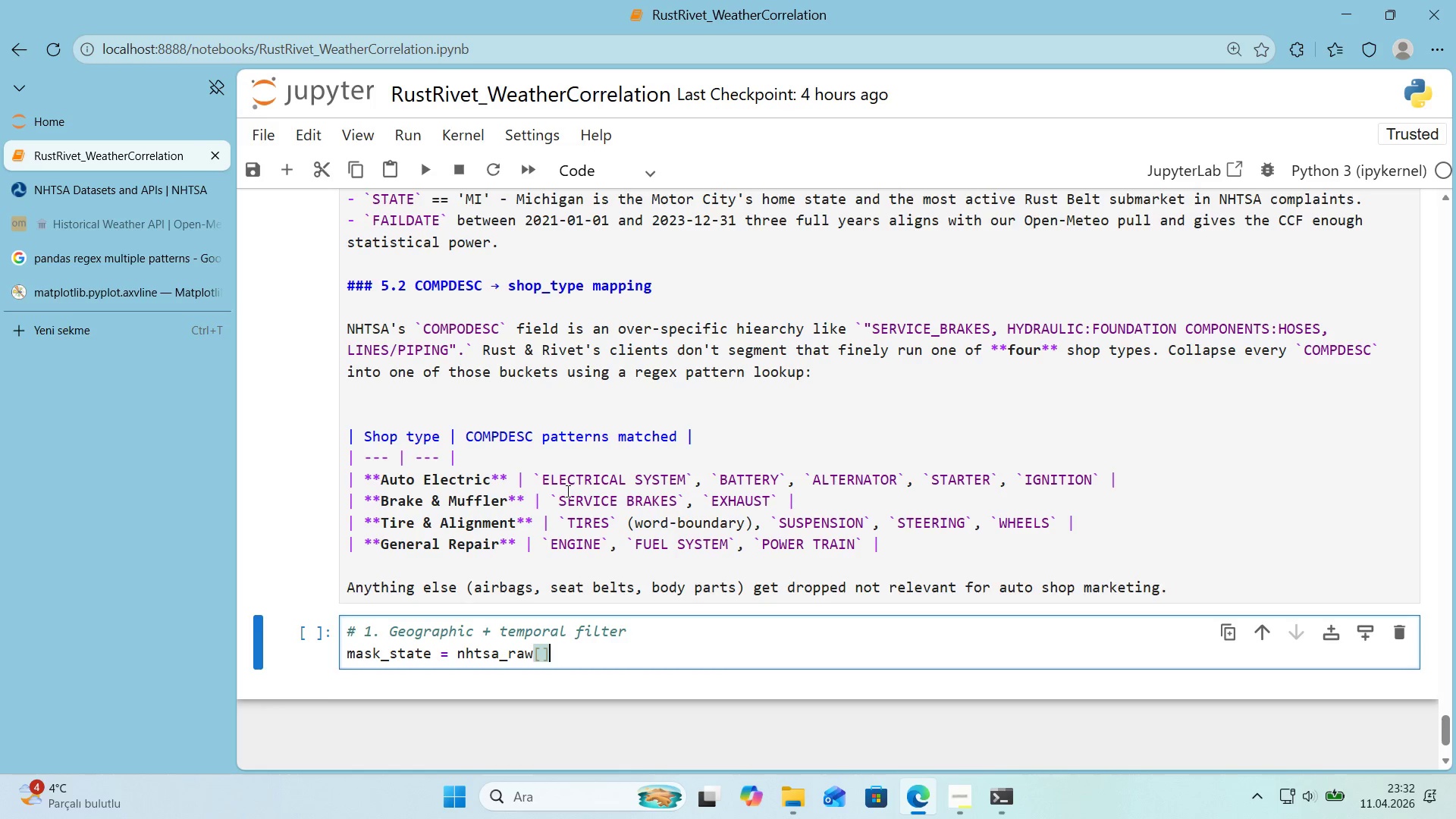 
key(Alt+Control+9)
 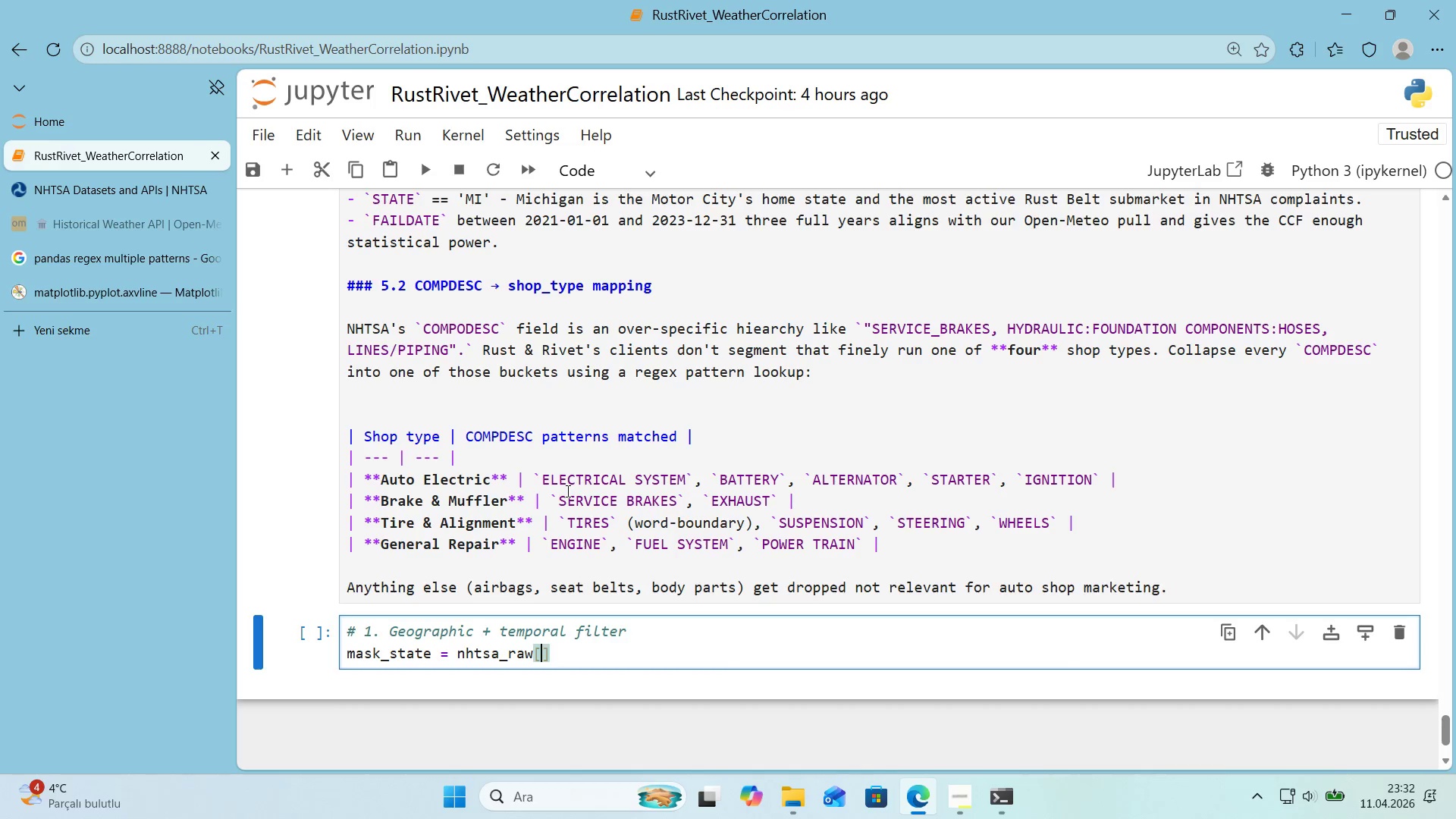 
key(ArrowLeft)
 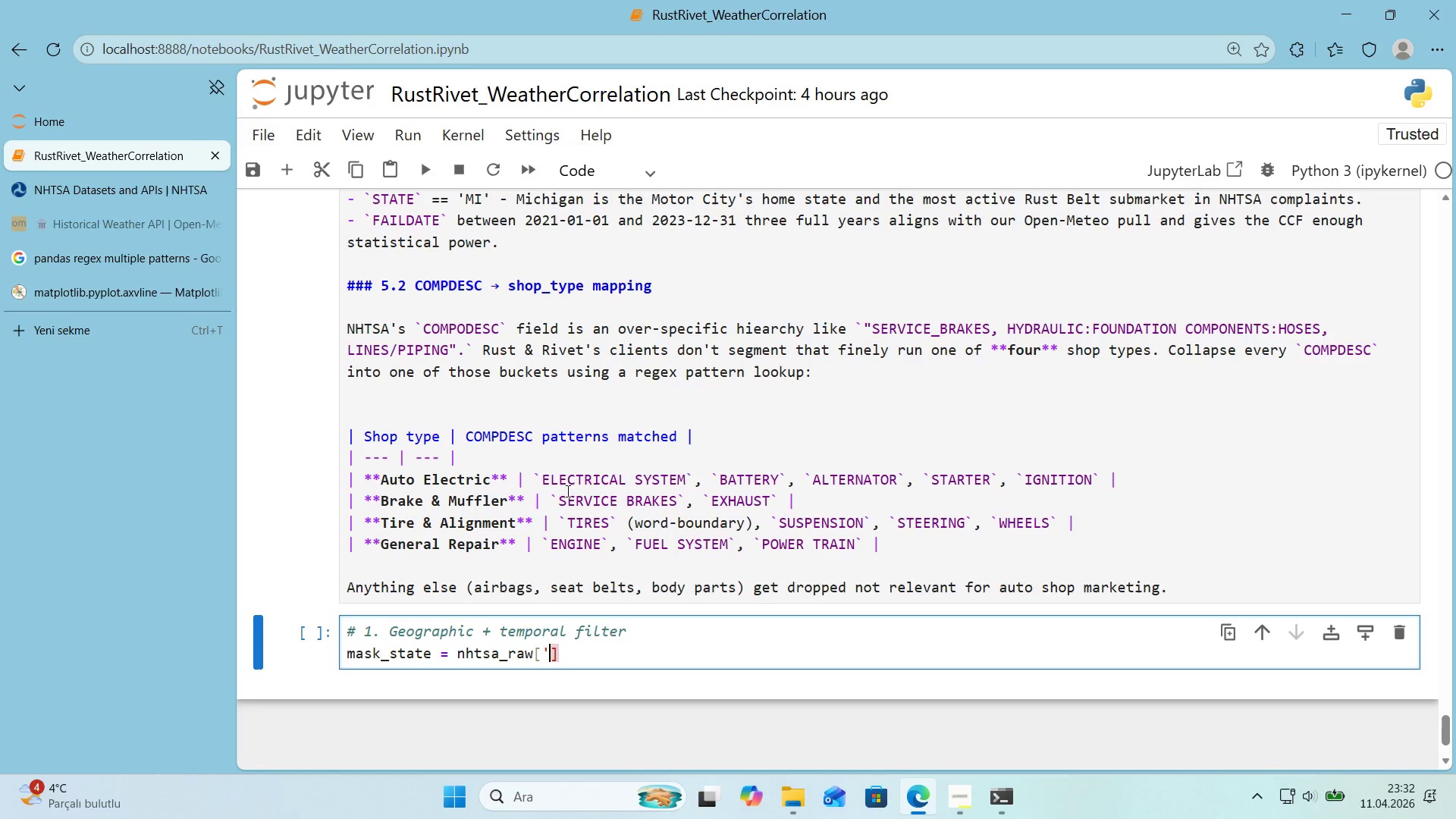 
type(@@)
 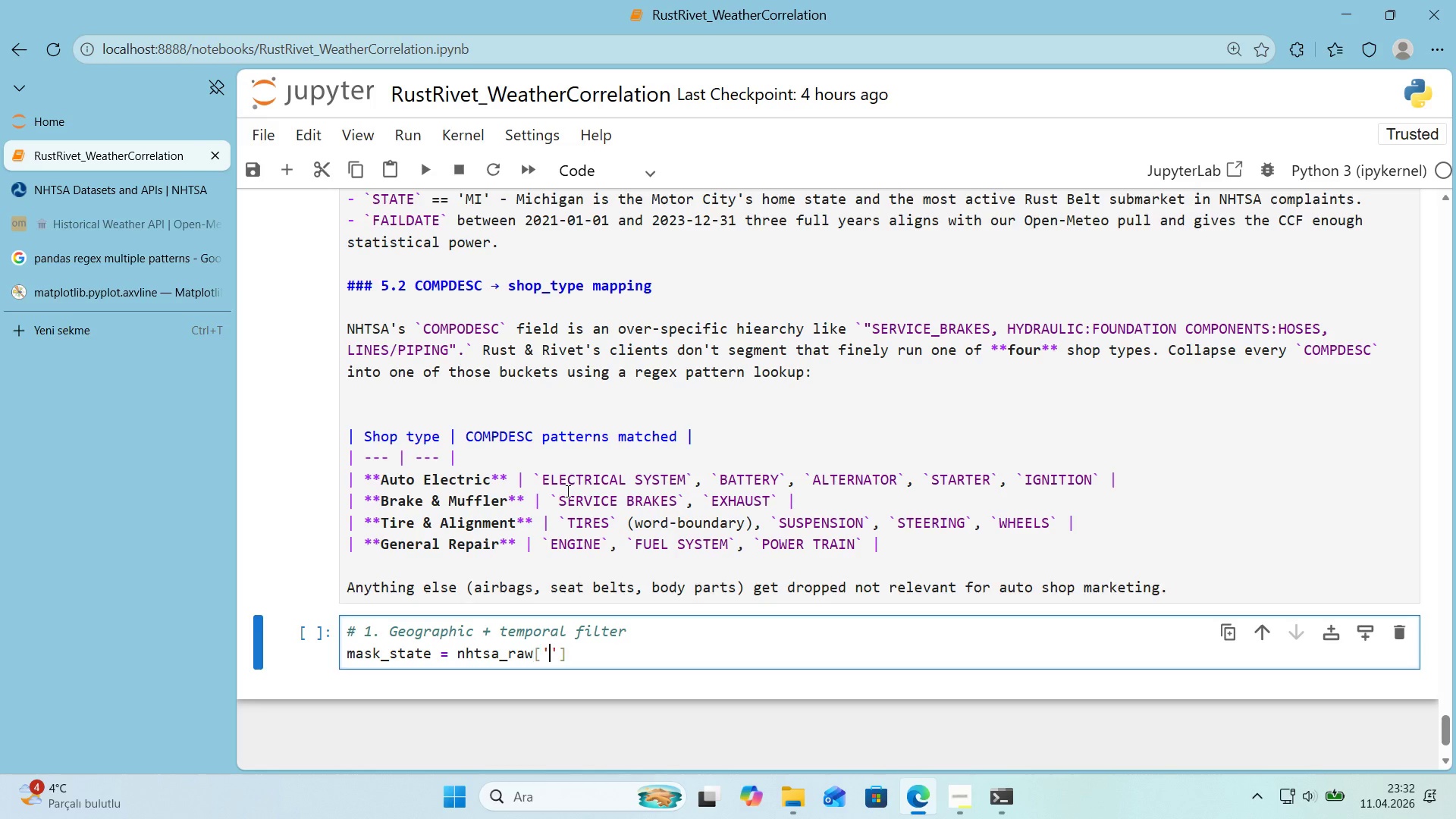 
key(ArrowLeft)
 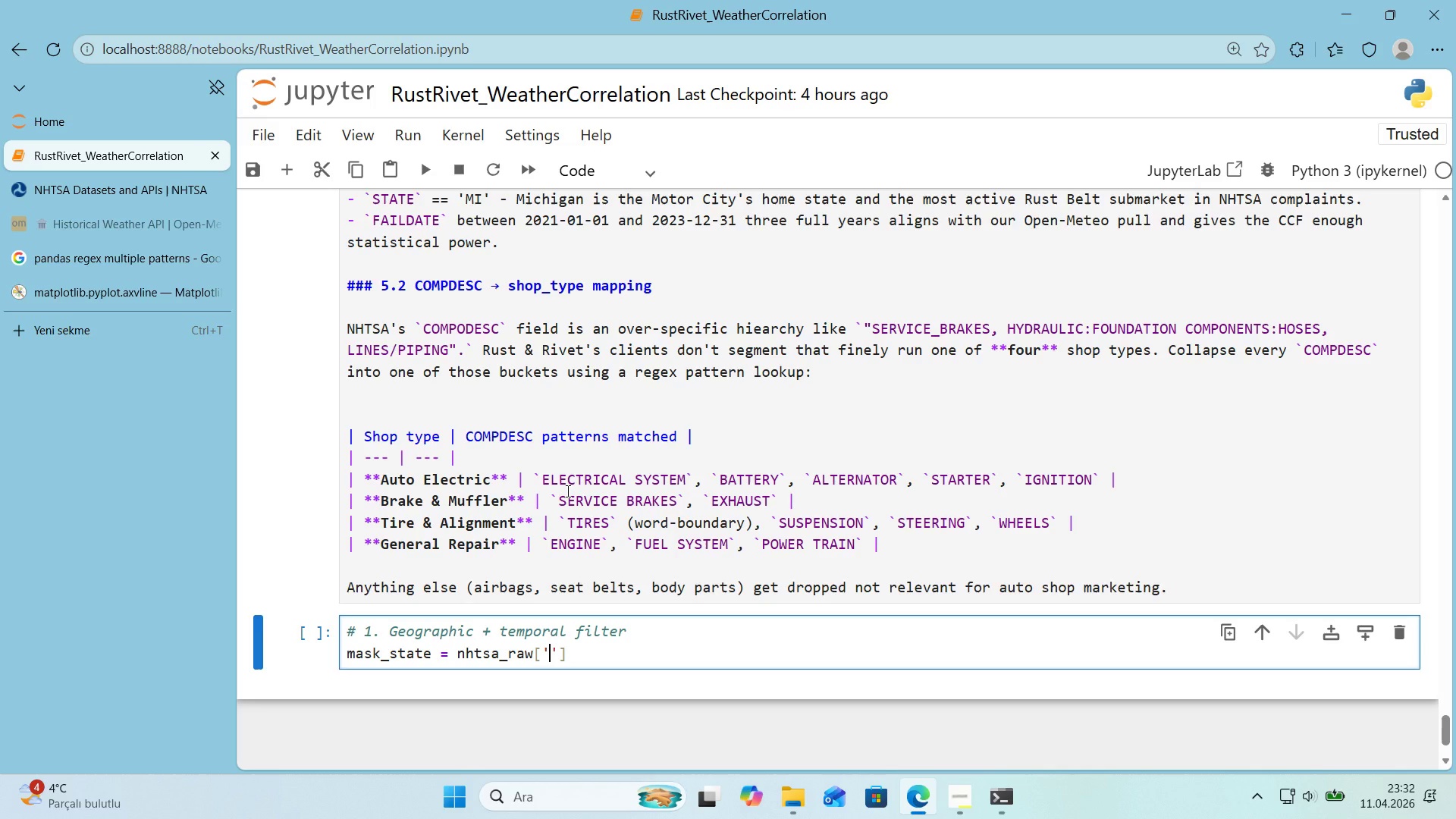 
type(STATE)
 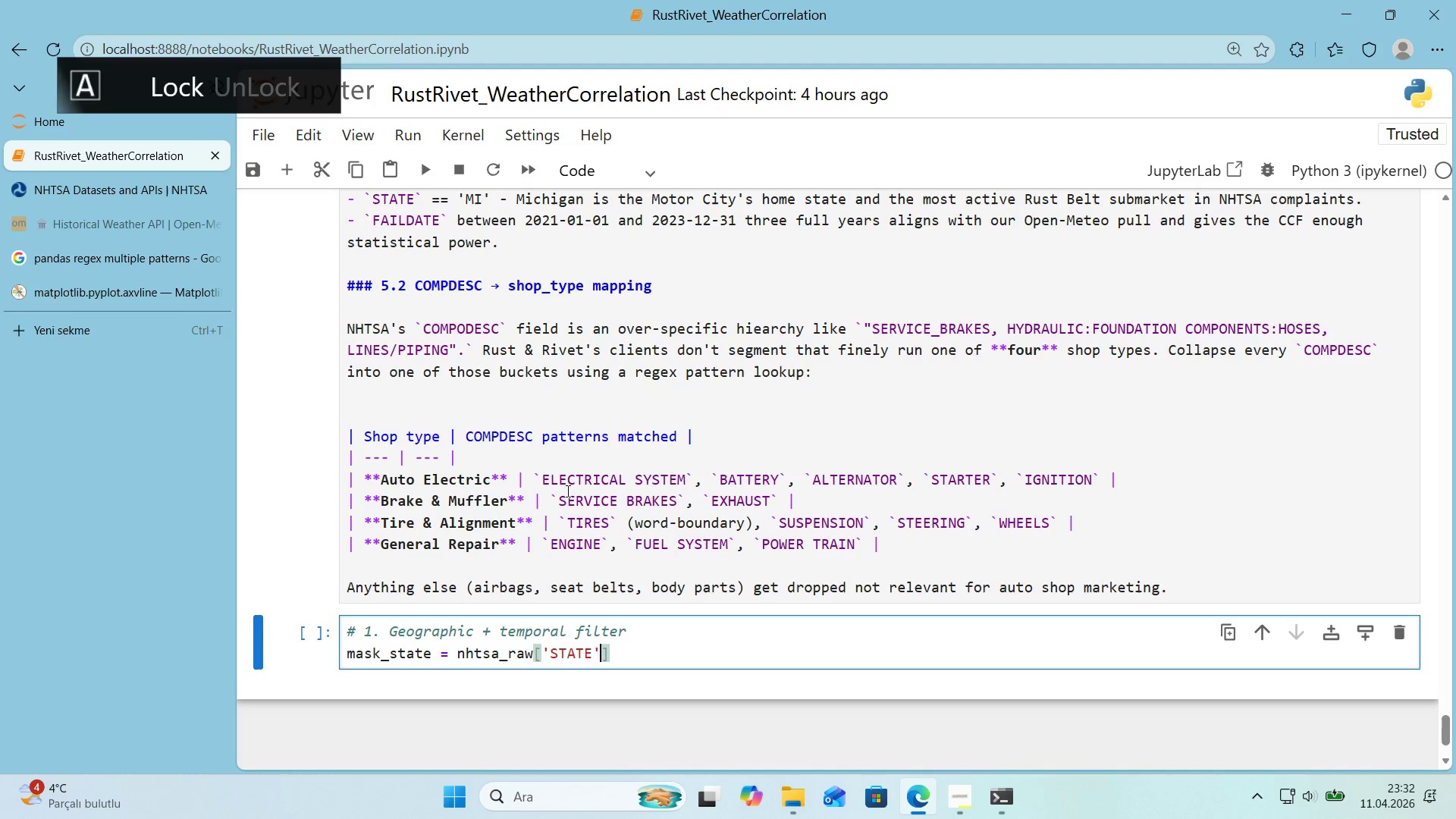 
key(ArrowRight)
 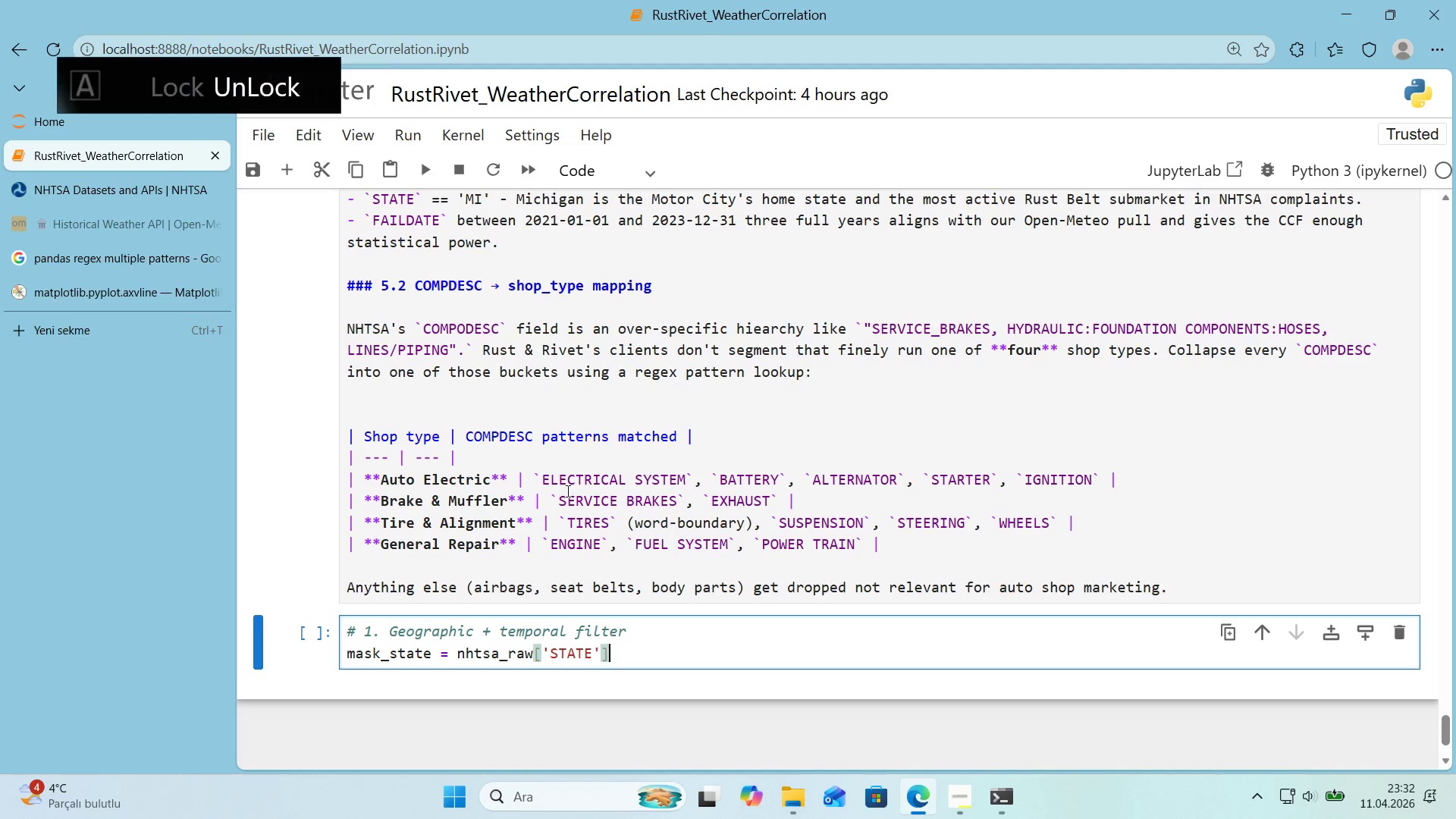 
key(ArrowRight)
 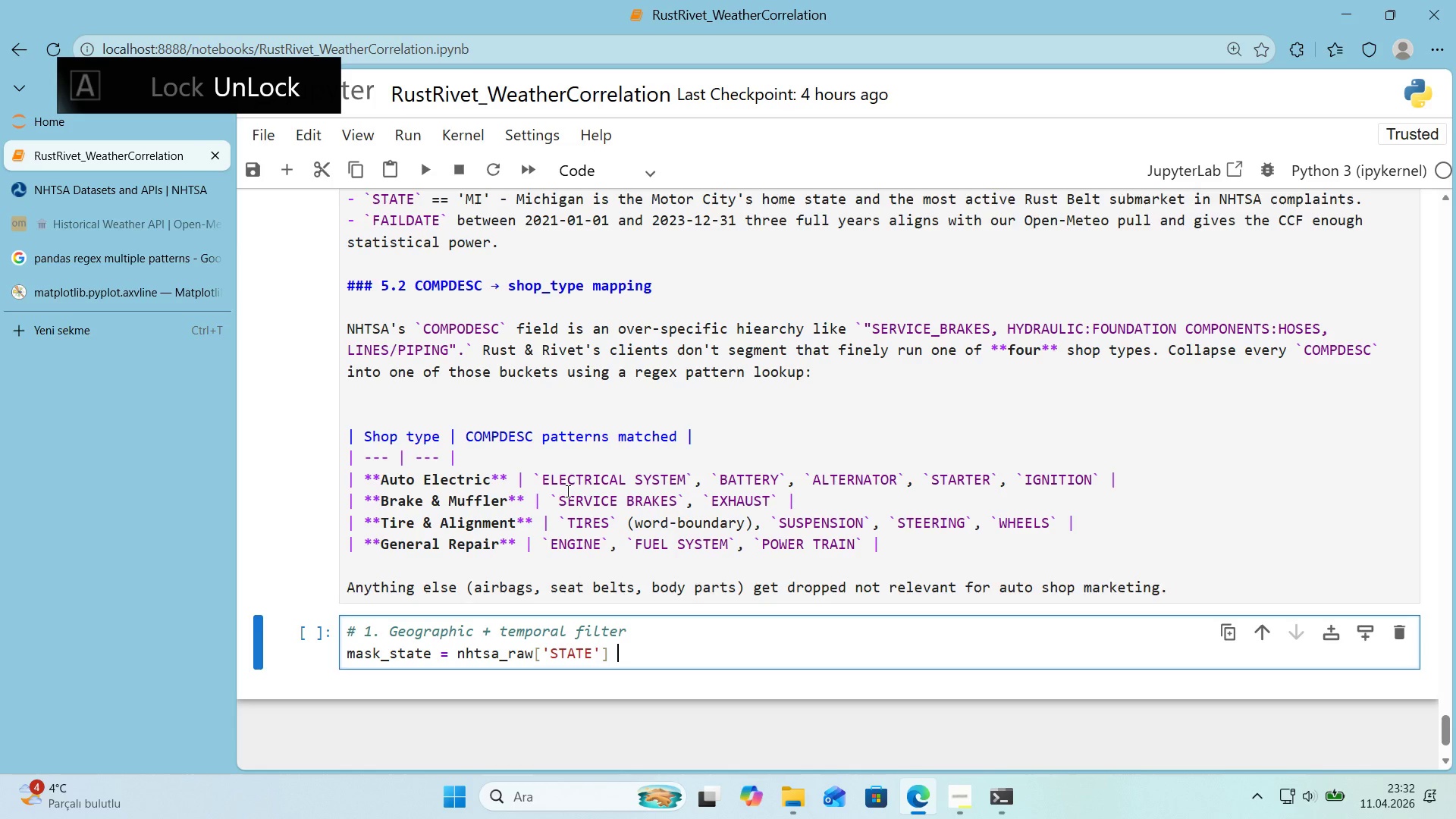 
type( )) state)
key(Backspace)
key(Backspace)
key(Backspace)
key(Backspace)
key(Backspace)
type(STATE_FILTER)
 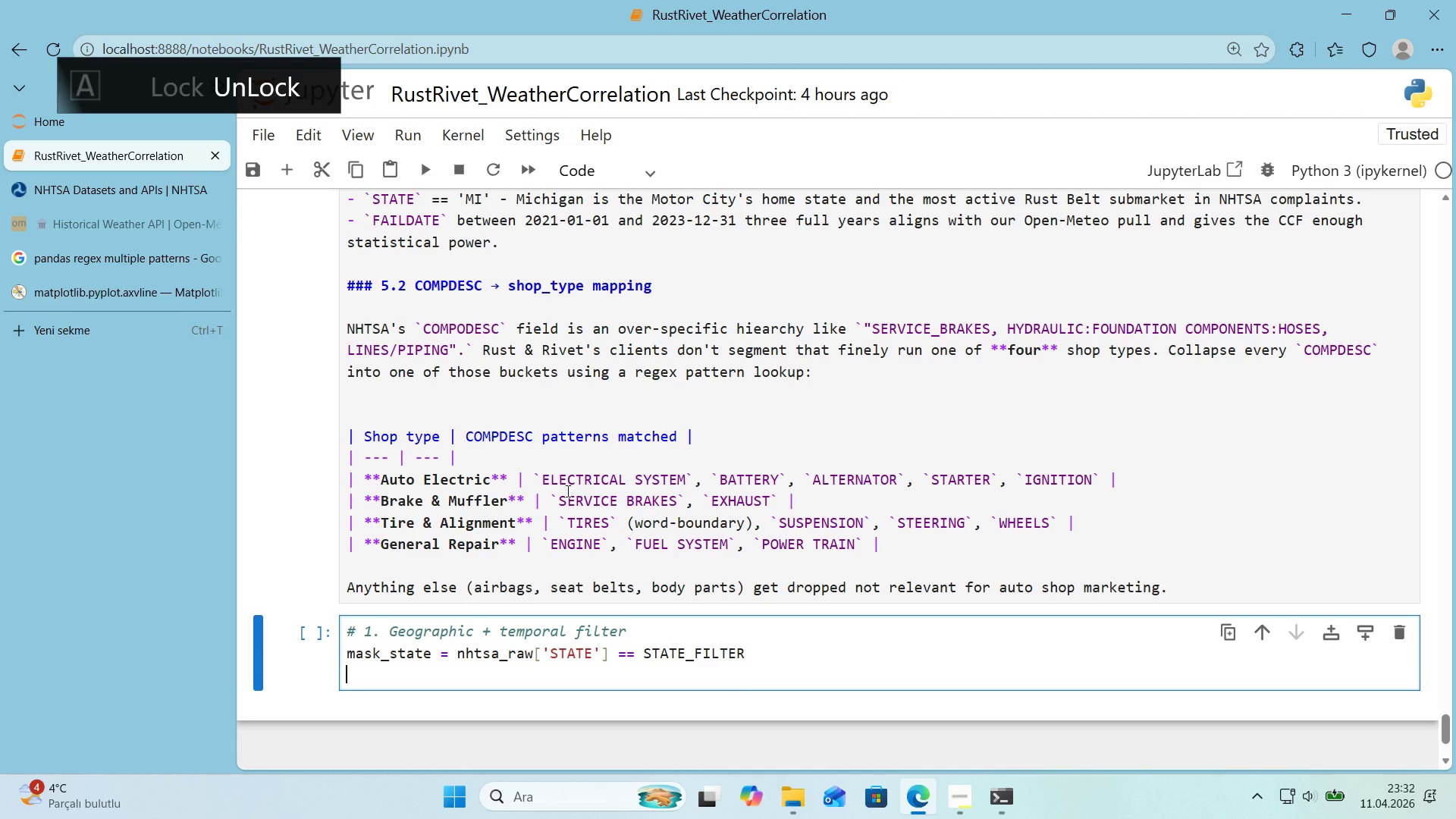 
 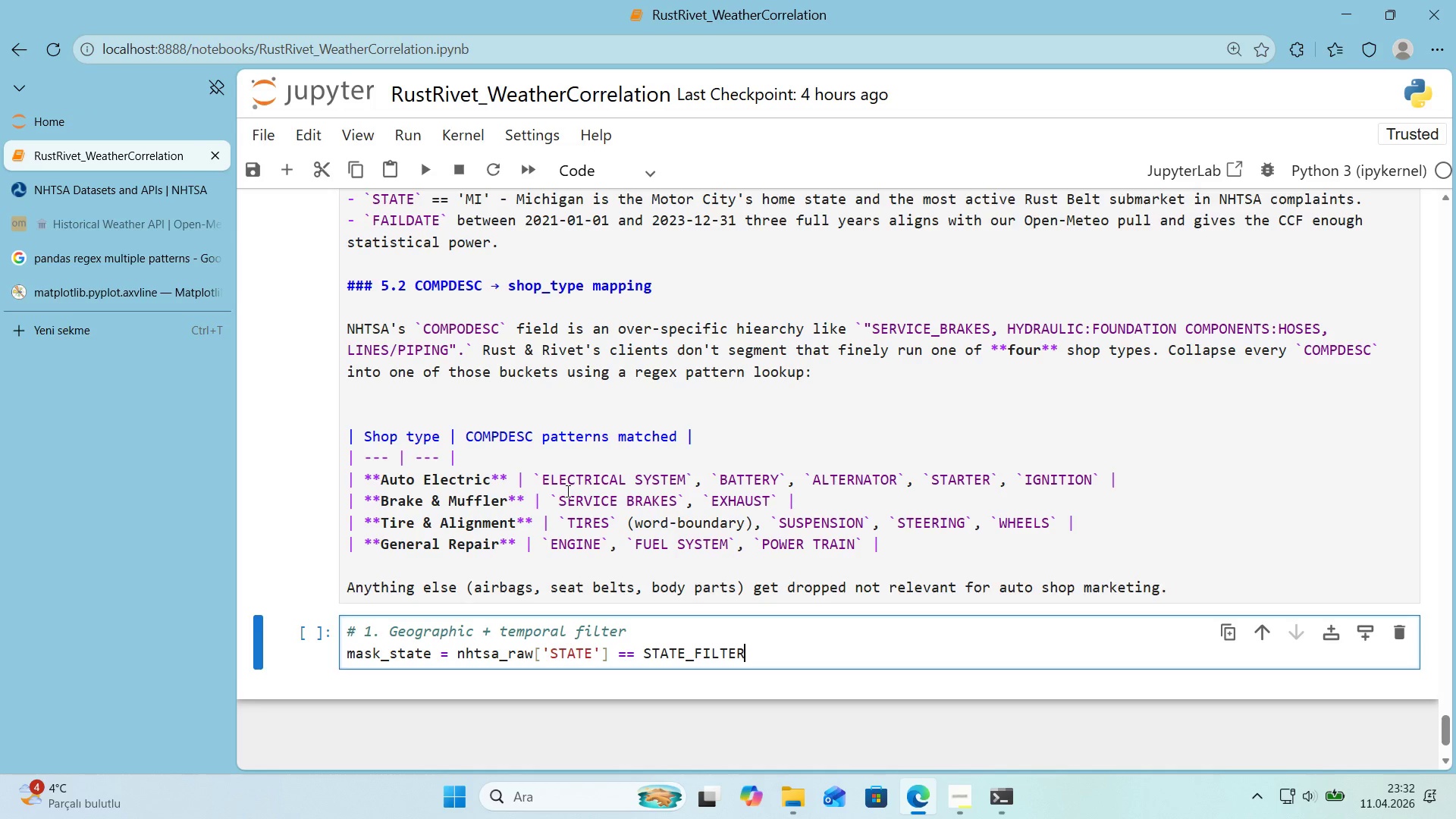 
key(Enter)
 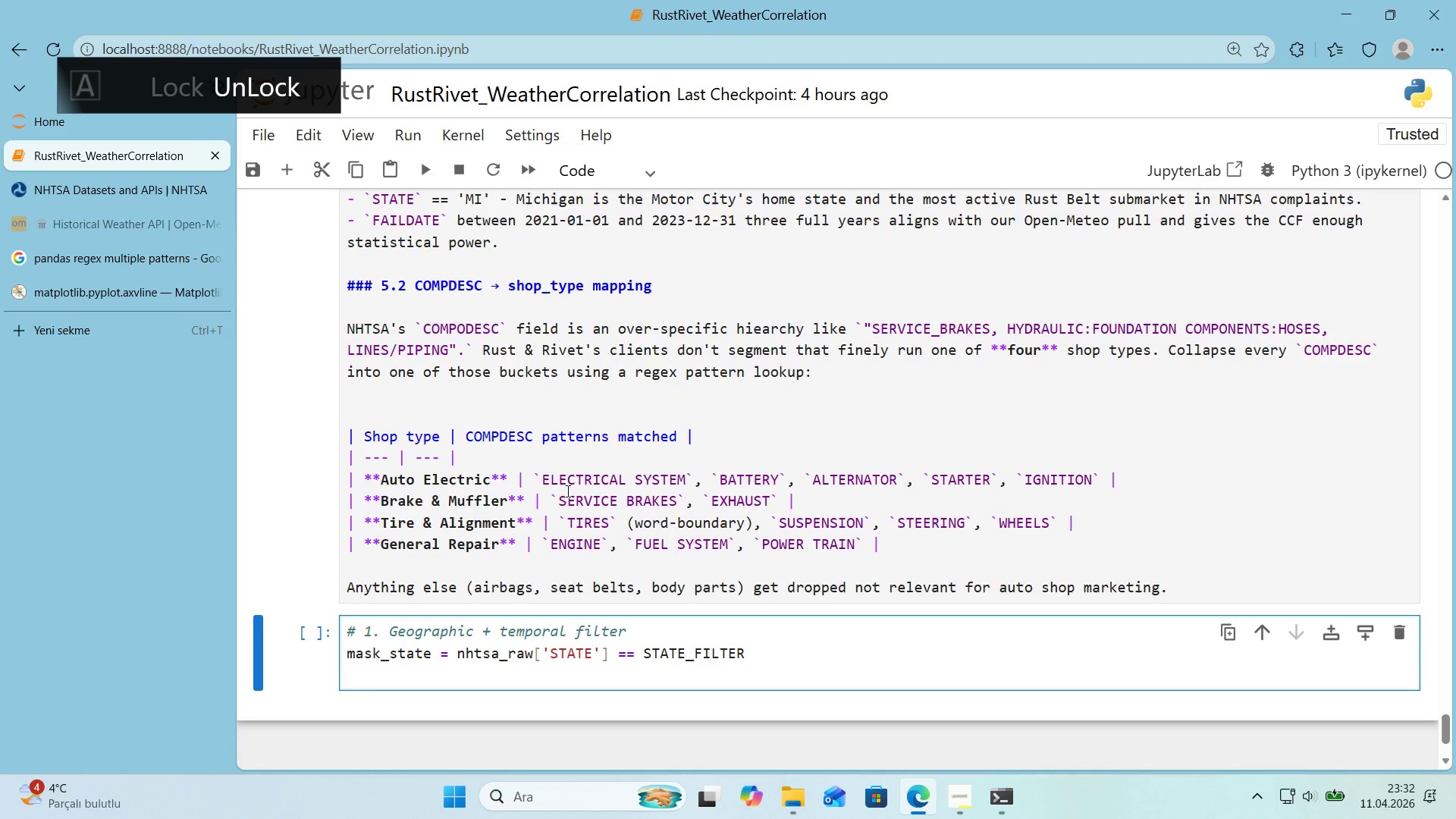 
type(mask_date ) *()
 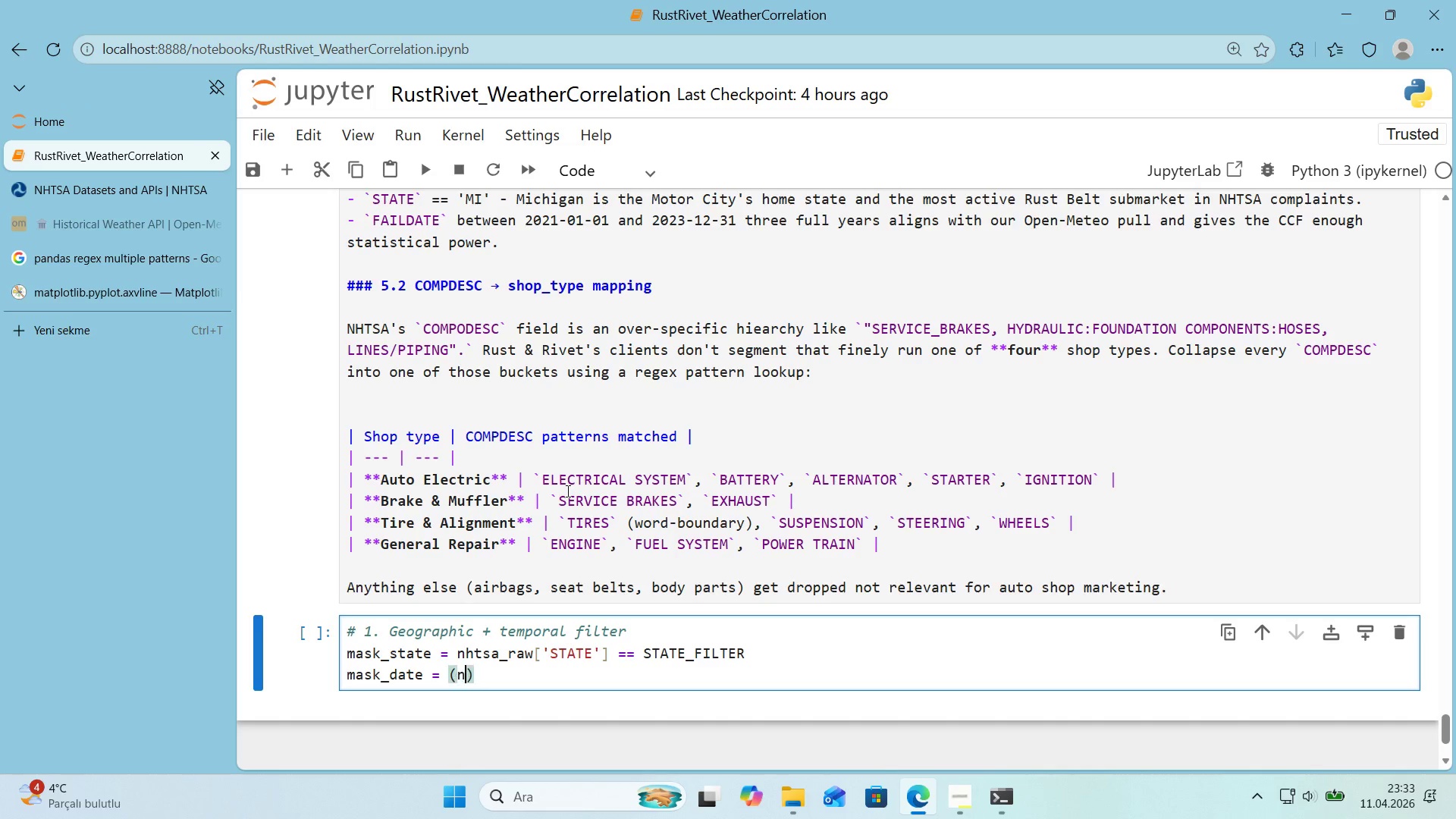 
 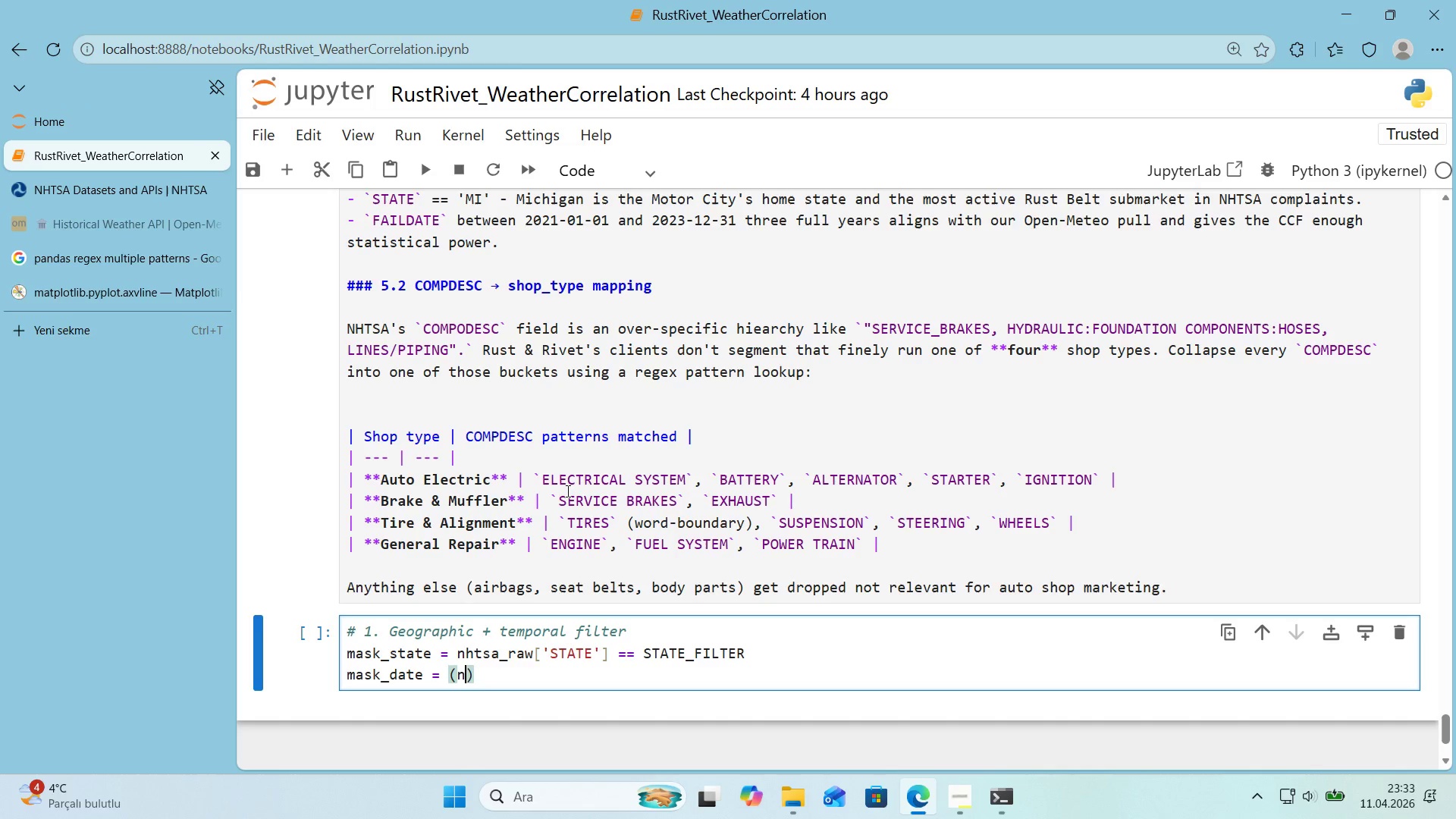 
key(ArrowLeft)
 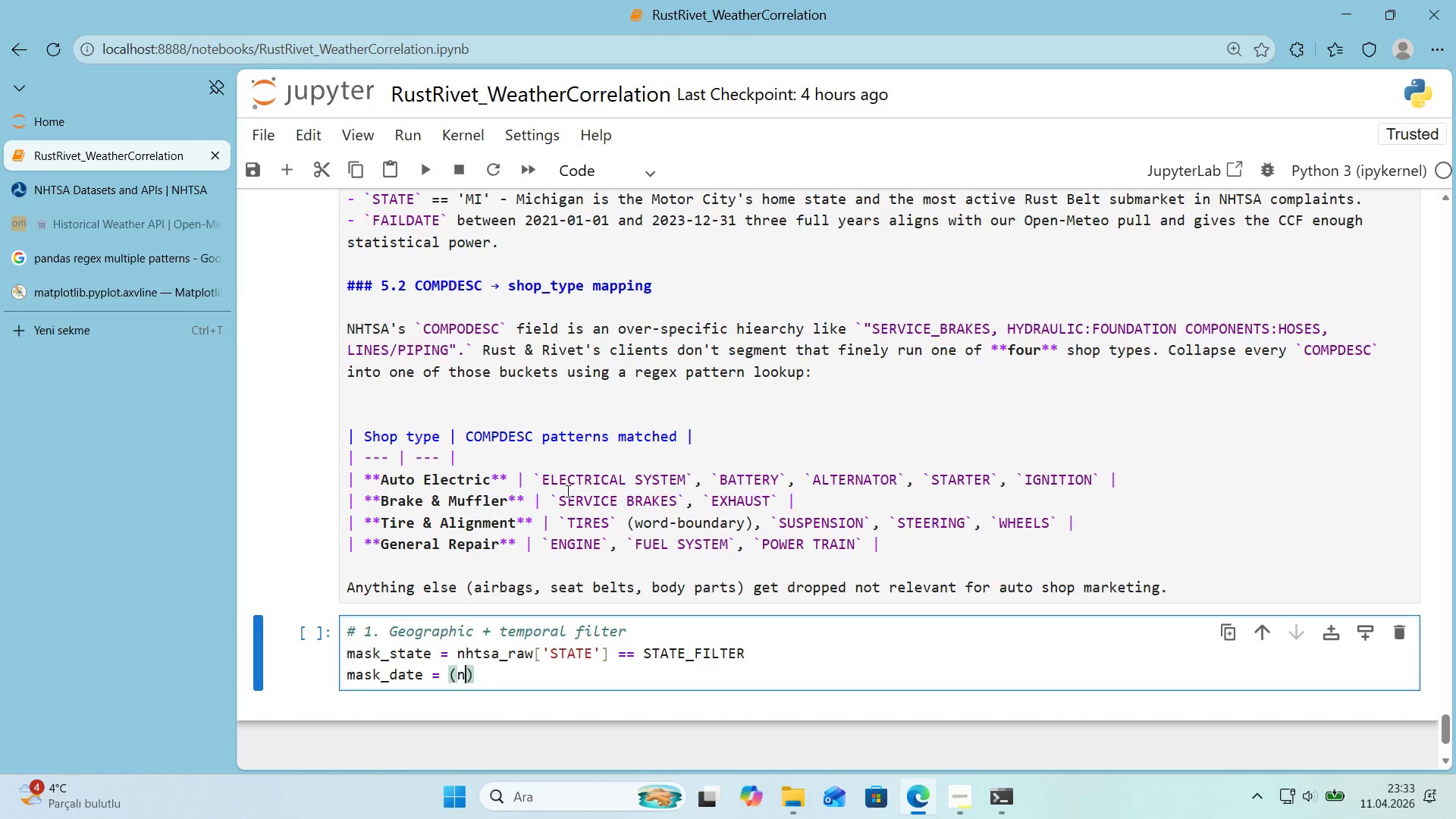 
type(nhtsa_raw)
 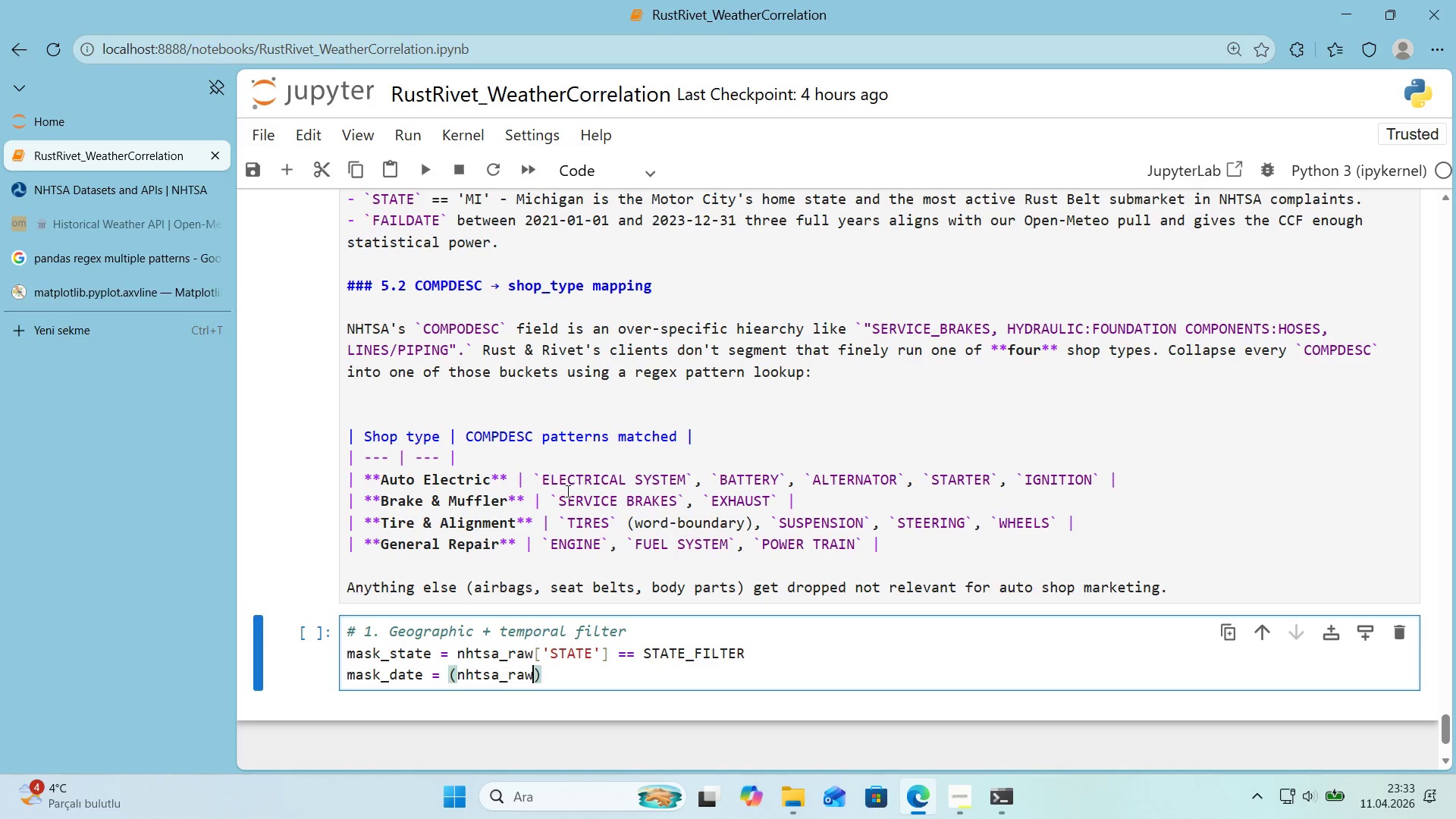 
key(Alt+Control+8)
 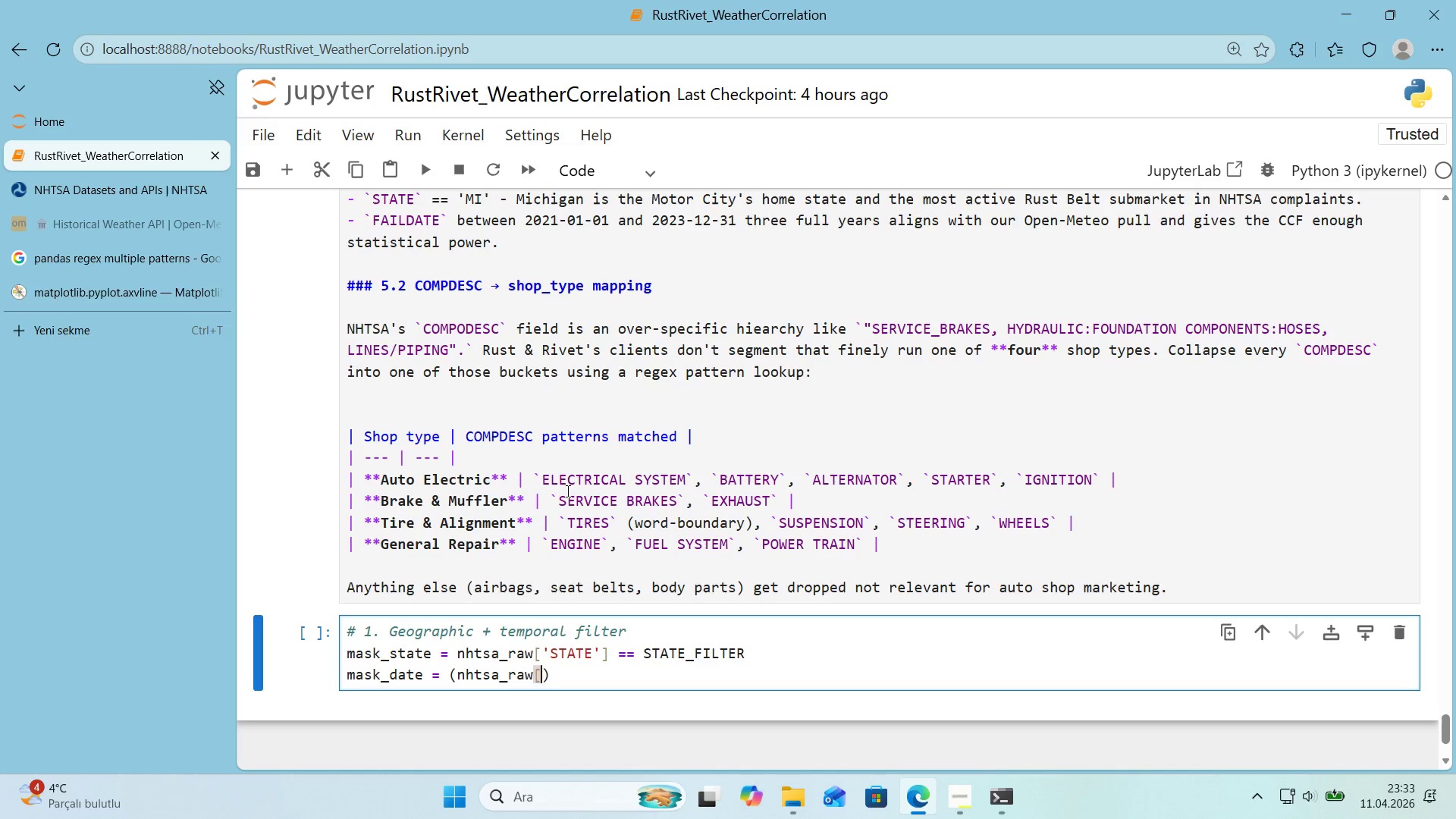 
key(Alt+Control+9)
 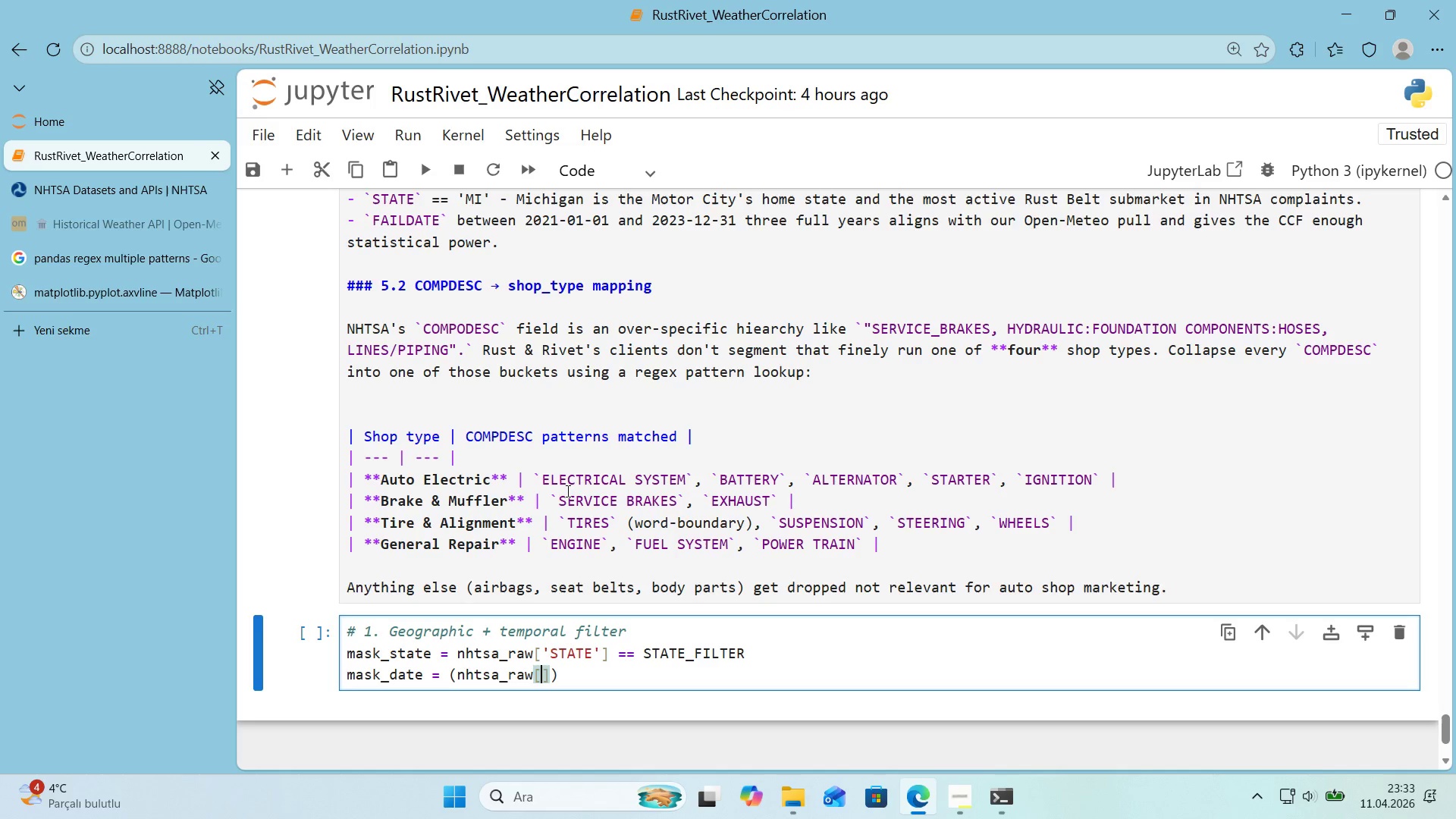 
key(ArrowLeft)
 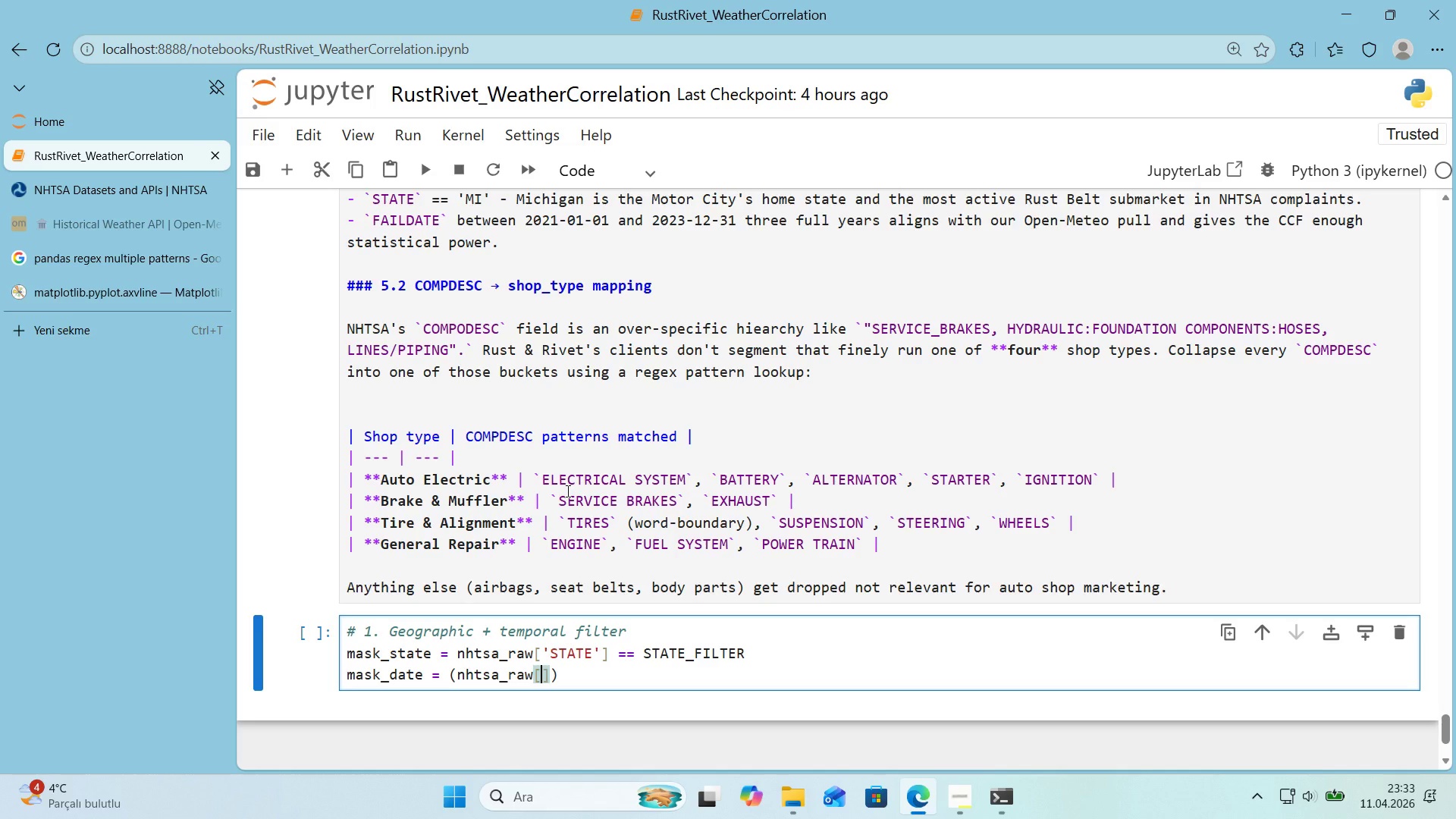 
type(@@)
 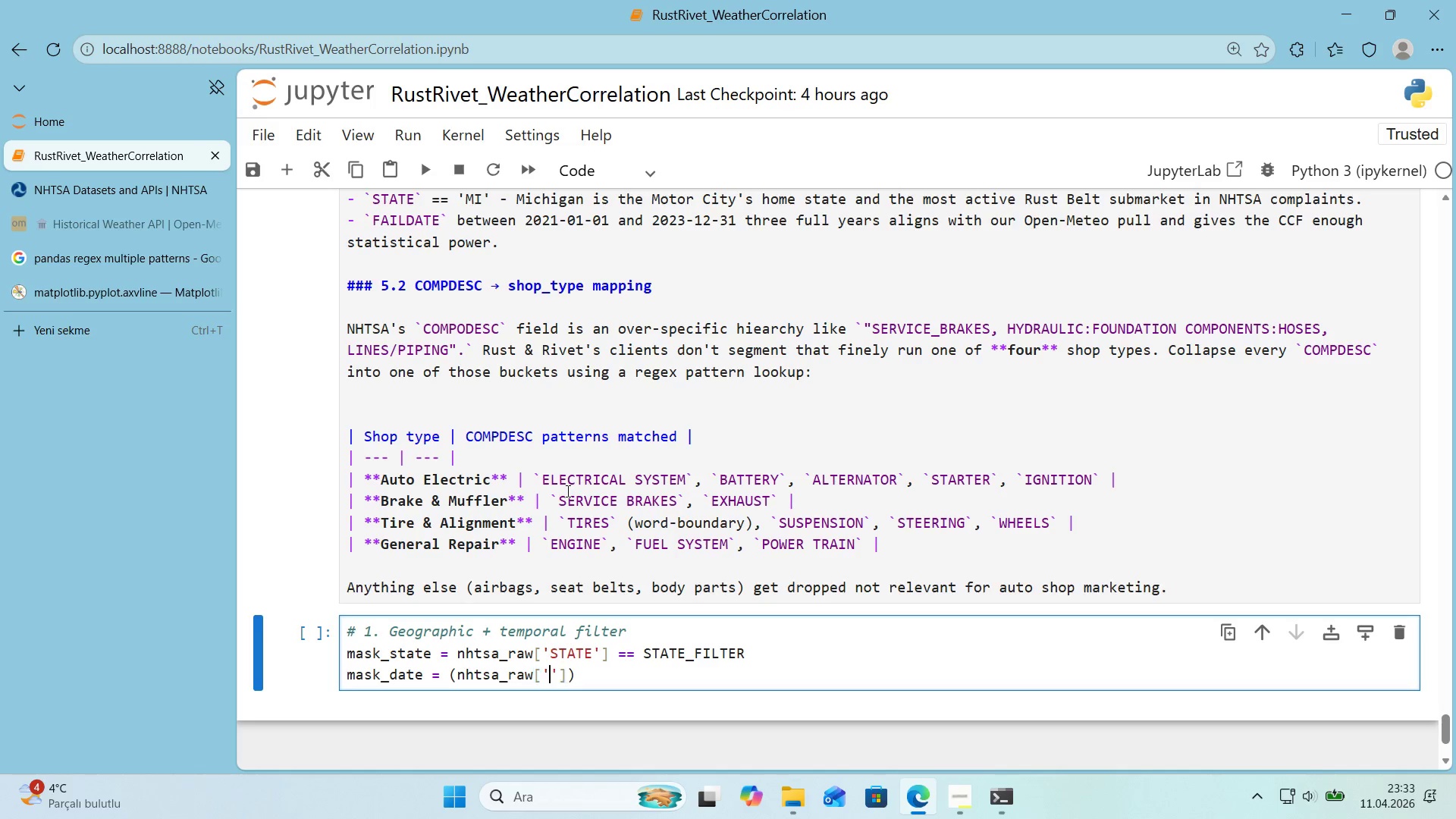 
key(ArrowLeft)
 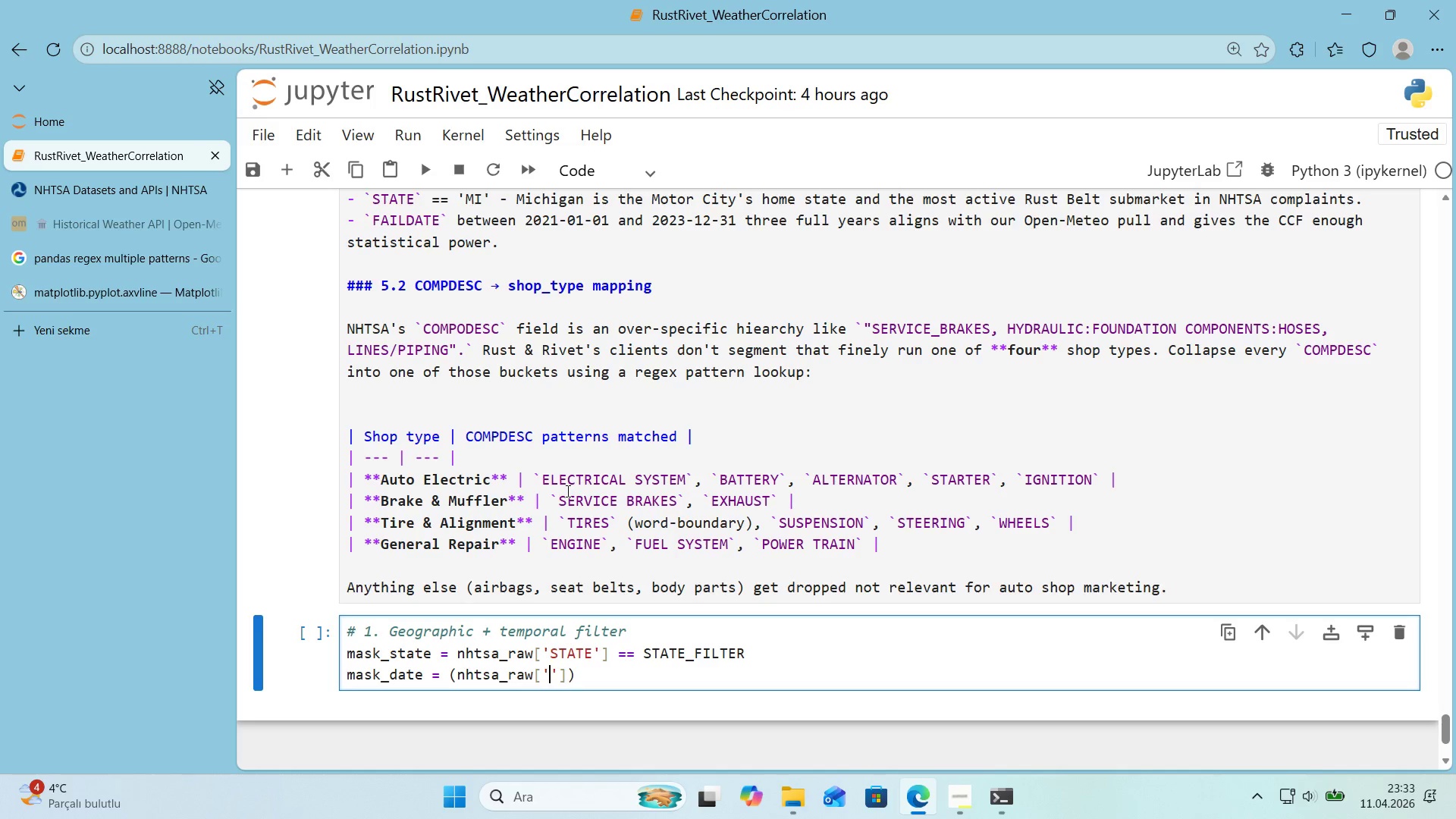 
type(FAILDATE_dt)
 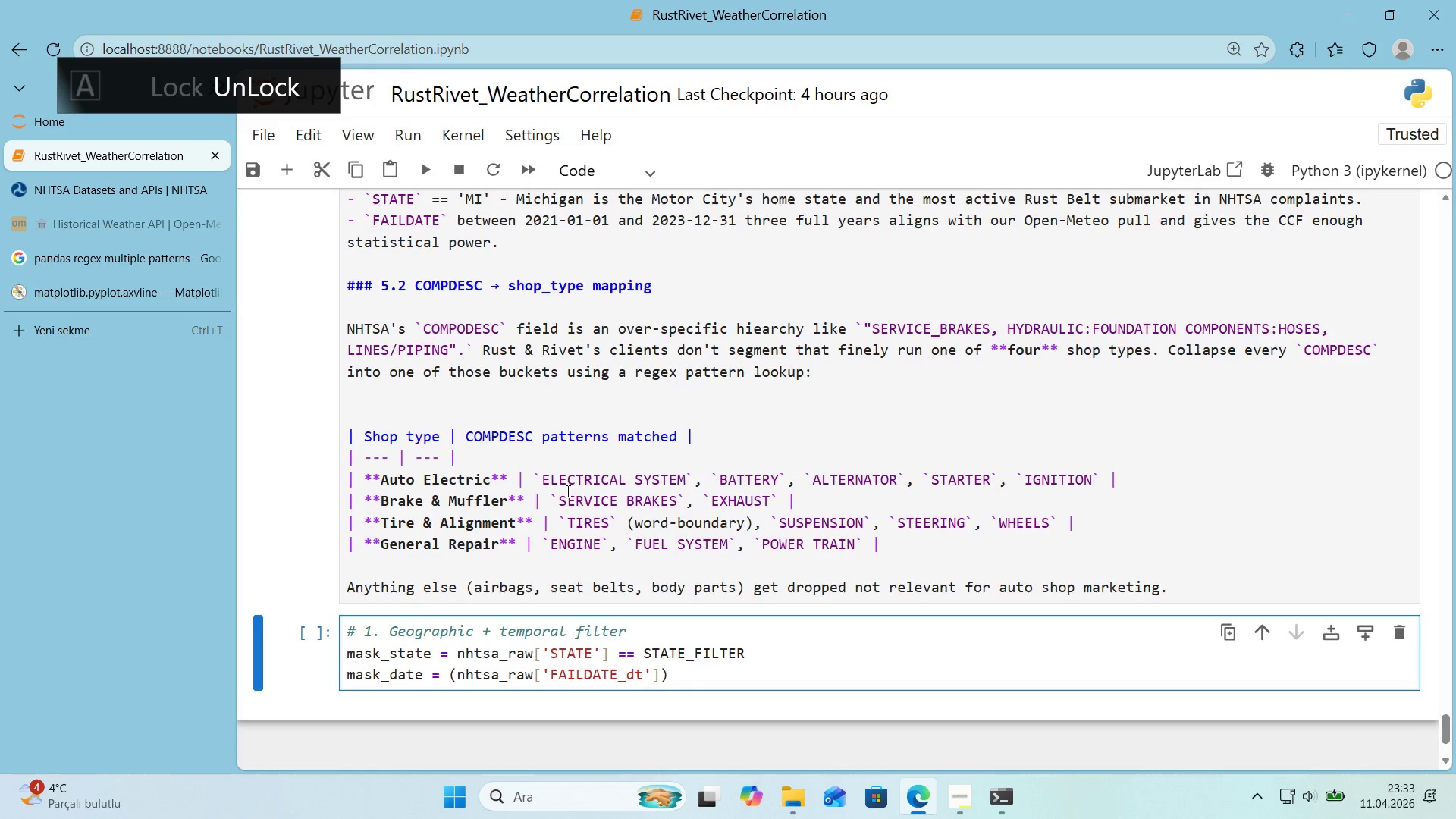 
key(ArrowRight)
 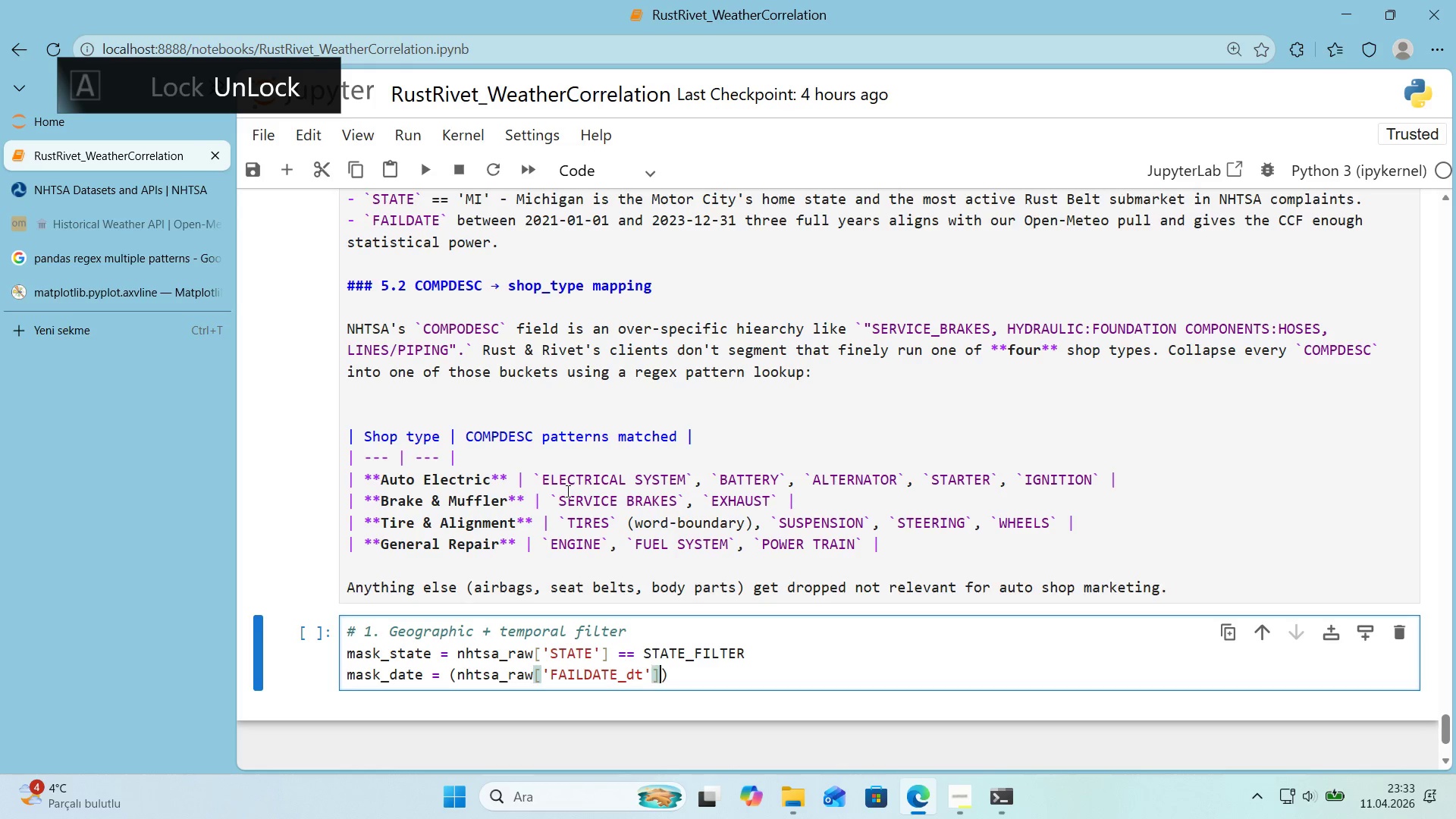 
key(ArrowRight)
 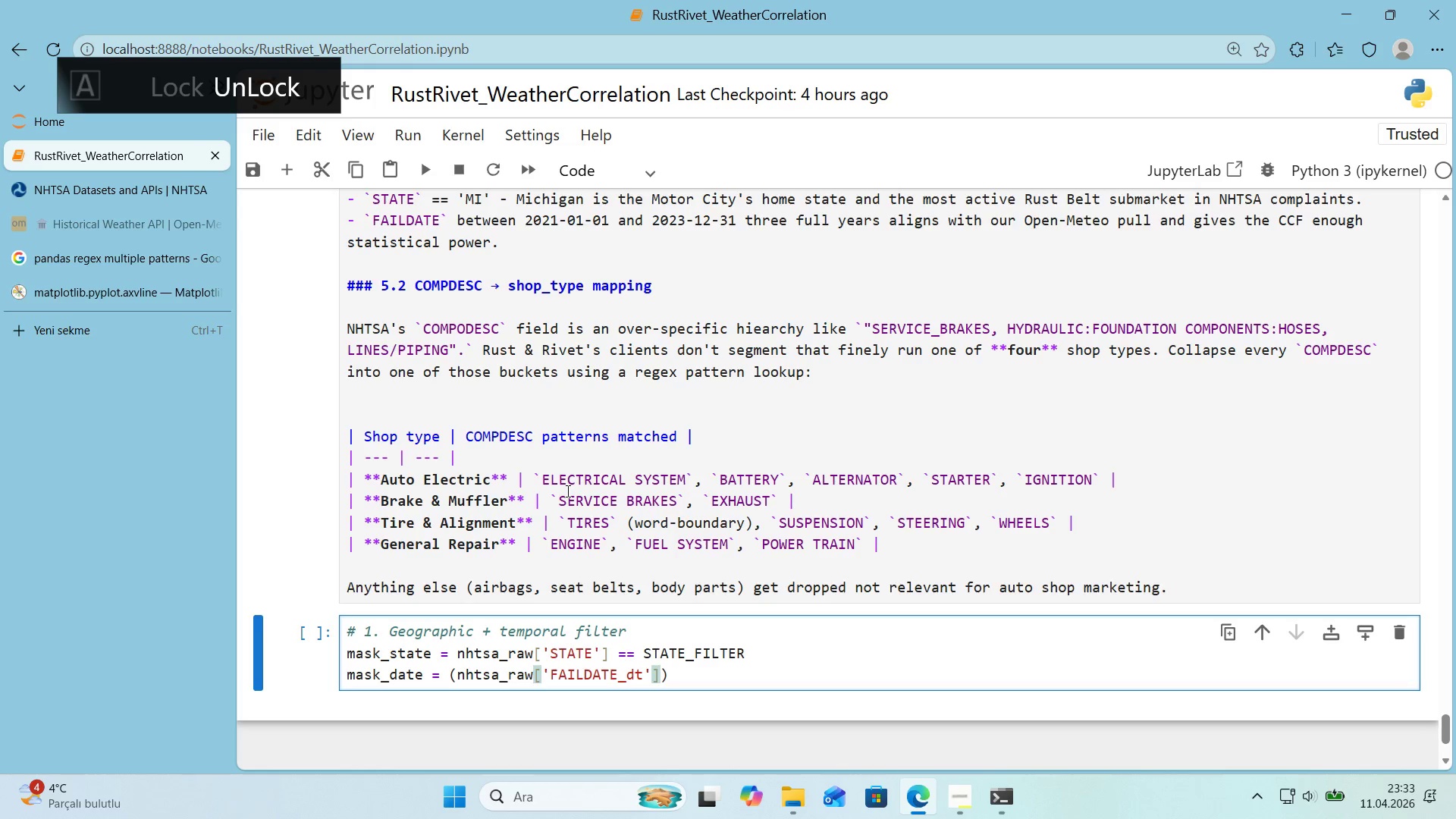 
type( Z)
key(Backspace)
type([Break]))
key(Backspace)
key(Backspace)
type([Break])
key(Backspace)
type([Break] ) f@@)
 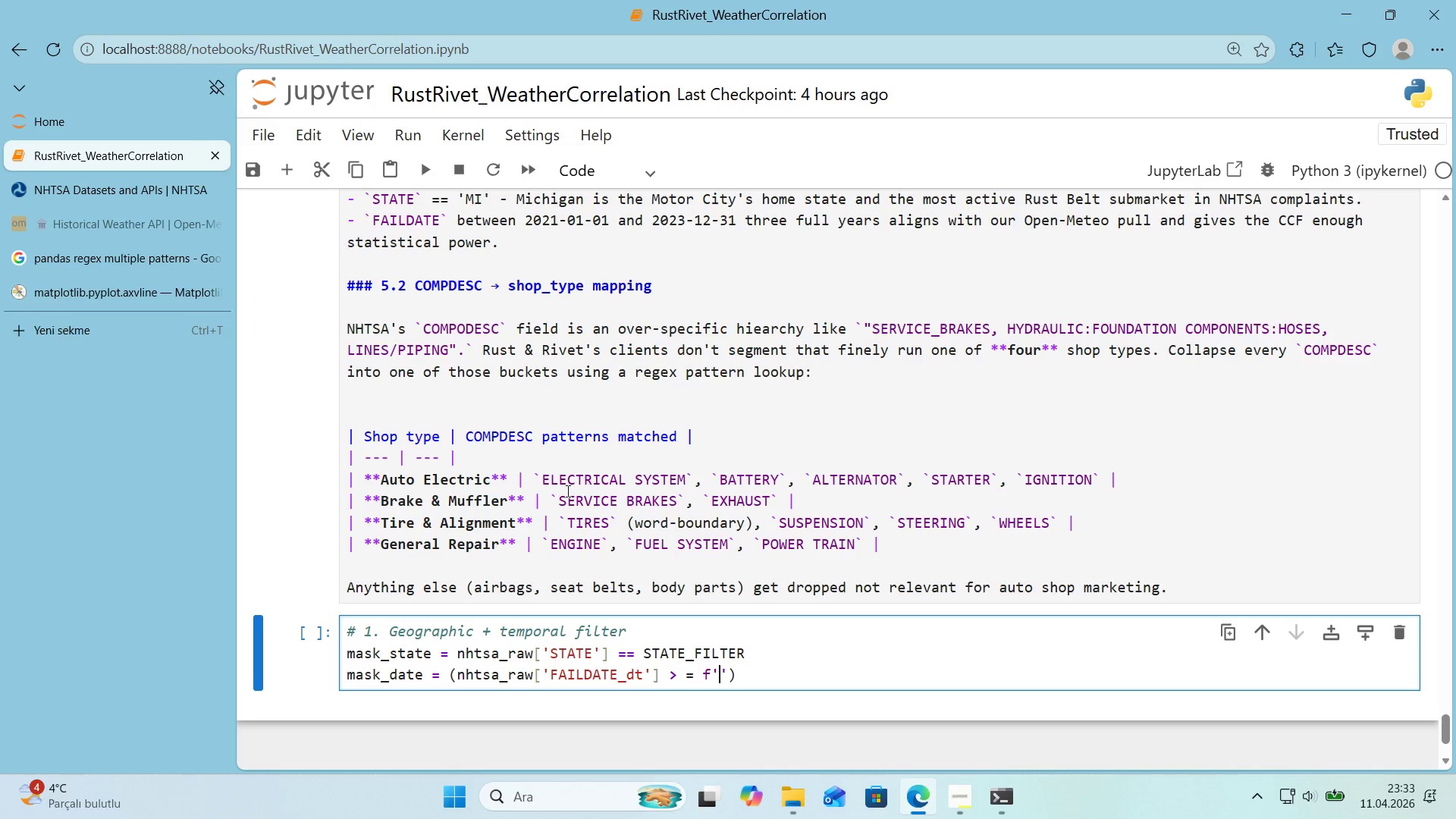 
 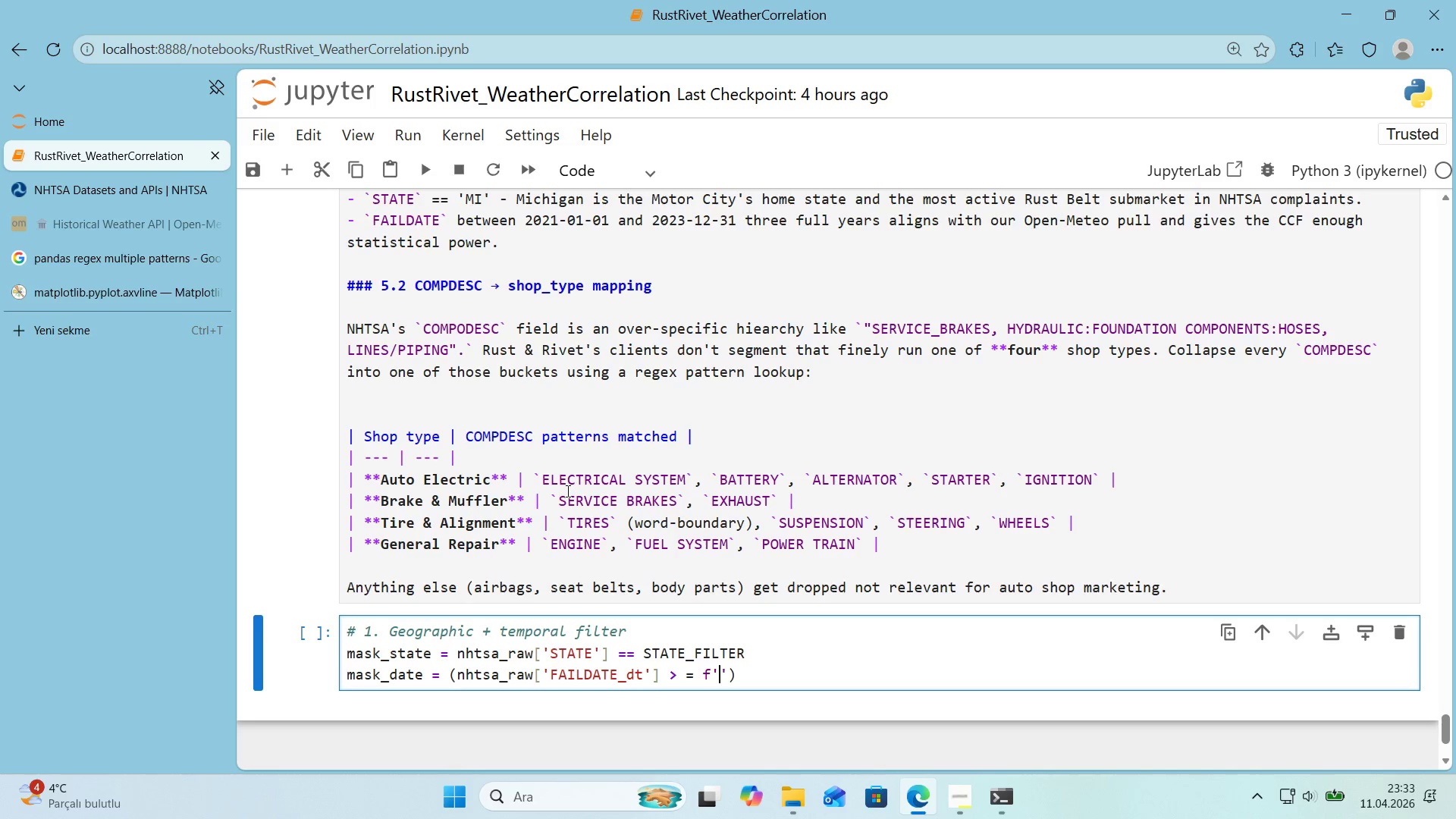 
key(ArrowLeft)
 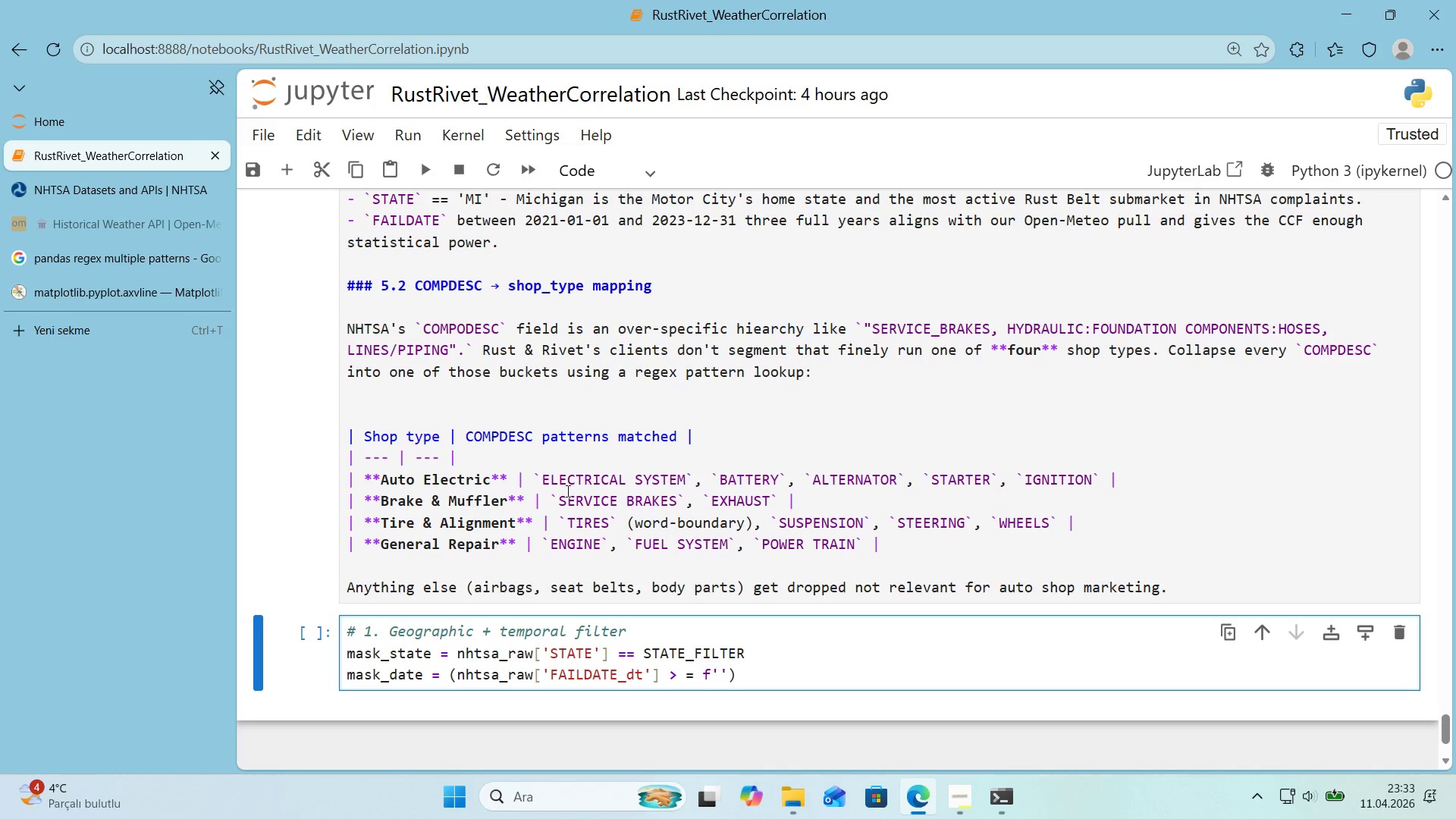 
key(Alt+Control+7)
 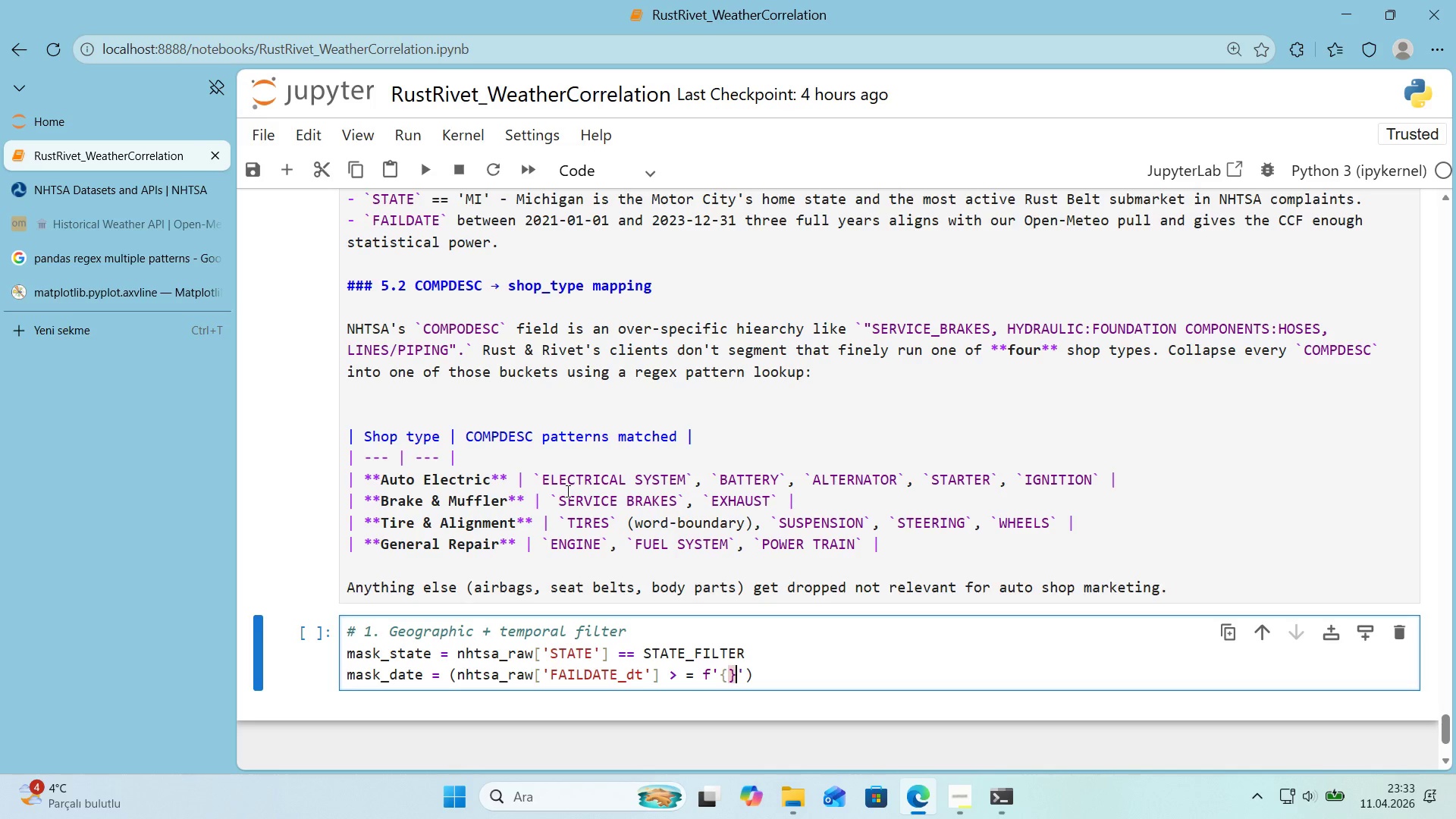 
key(Alt+Control+0)
 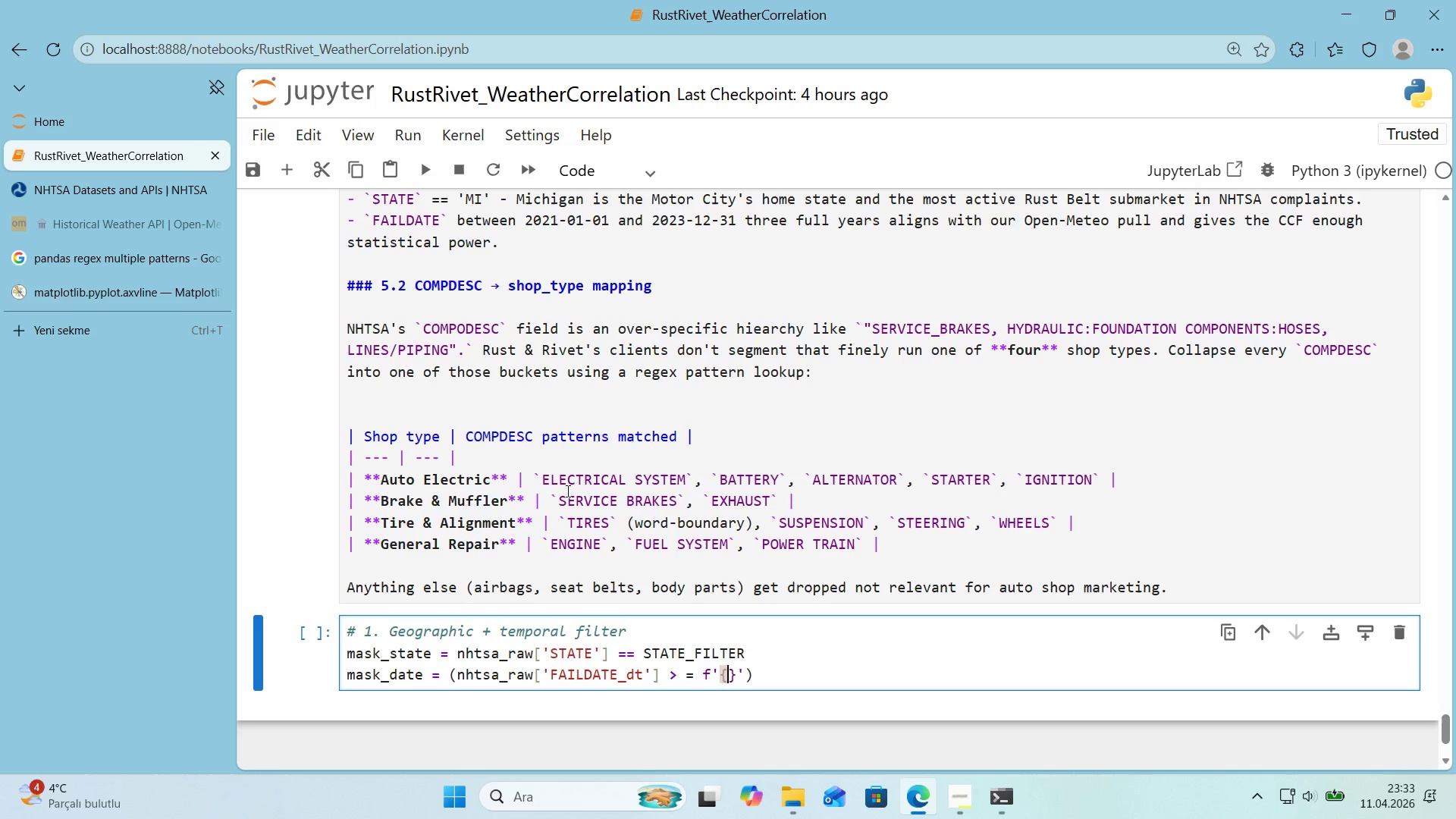 
key(ArrowLeft)
 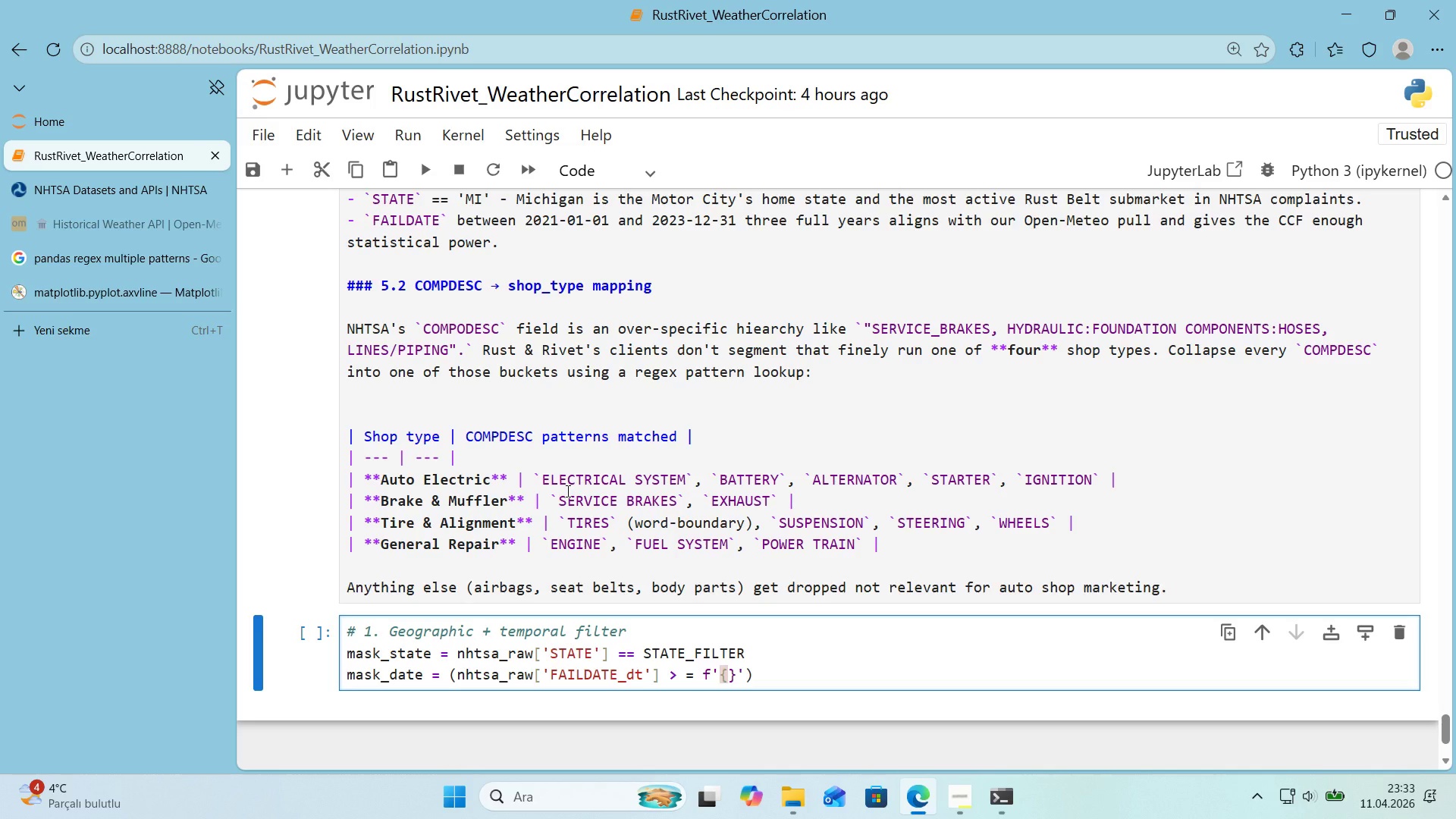 
type(YEAR_START)
 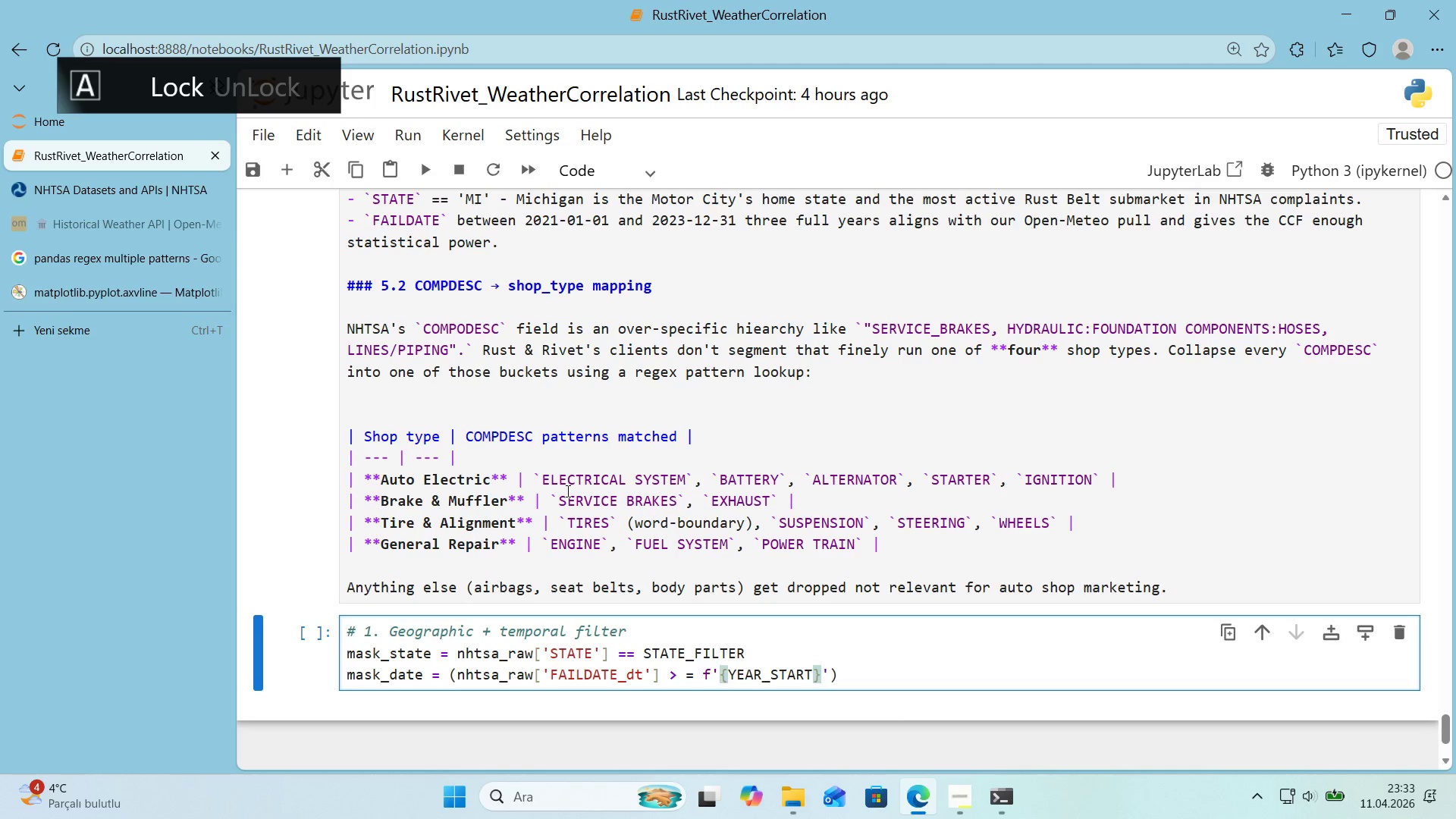 
key(ArrowRight)
 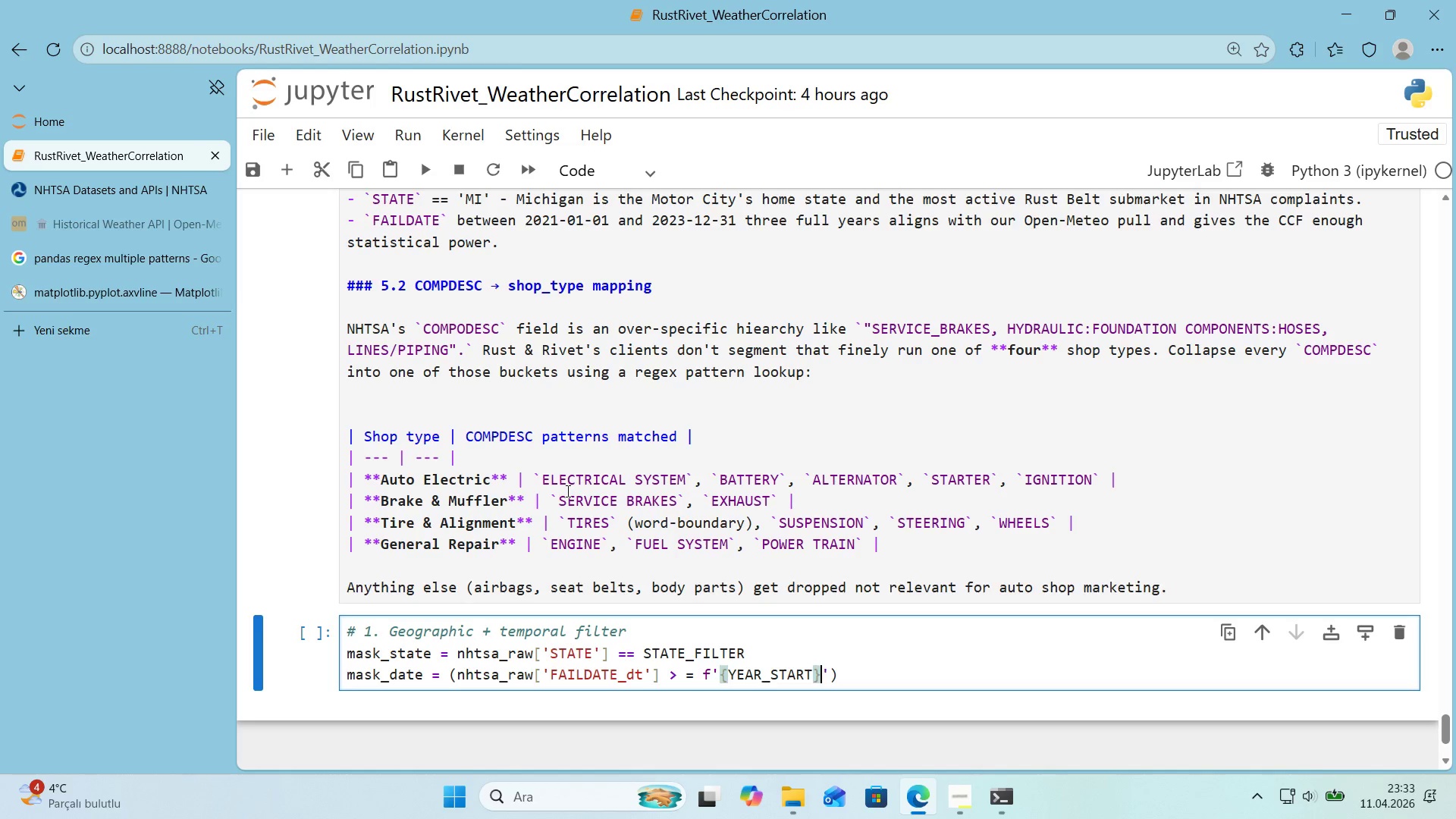 
key(NumpadSubtract)
 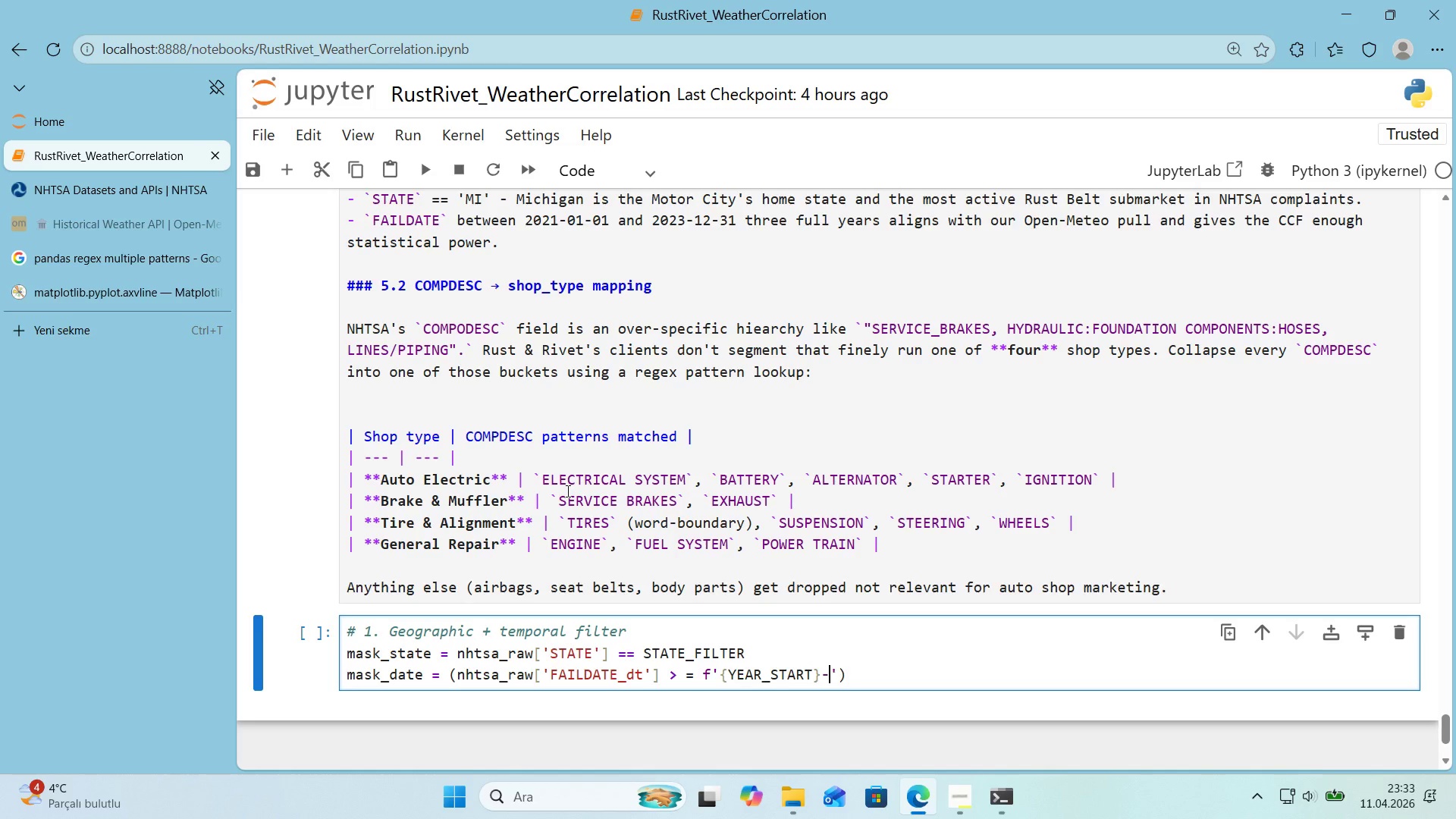 
key(Numpad0)
 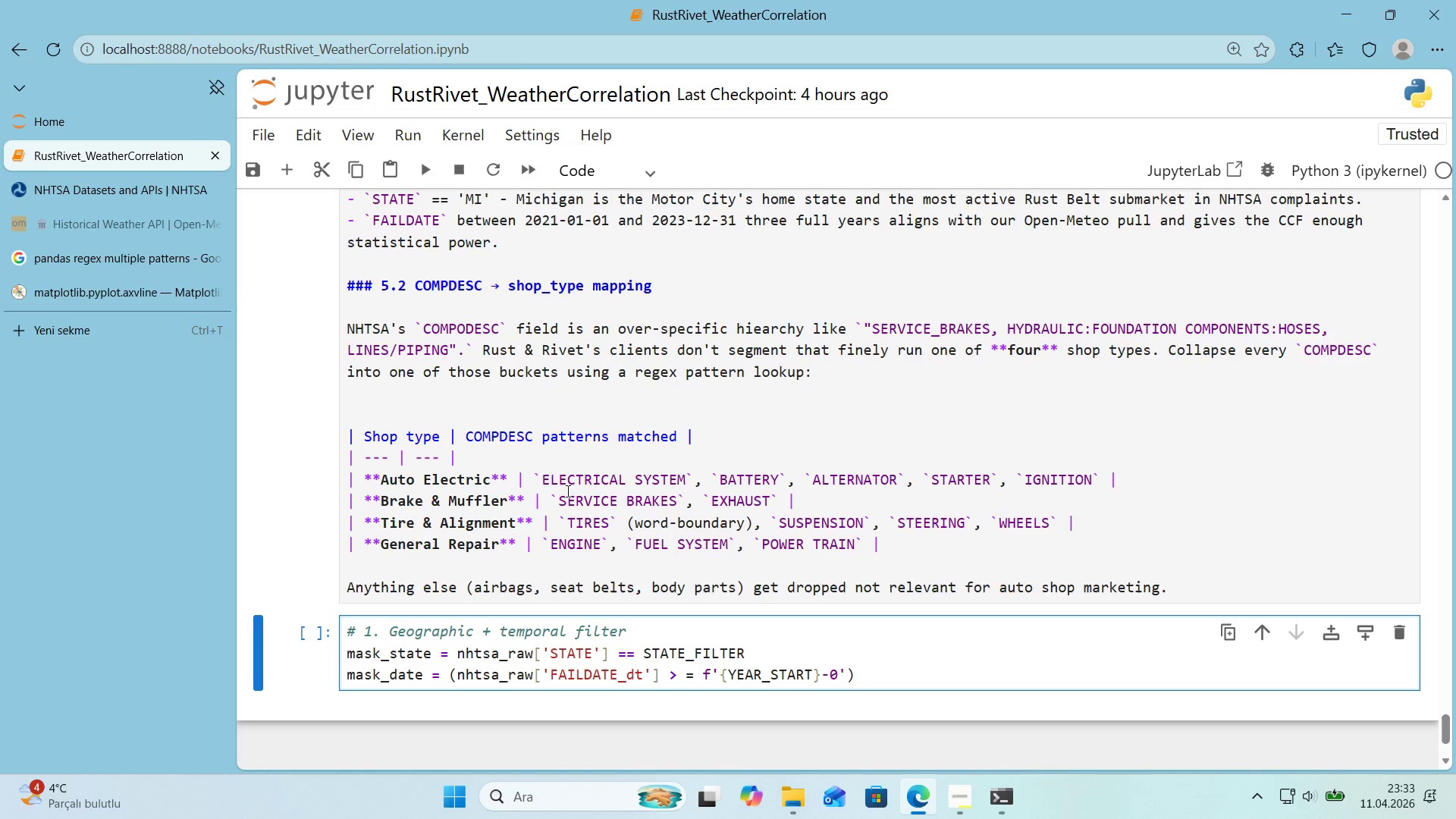 
key(Numpad1)
 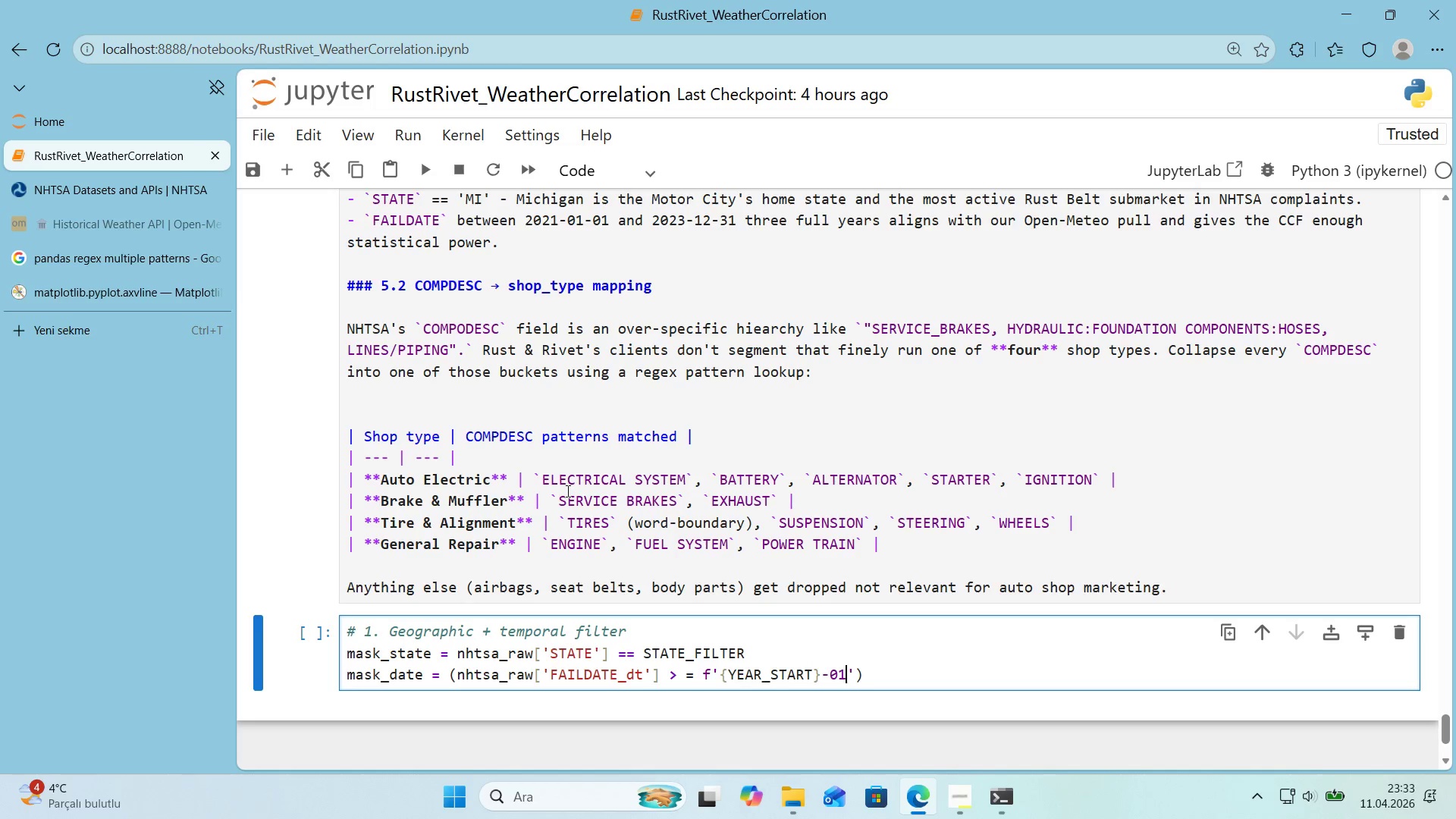 
key(NumpadSubtract)
 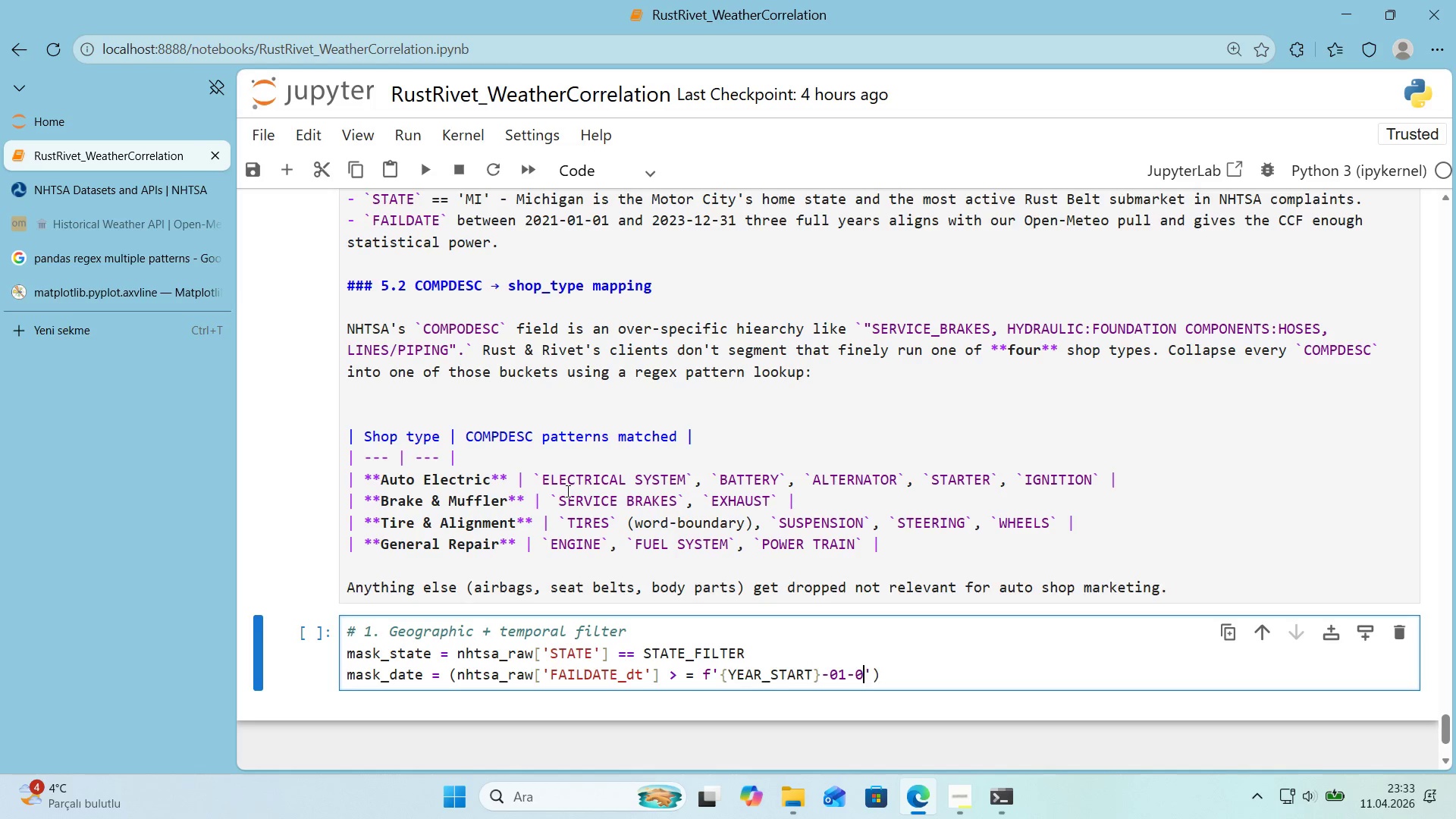 
key(Numpad0)
 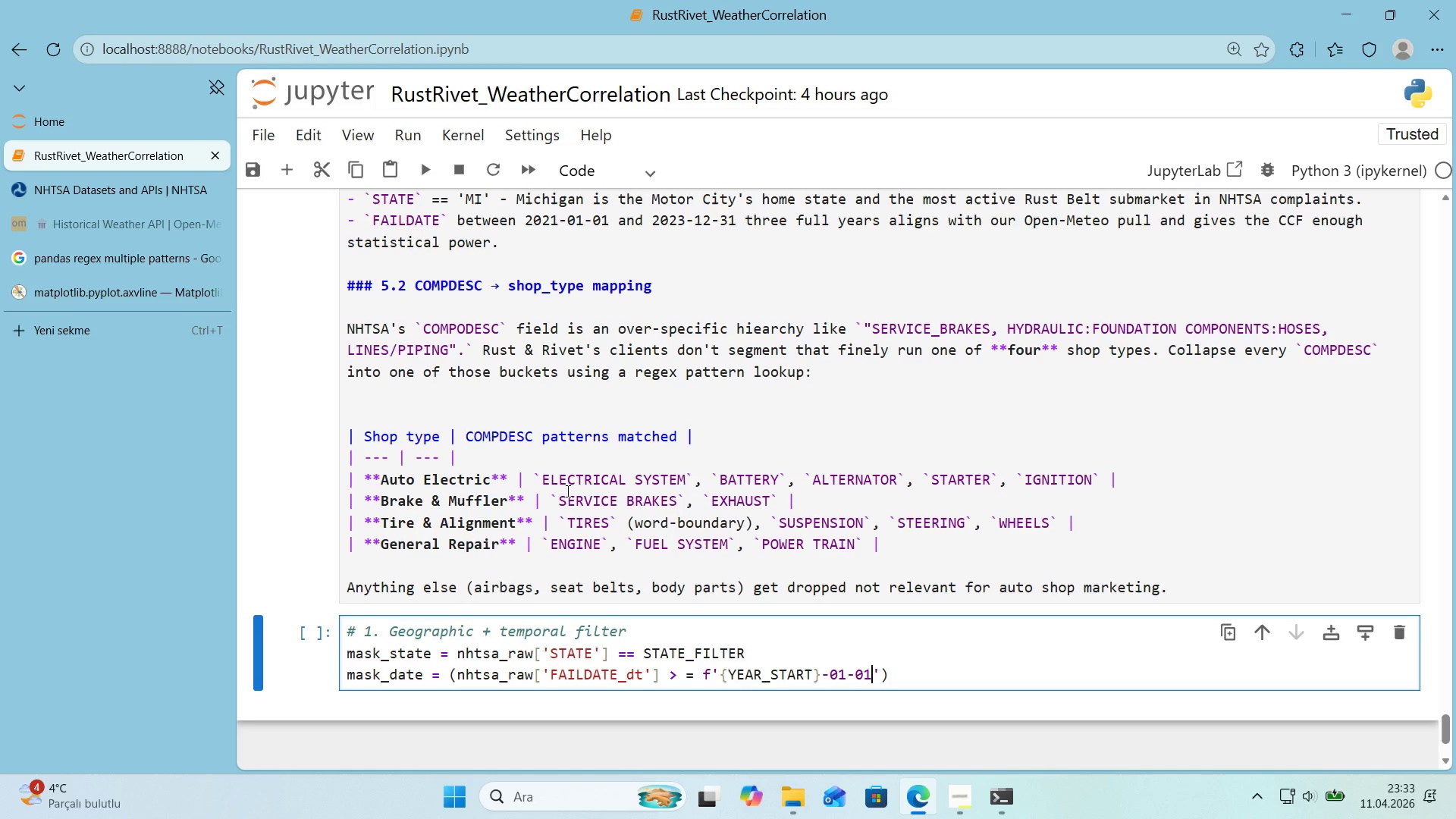 
key(Numpad1)
 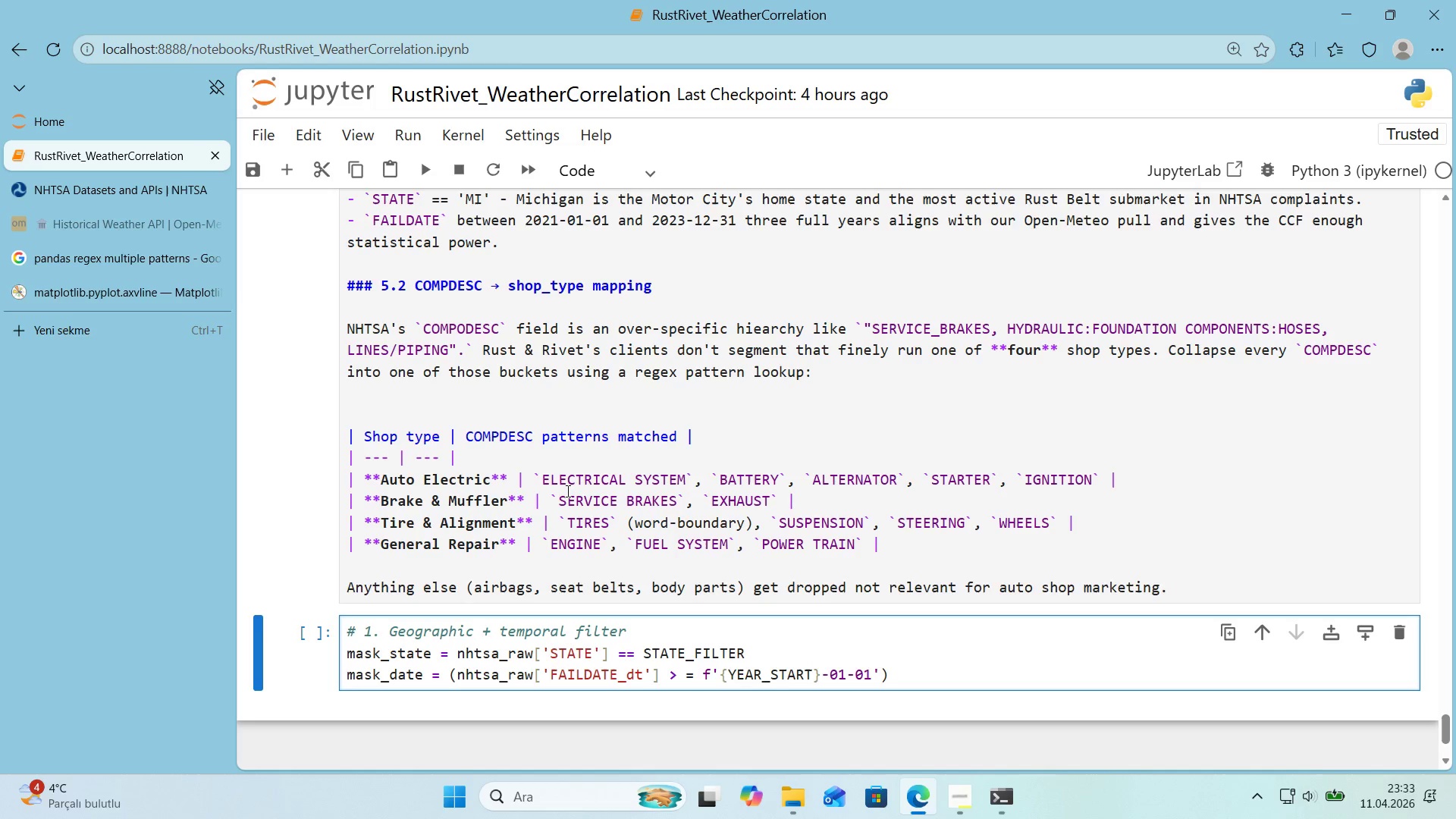 
key(ArrowRight)
 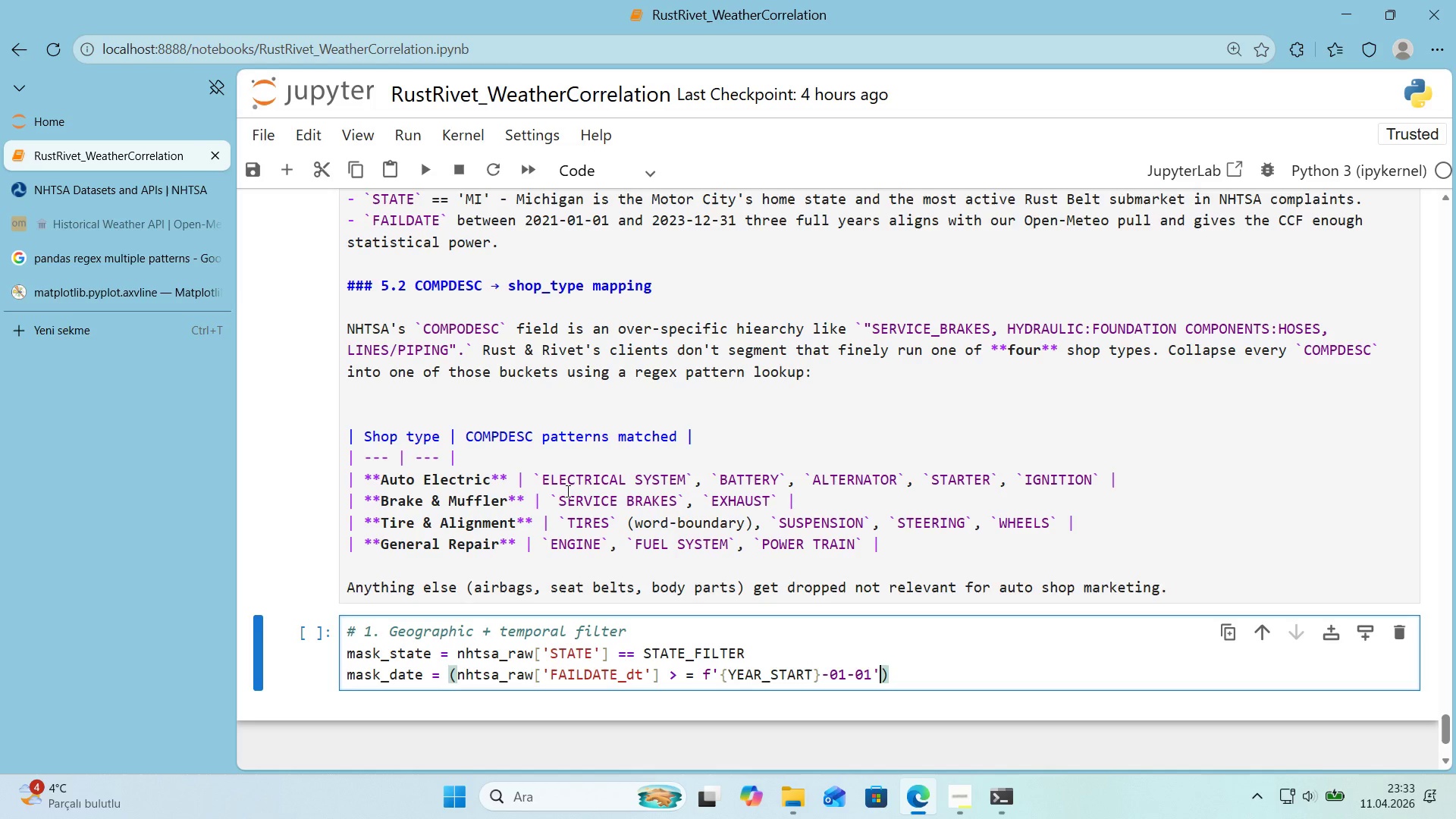 
key(ArrowRight)
 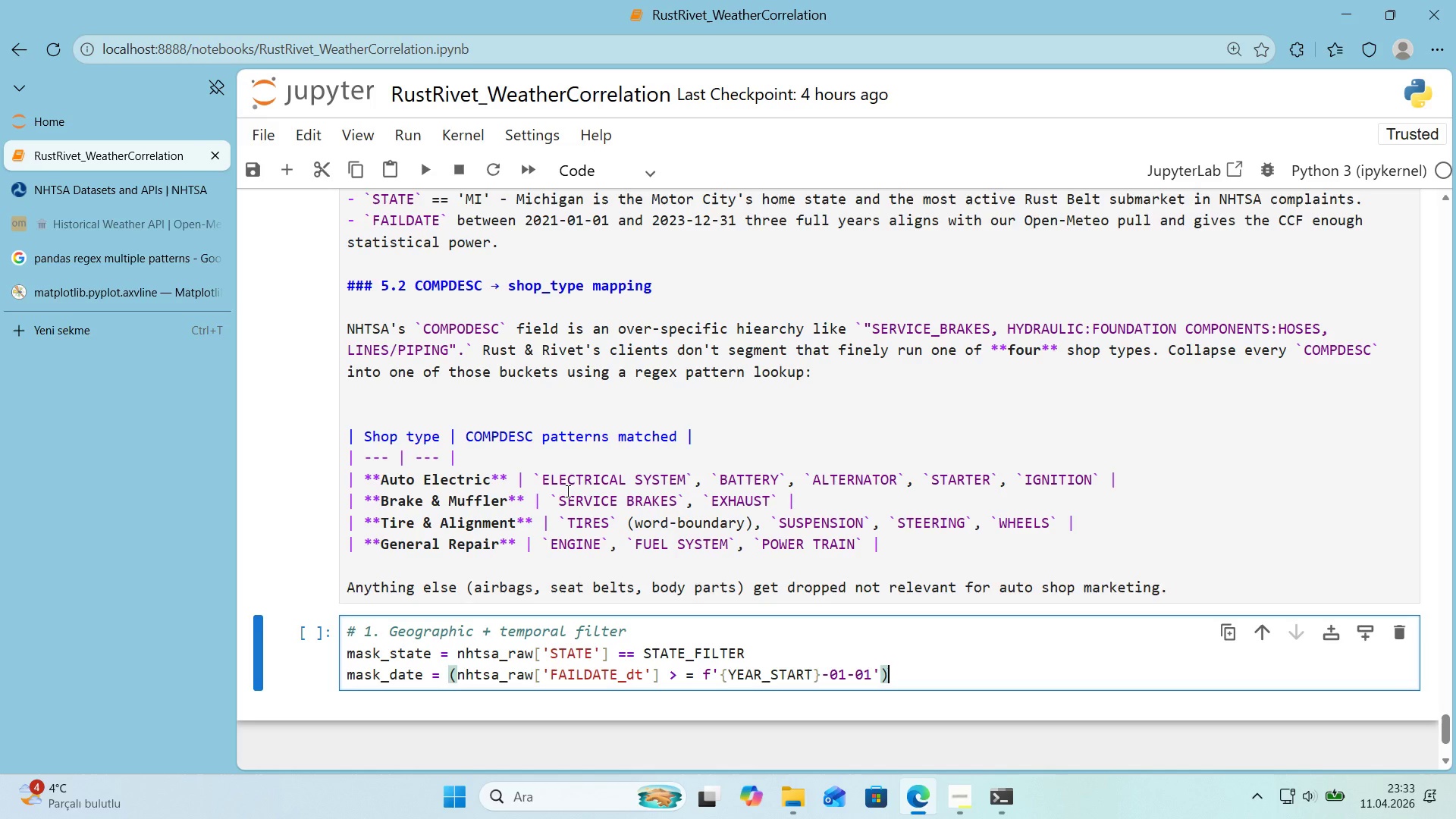 
key(Space)
 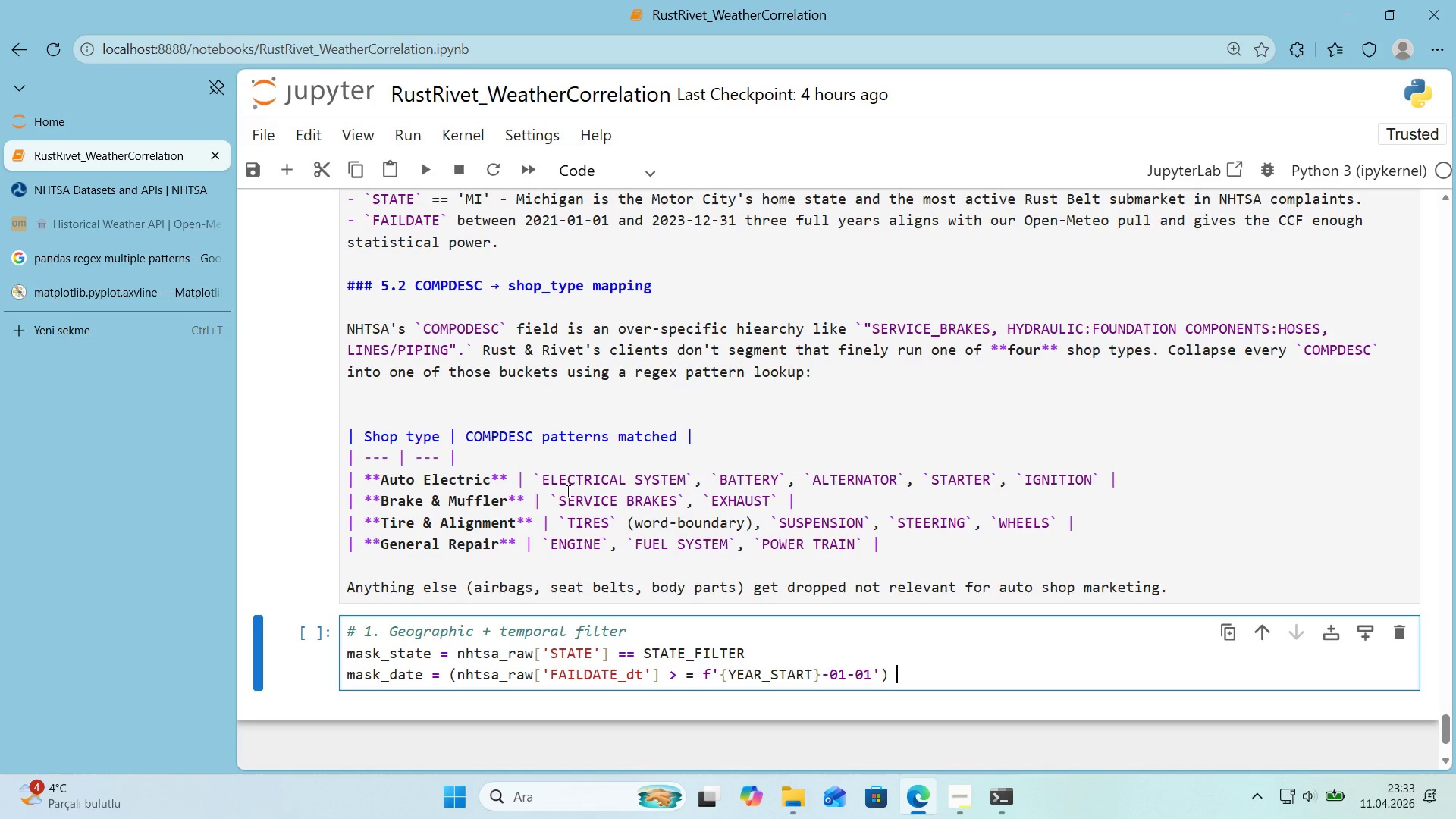 
key(Shift+6)
 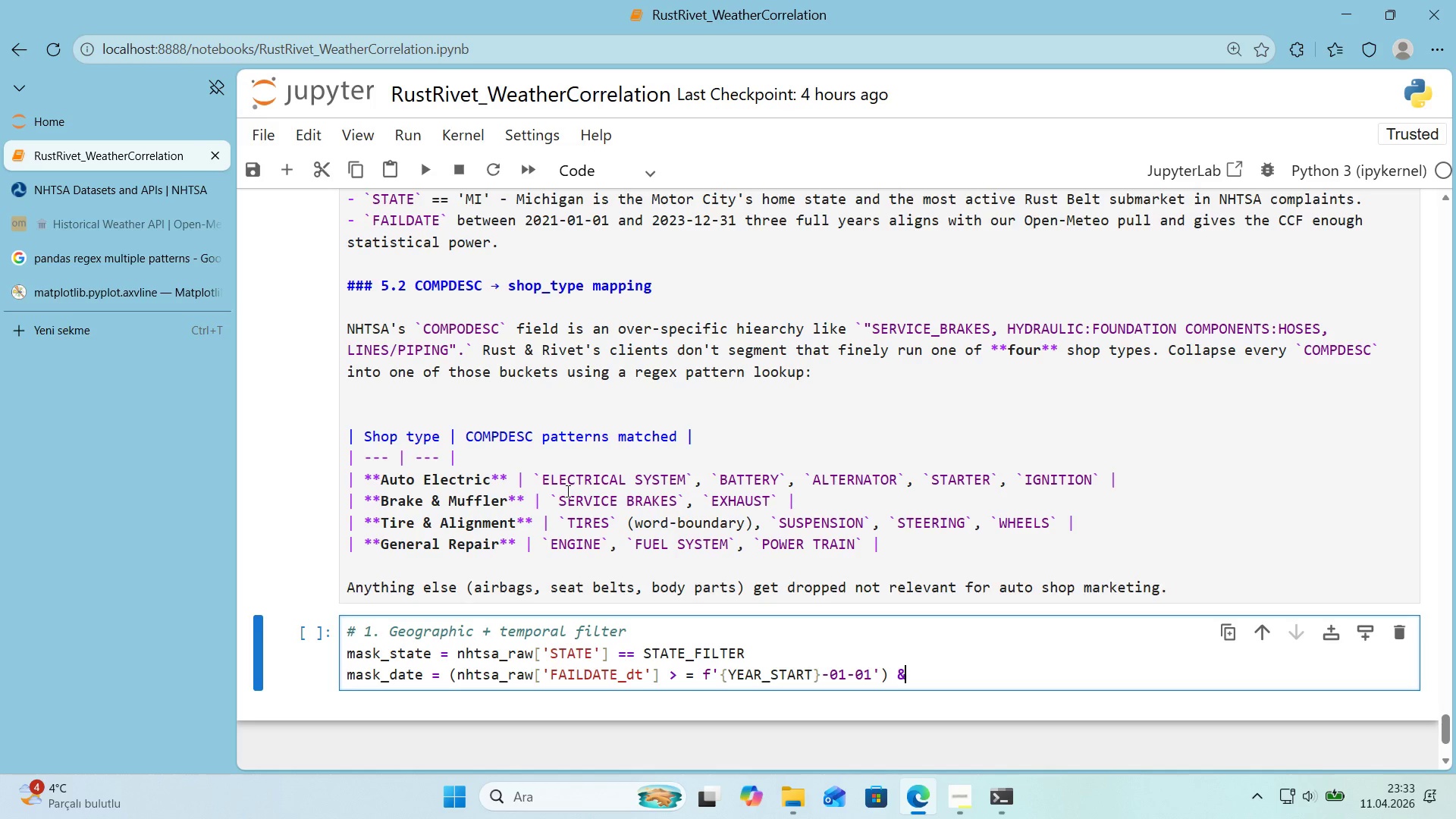 
key(Space)
 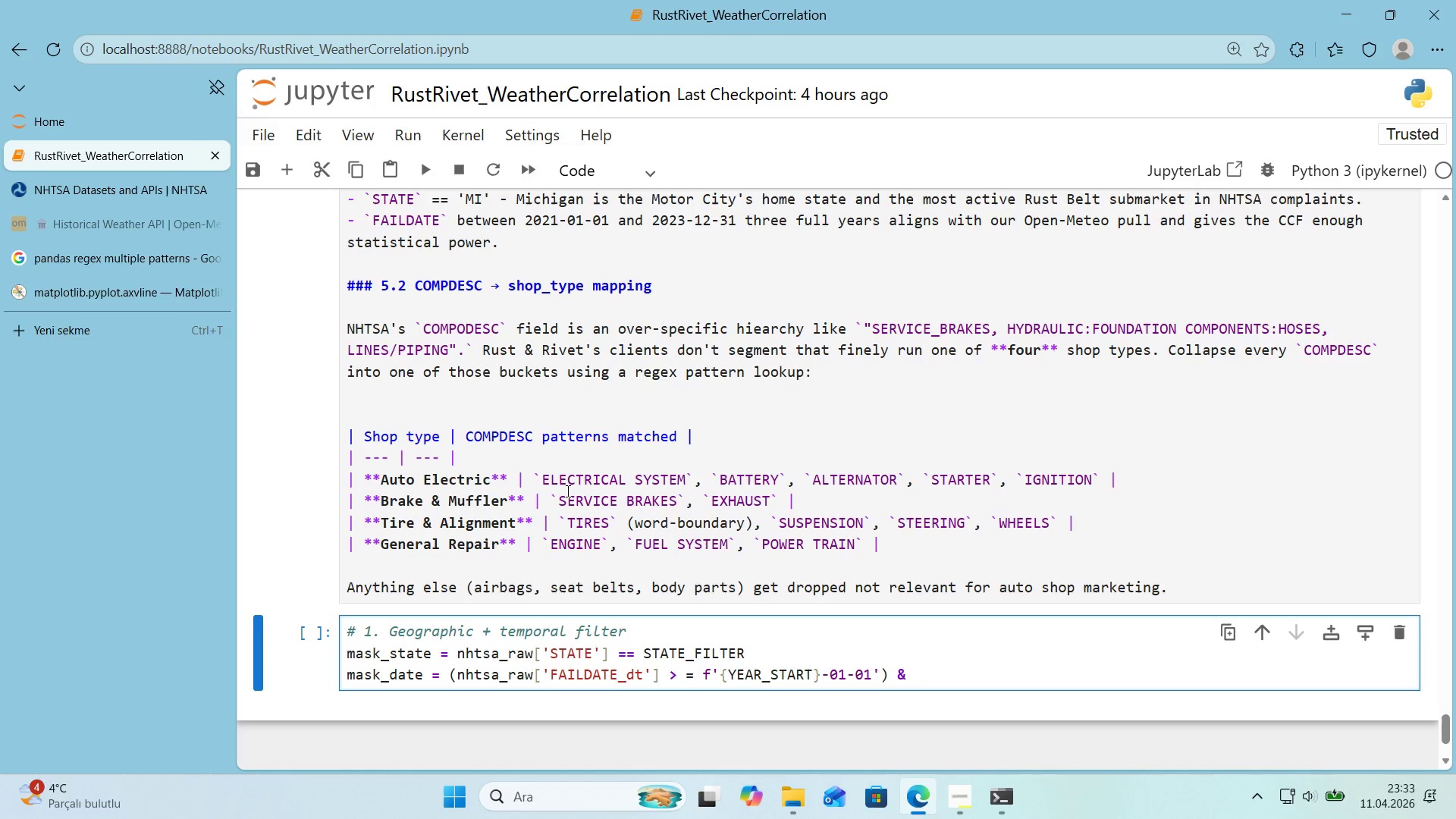 
key(Alt+Control+IntlYen)
 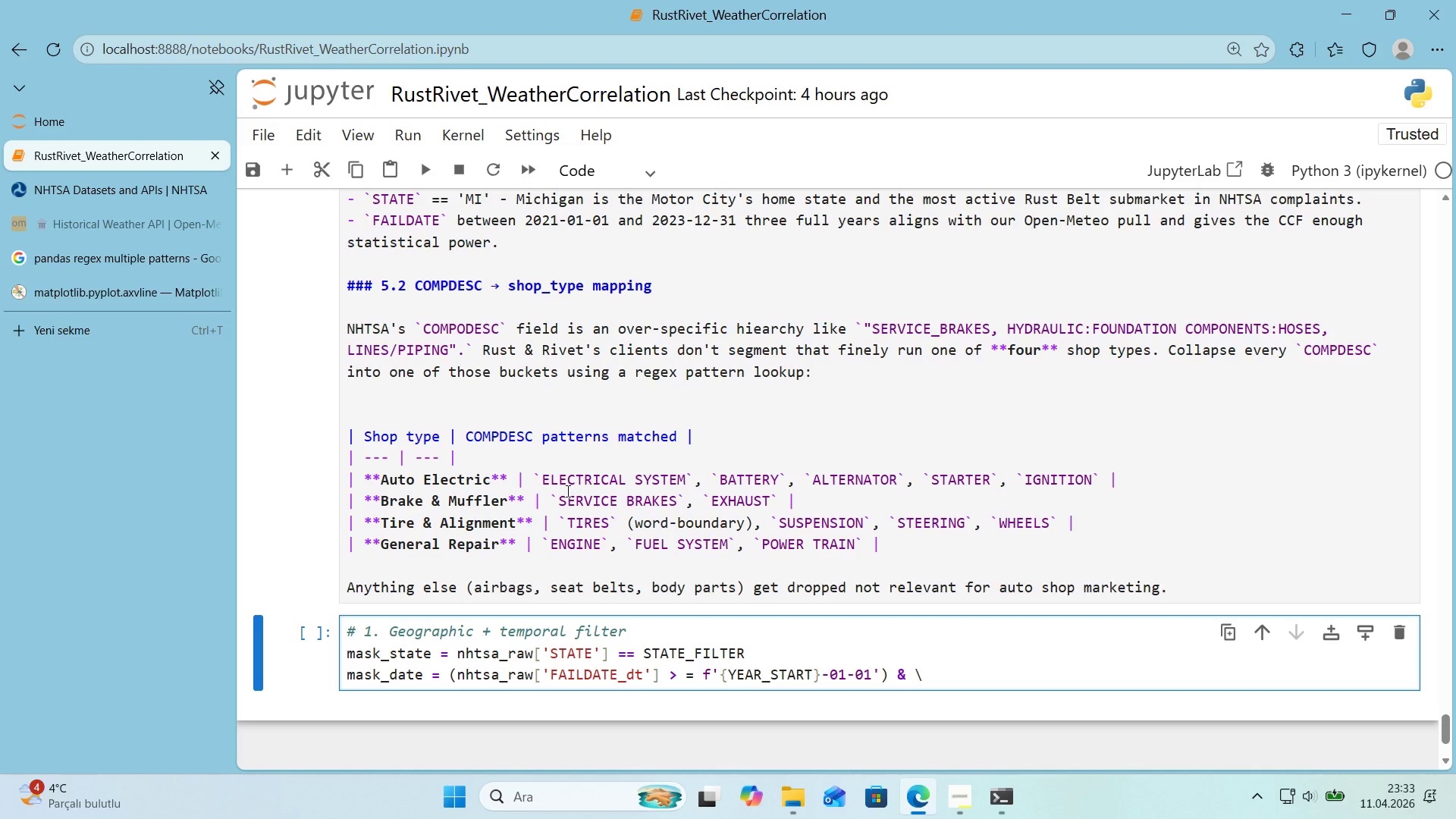 
key(Enter)
 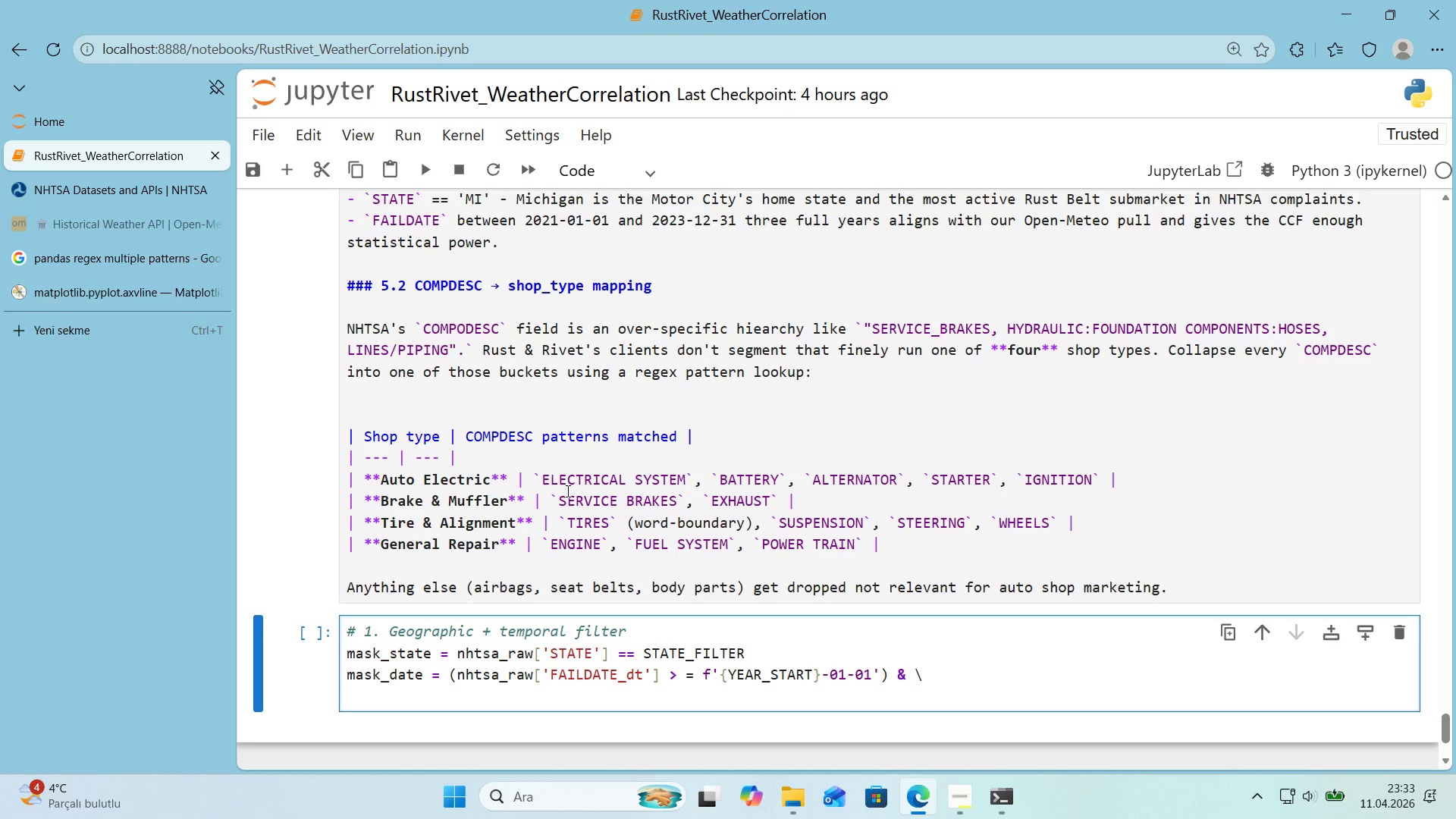 
key(Tab)
key(Tab)
key(Tab)
type(*()
 